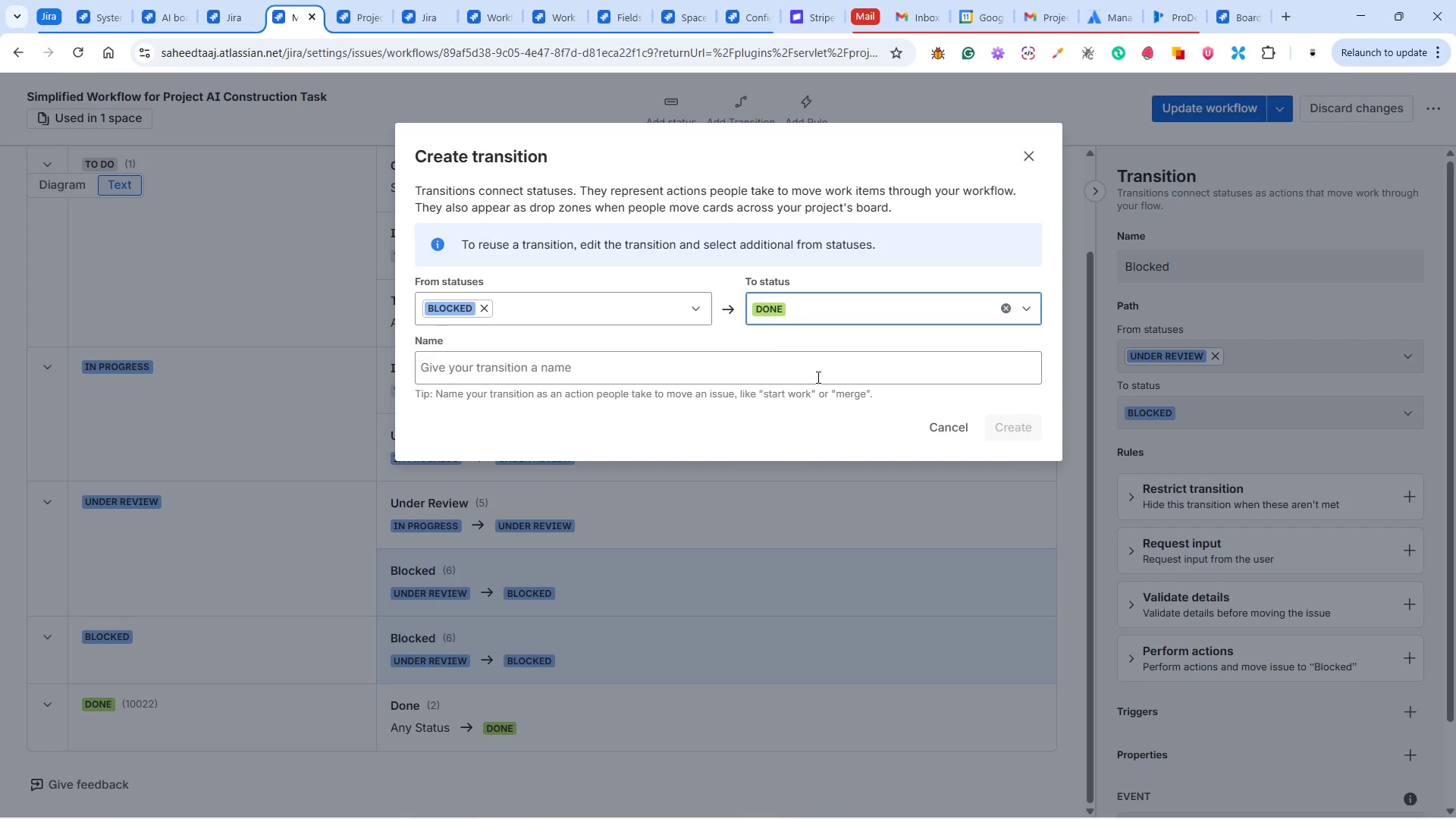 
left_click([815, 375])
 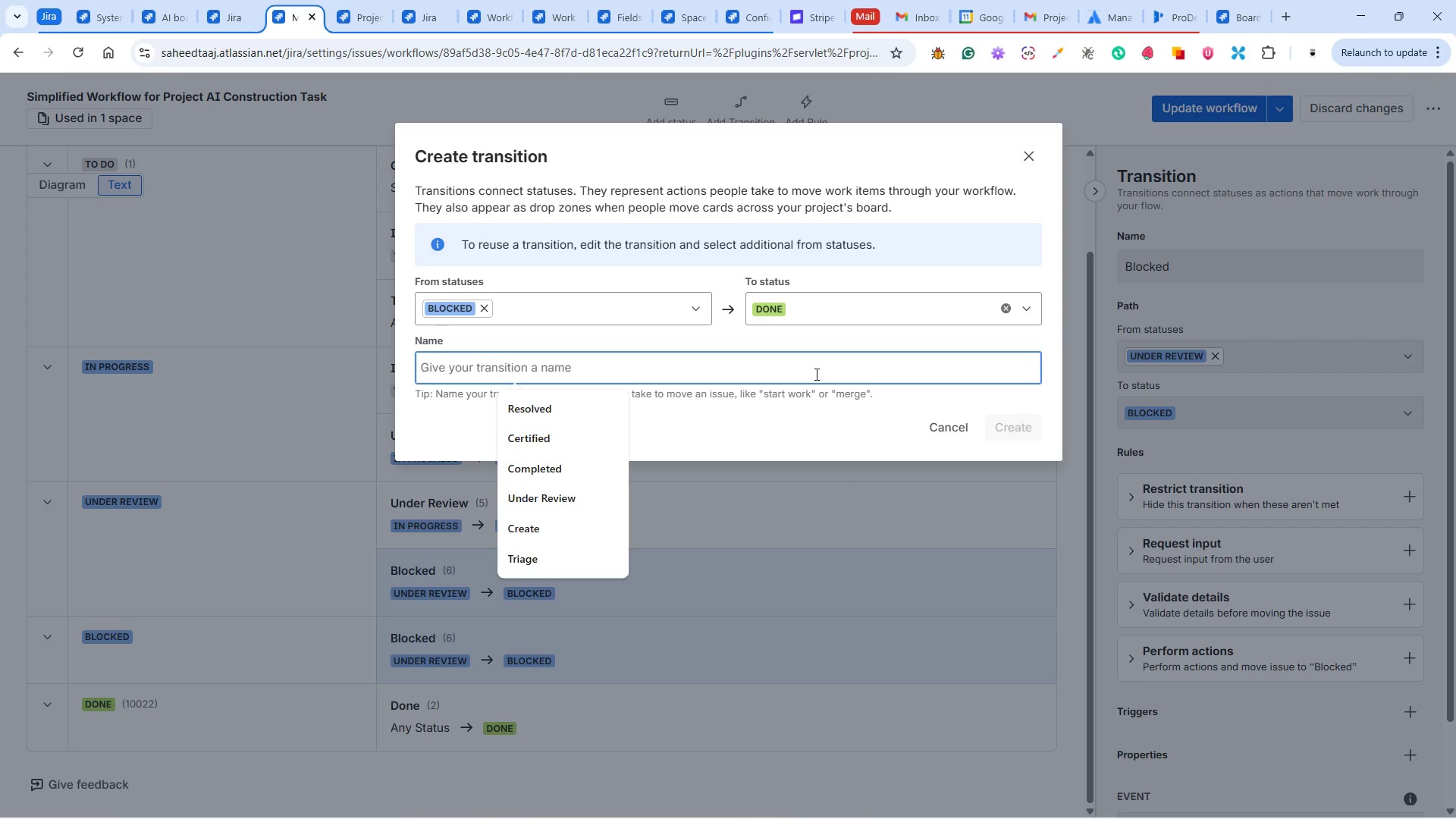 
type(Done)
 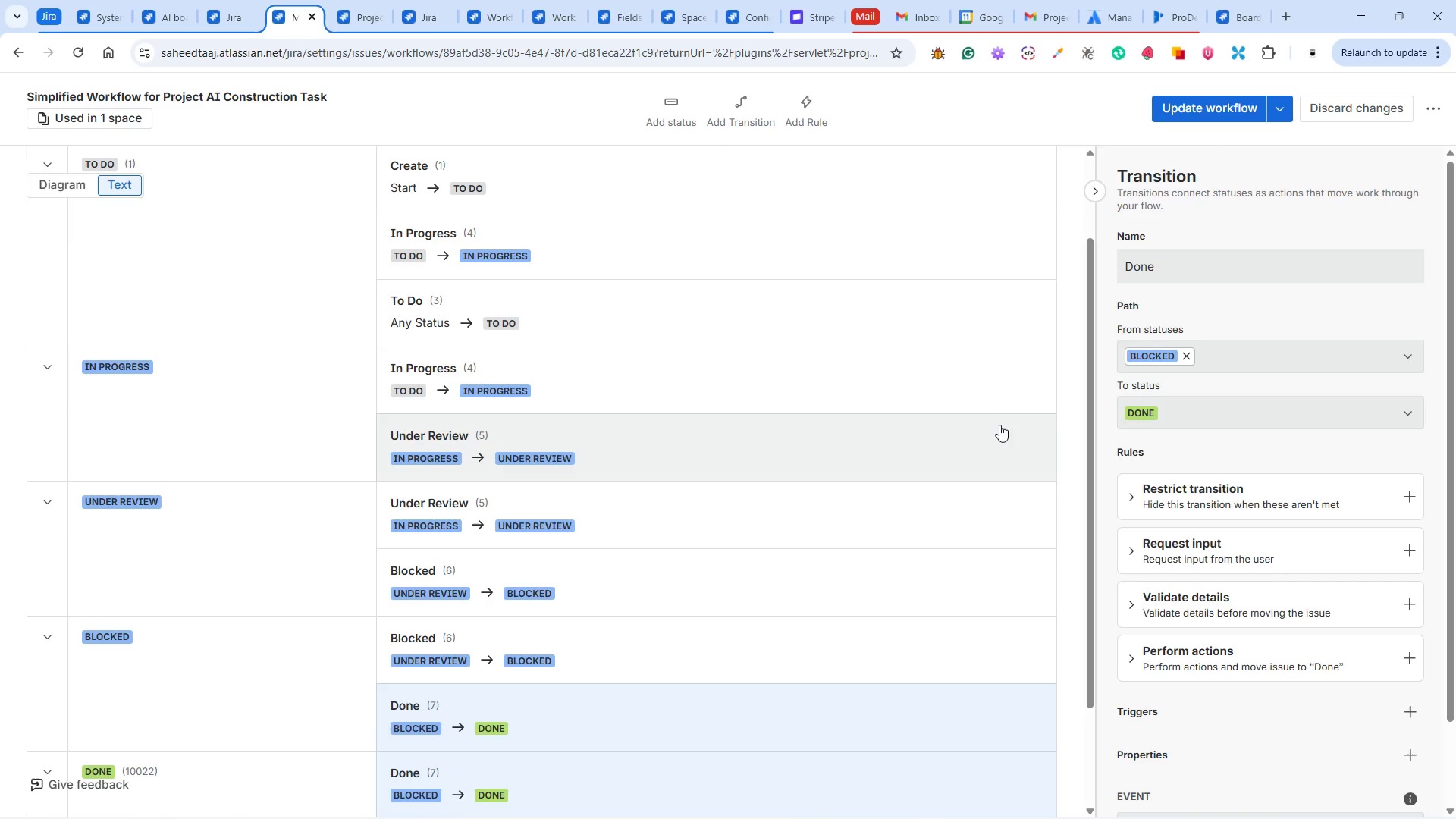 
scroll: coordinate [770, 527], scroll_direction: down, amount: 4.0
 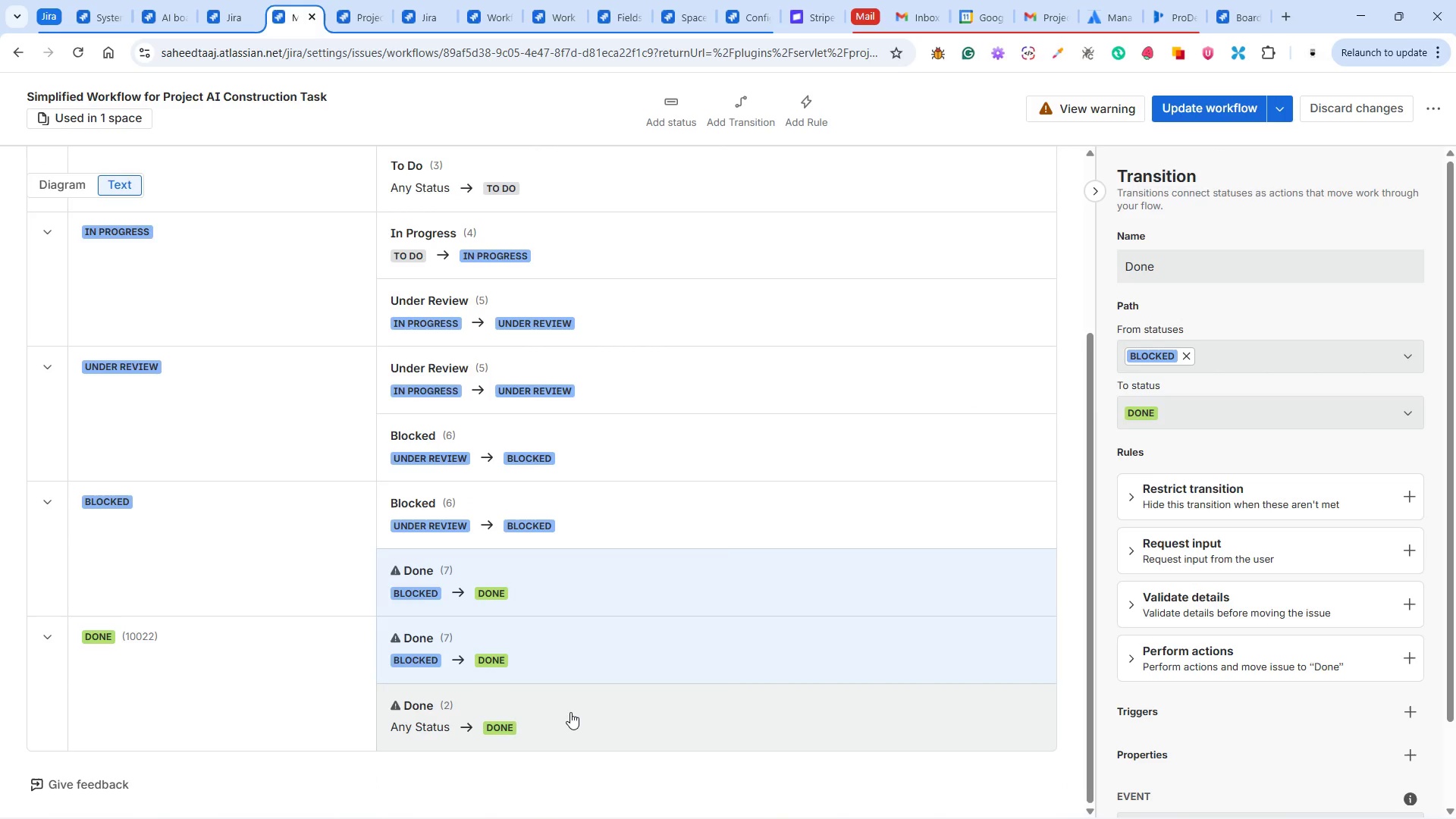 
left_click([570, 713])
 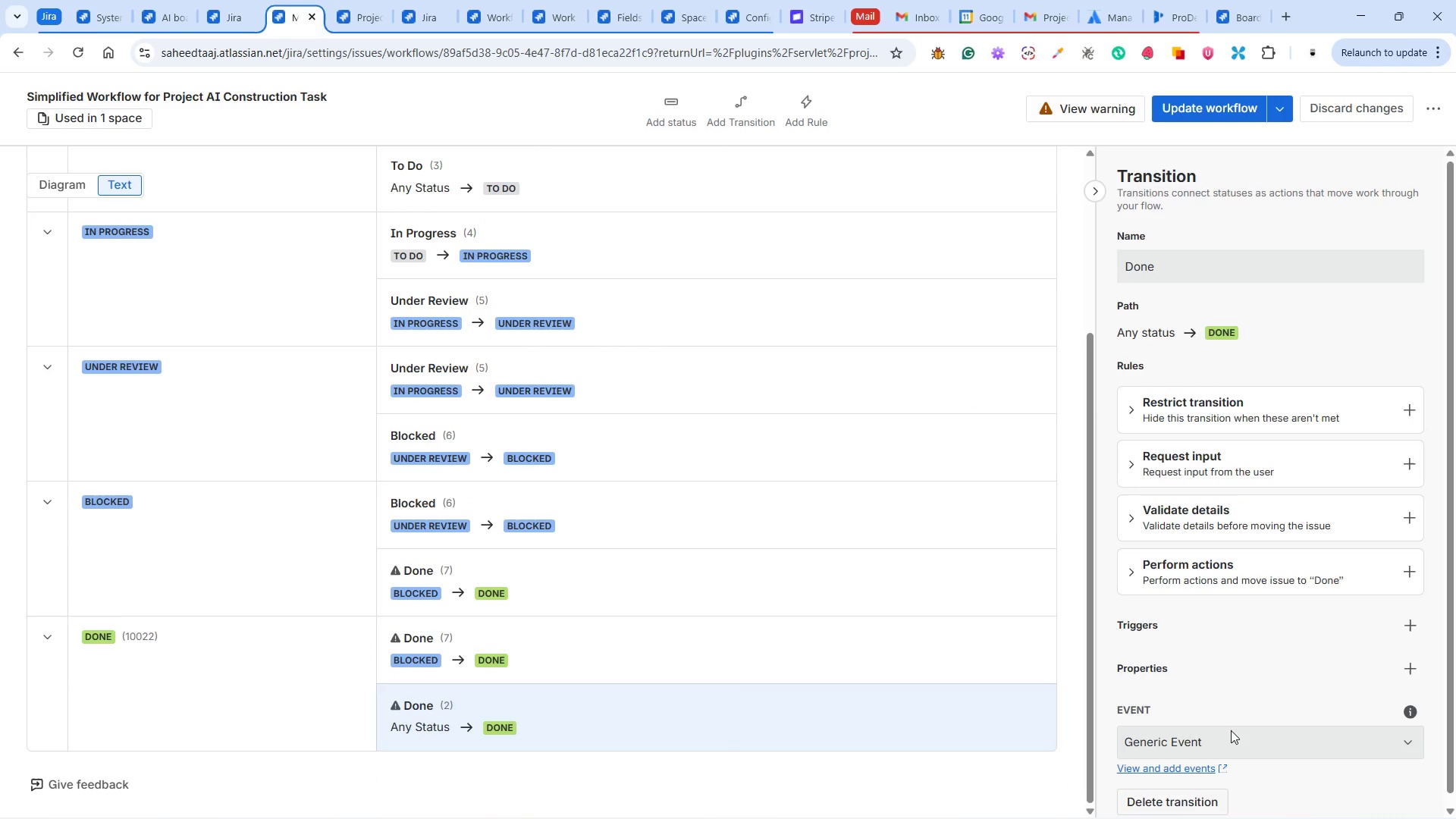 
scroll: coordinate [1244, 683], scroll_direction: down, amount: 5.0
 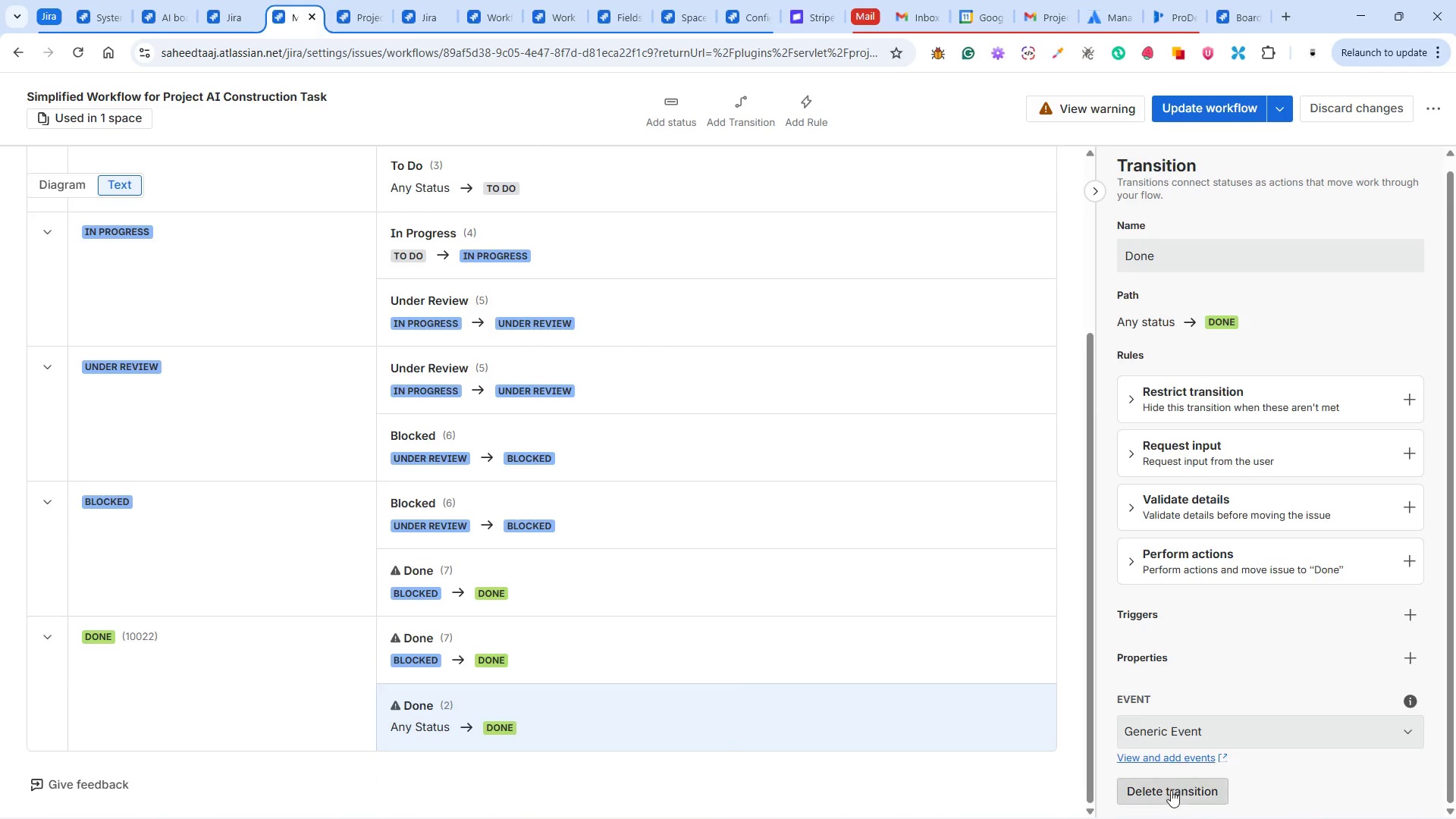 
left_click([1169, 792])
 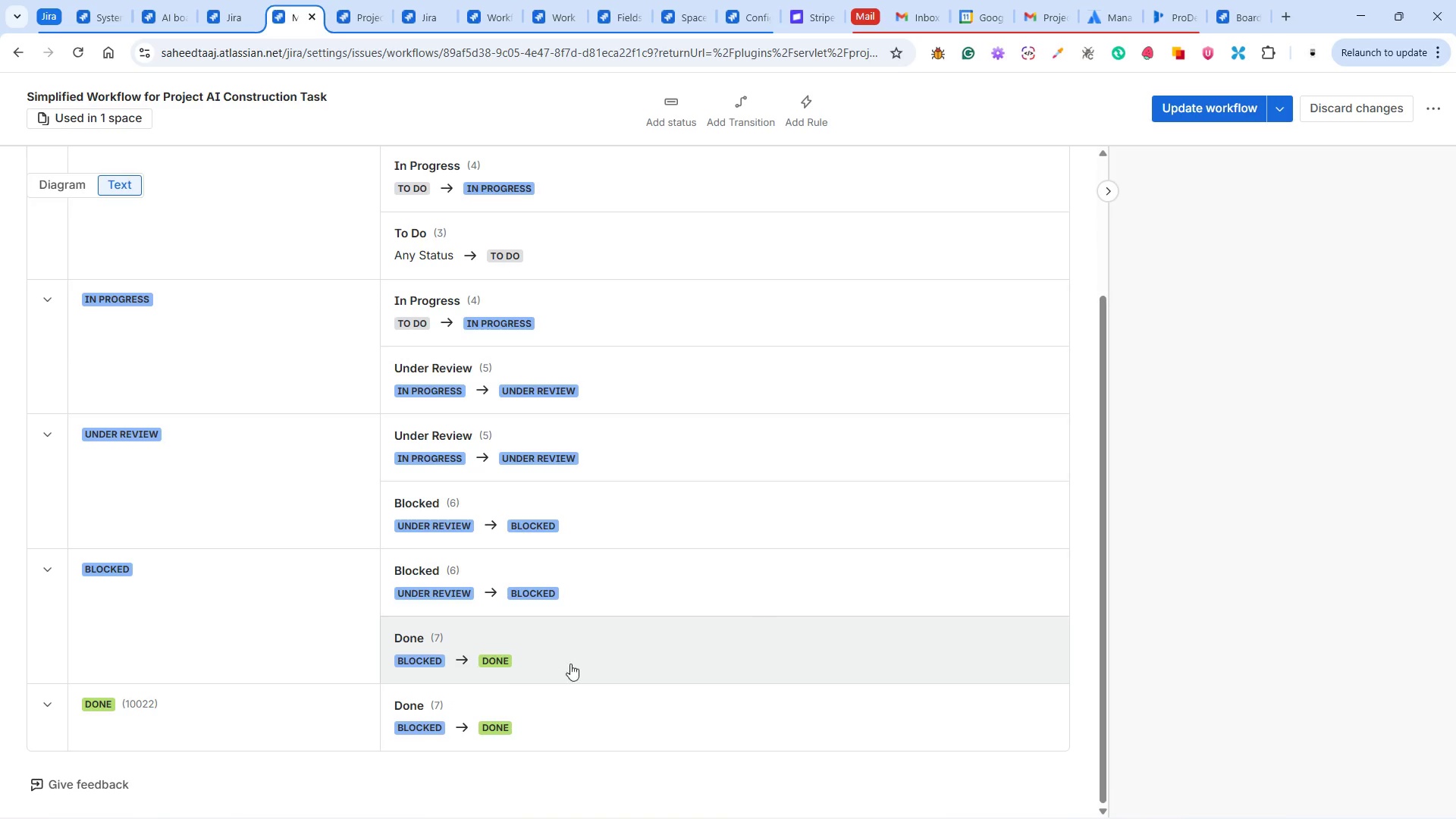 
wait(6.98)
 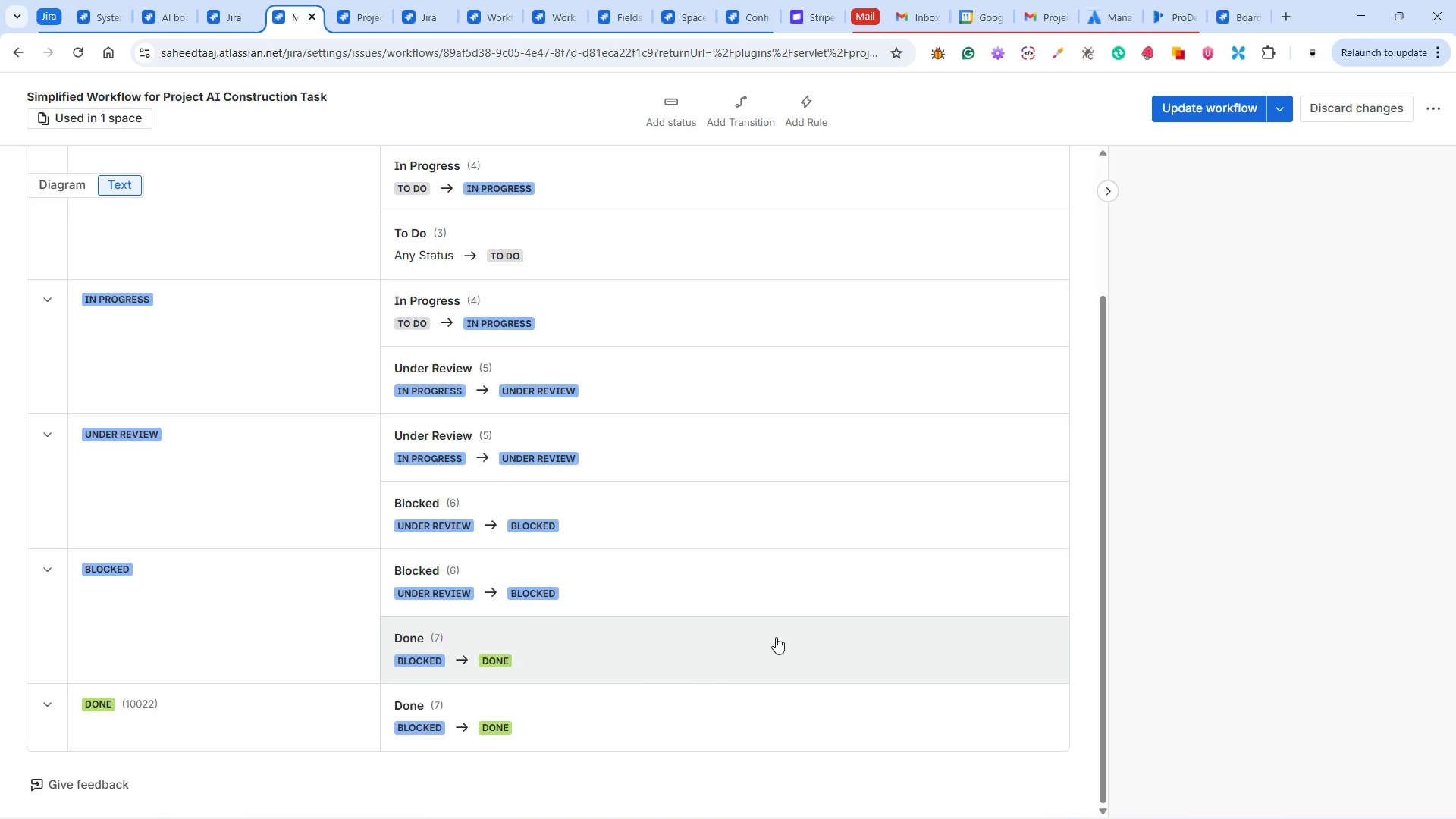 
left_click([745, 105])
 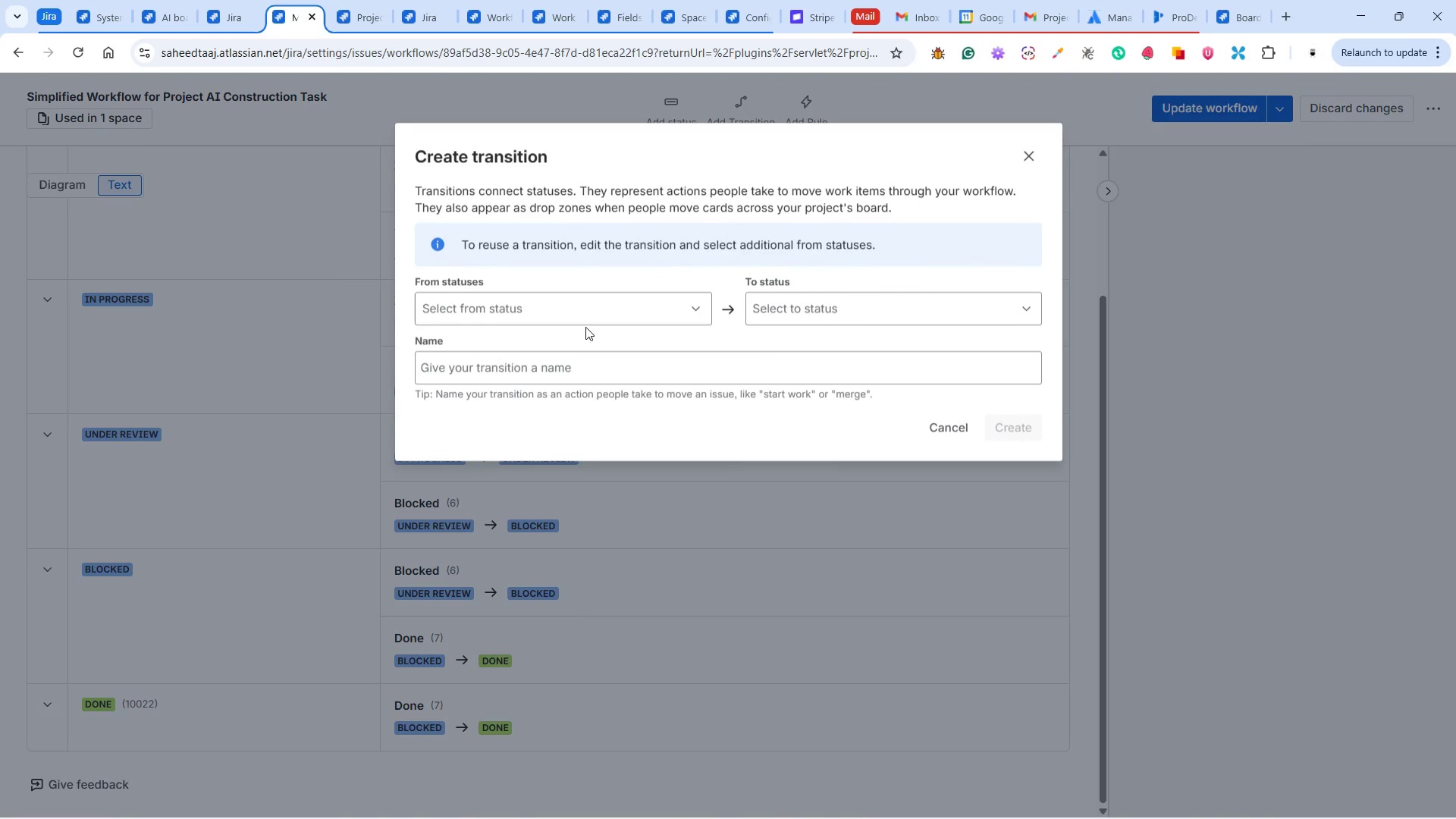 
left_click([577, 314])
 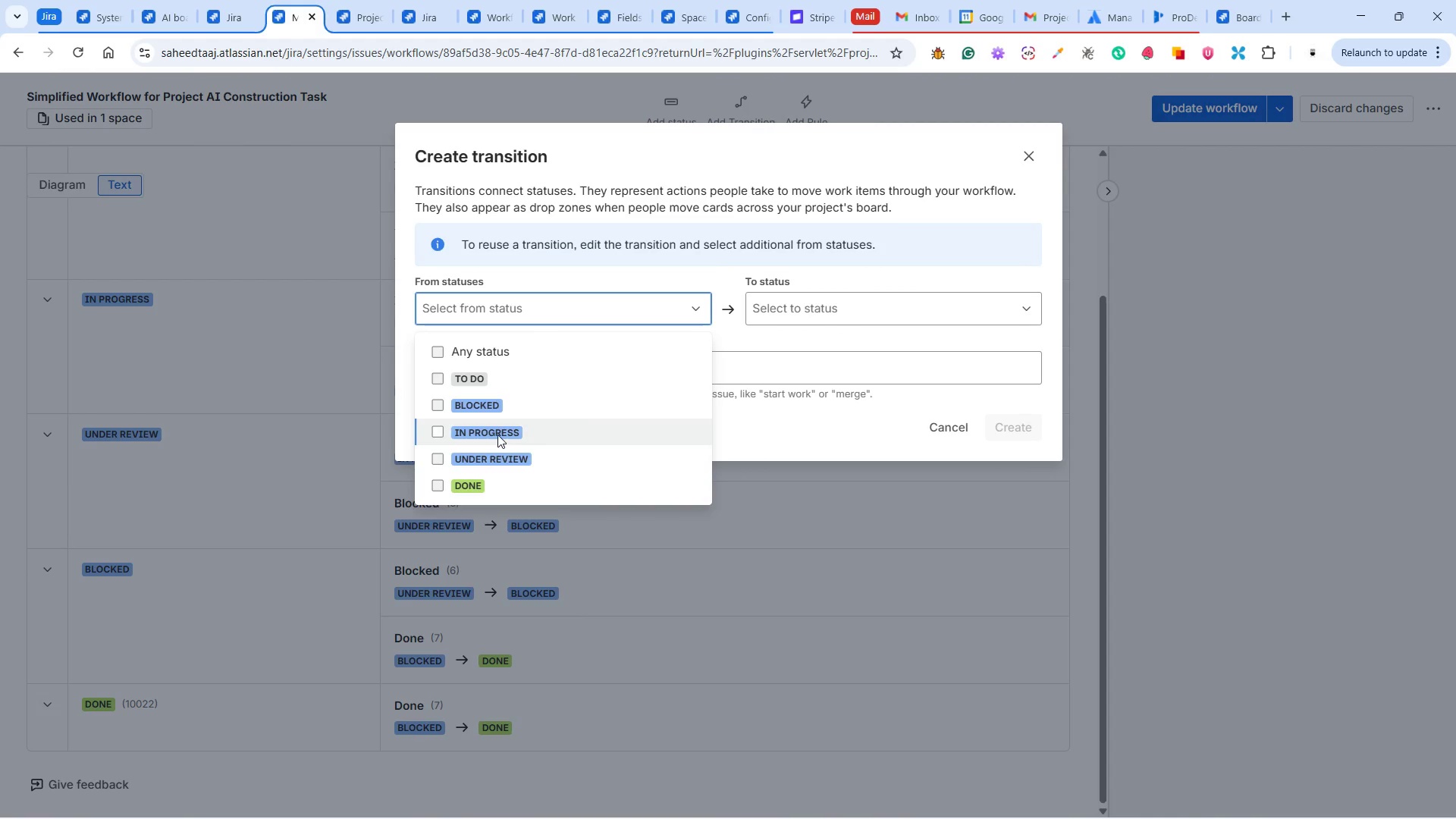 
left_click([497, 404])
 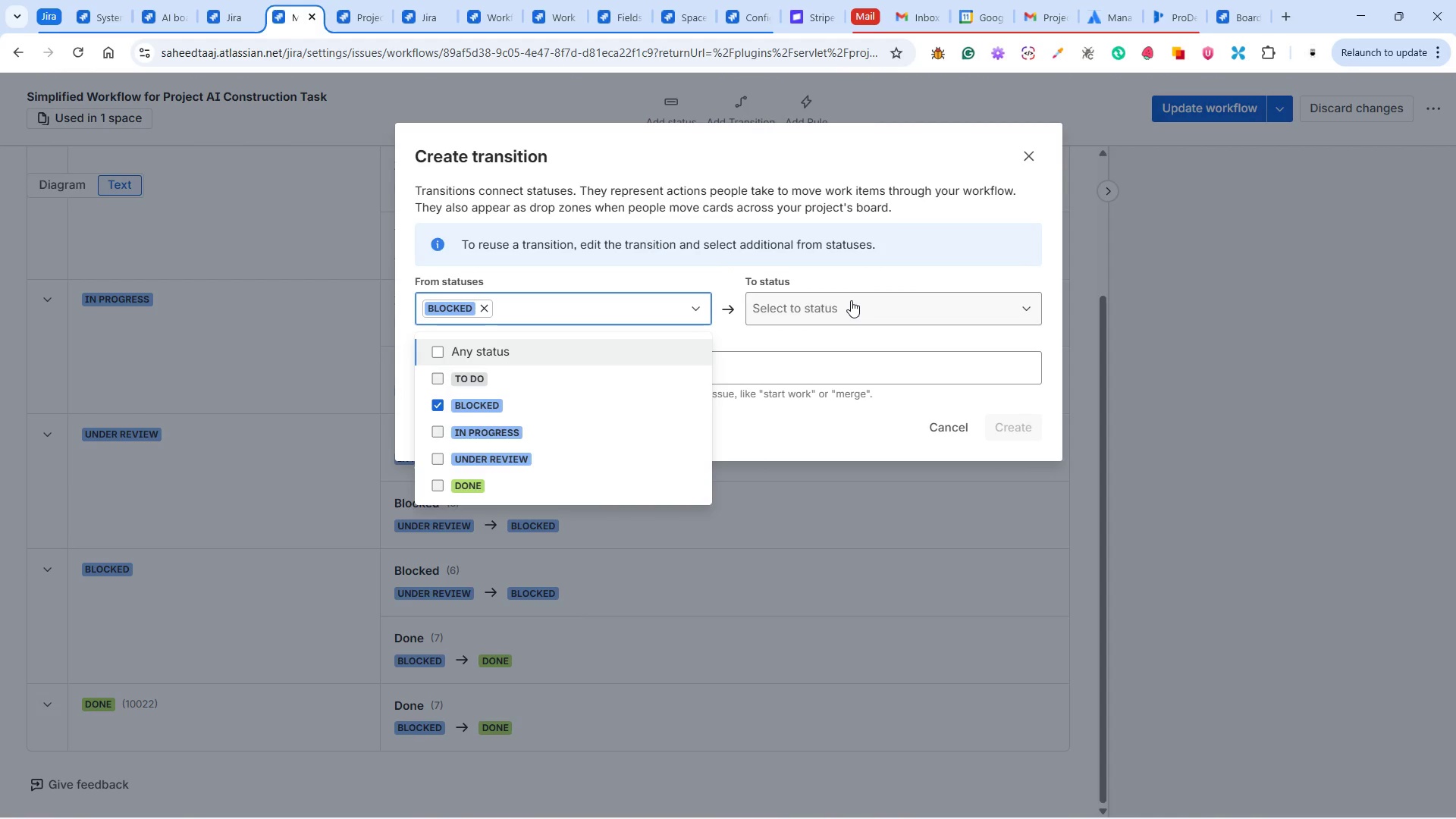 
left_click([851, 300])
 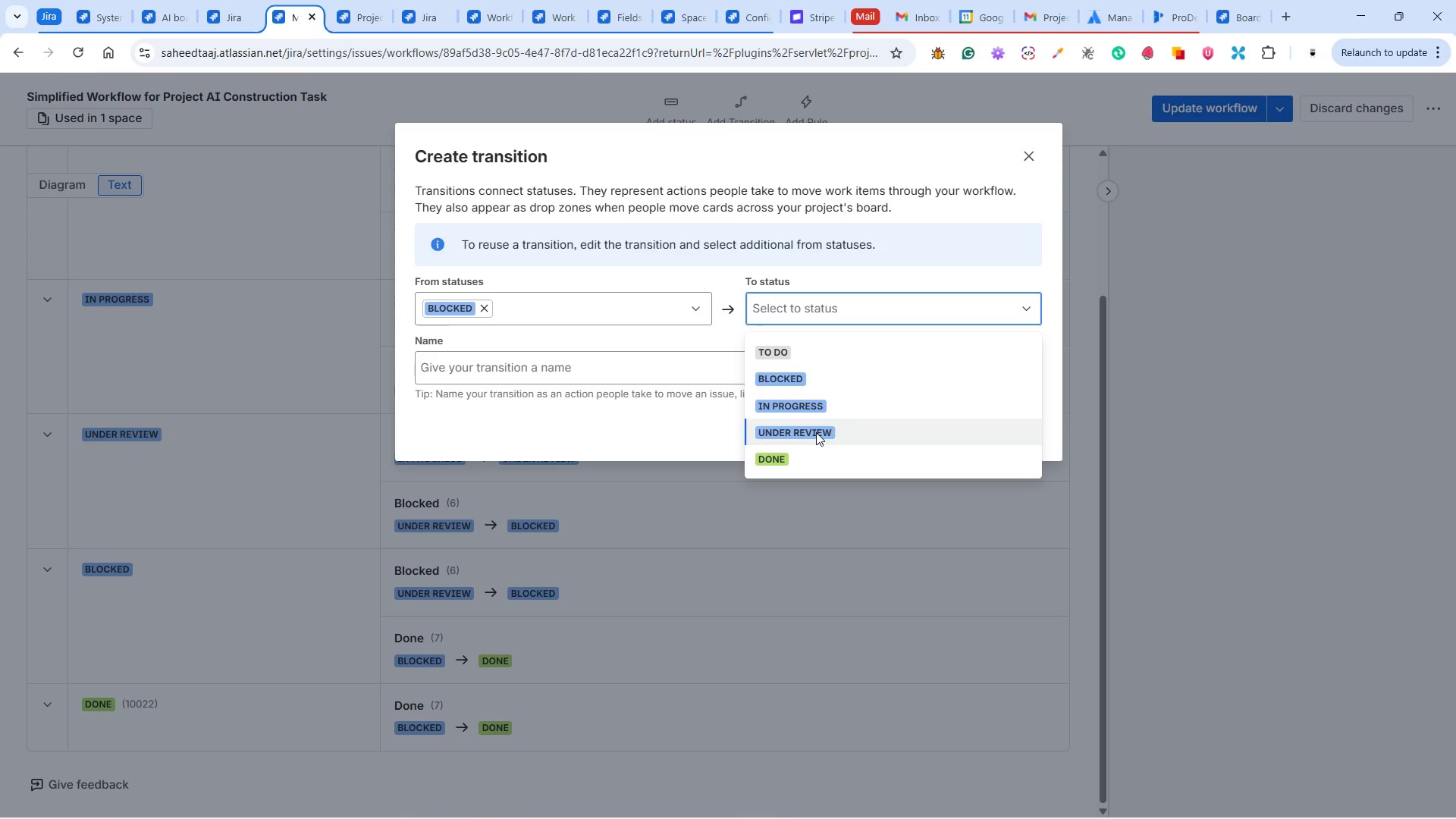 
left_click([813, 431])
 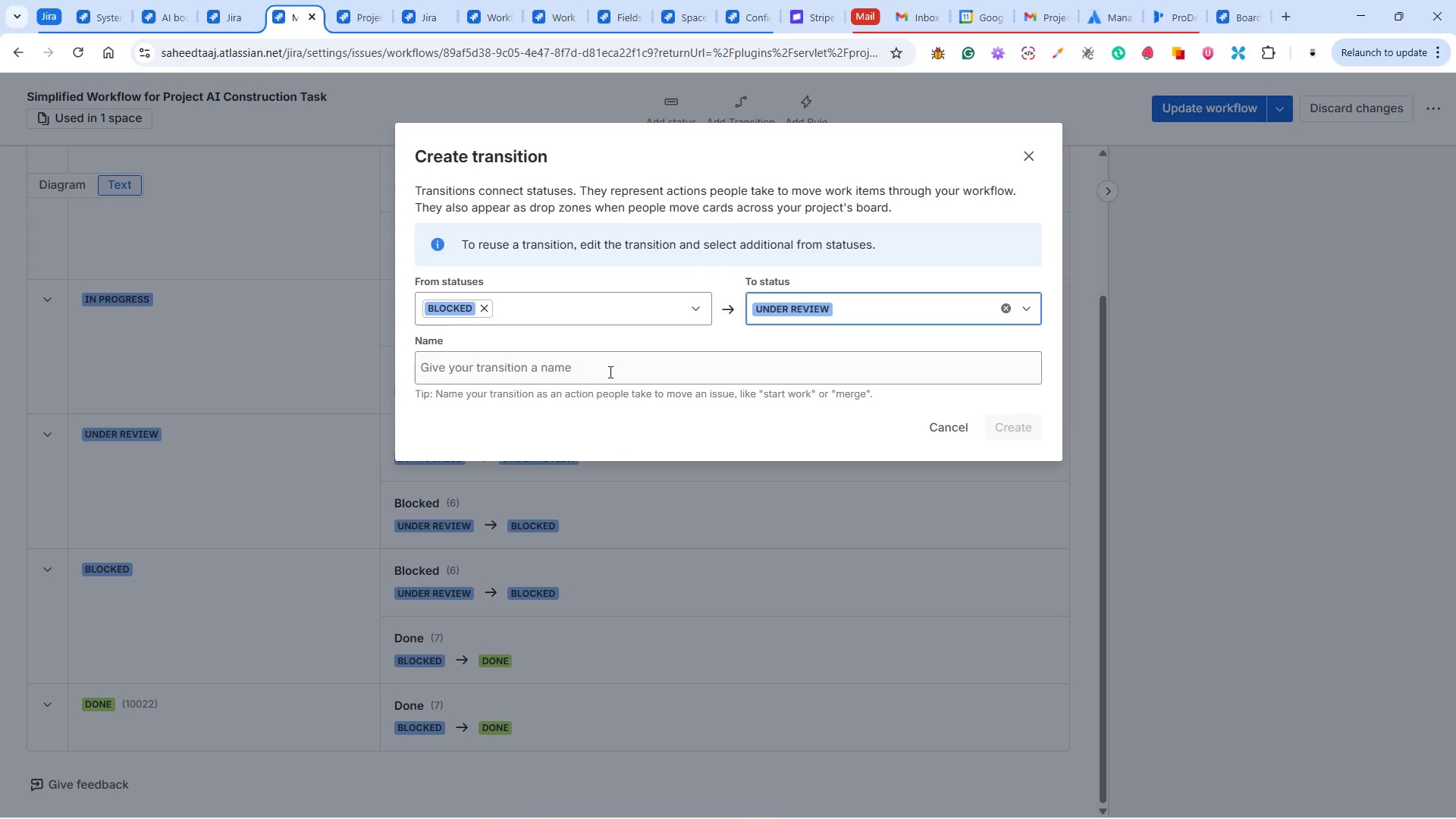 
left_click([601, 363])
 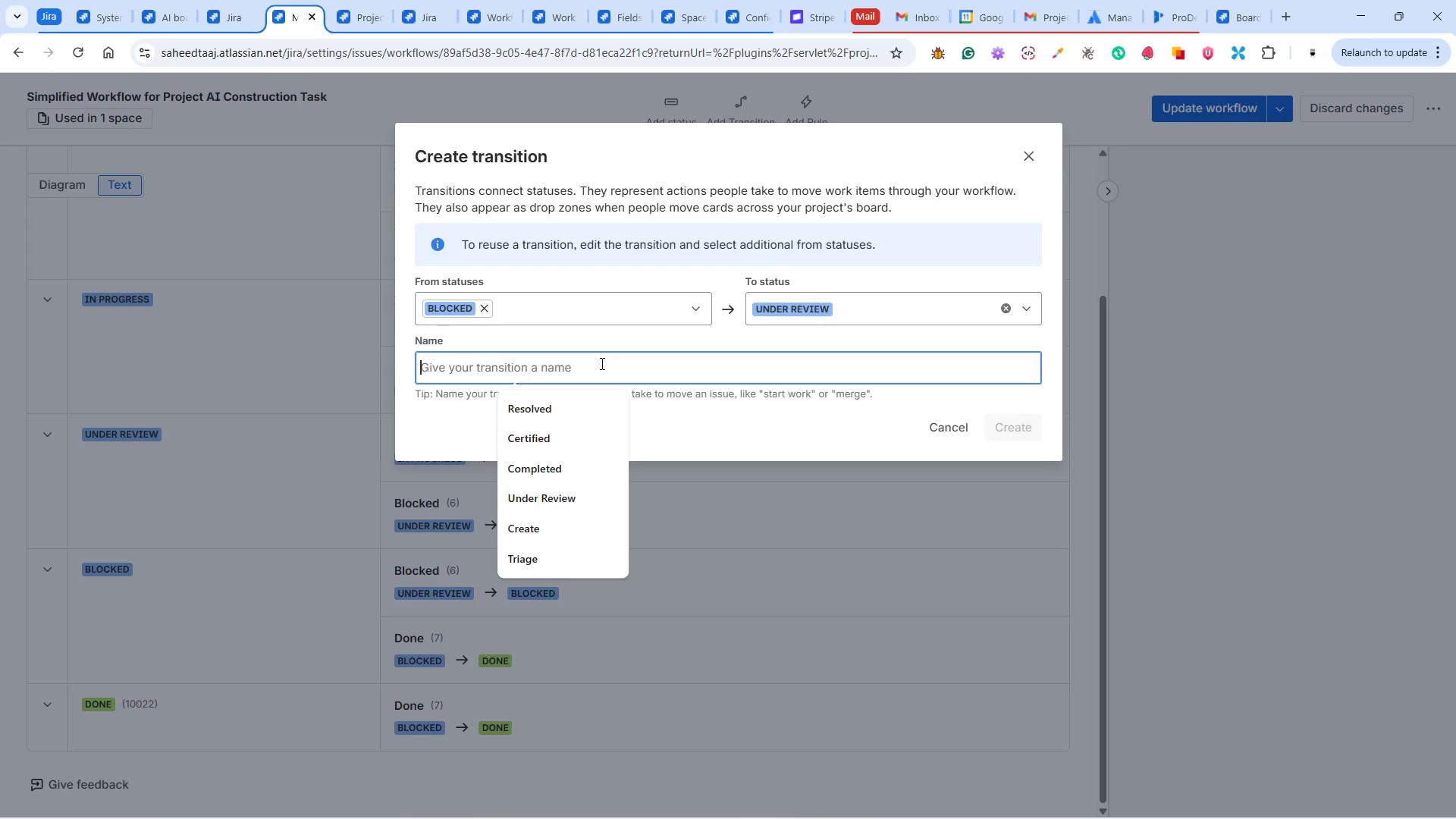 
type(Under )
key(Backspace)
 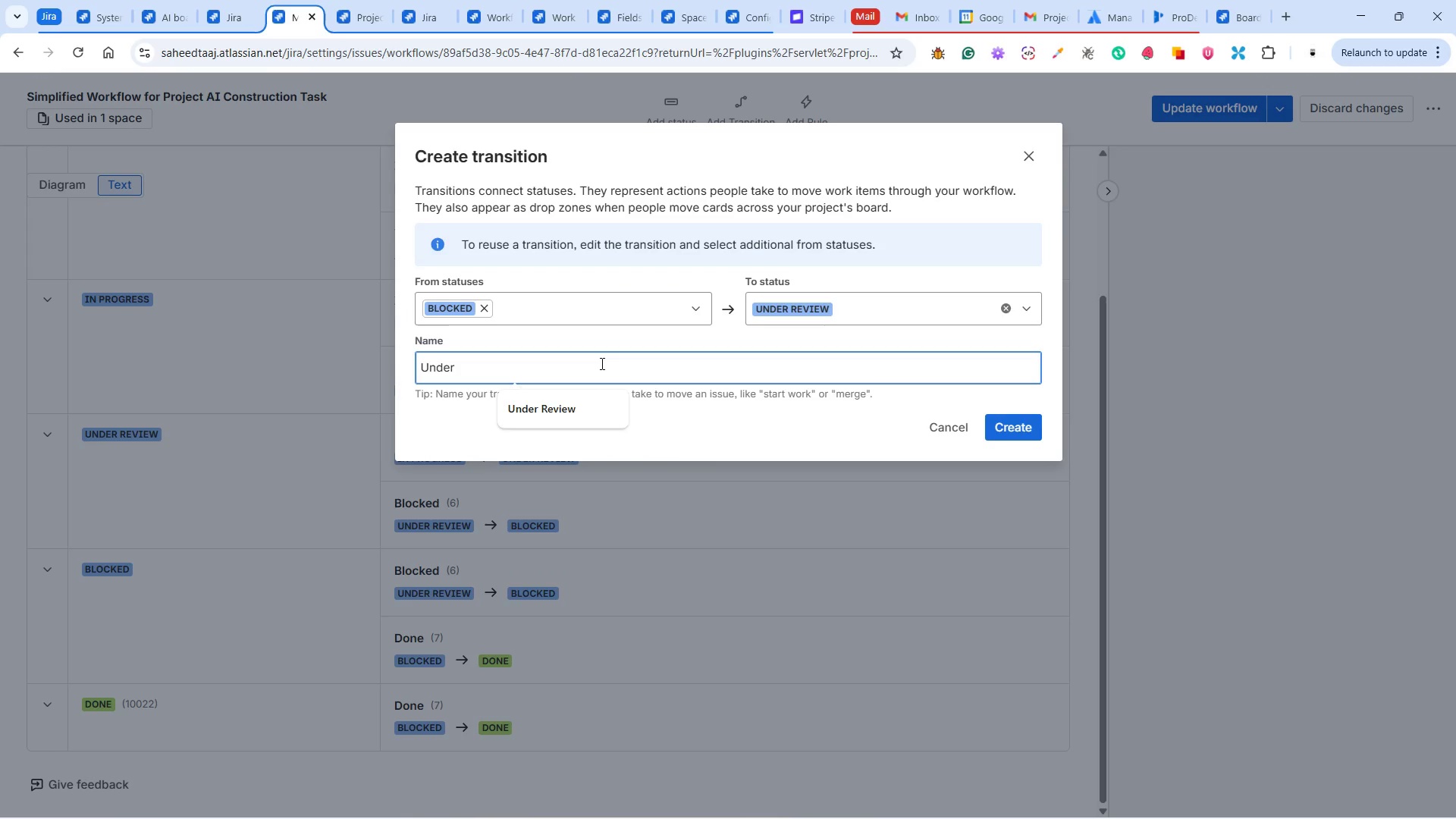 
hold_key(key=Z, duration=0.36)
 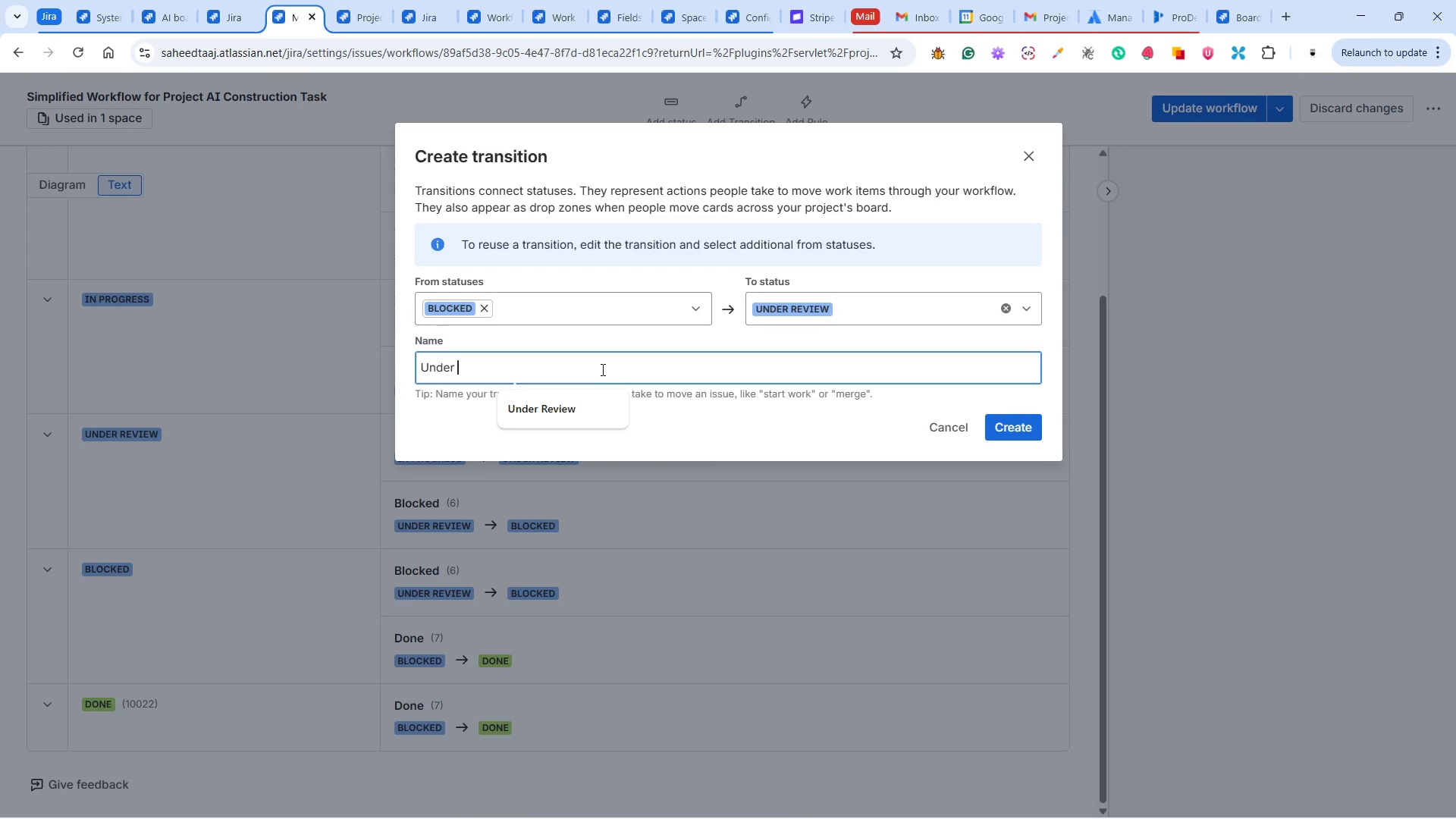 
left_click([576, 399])
 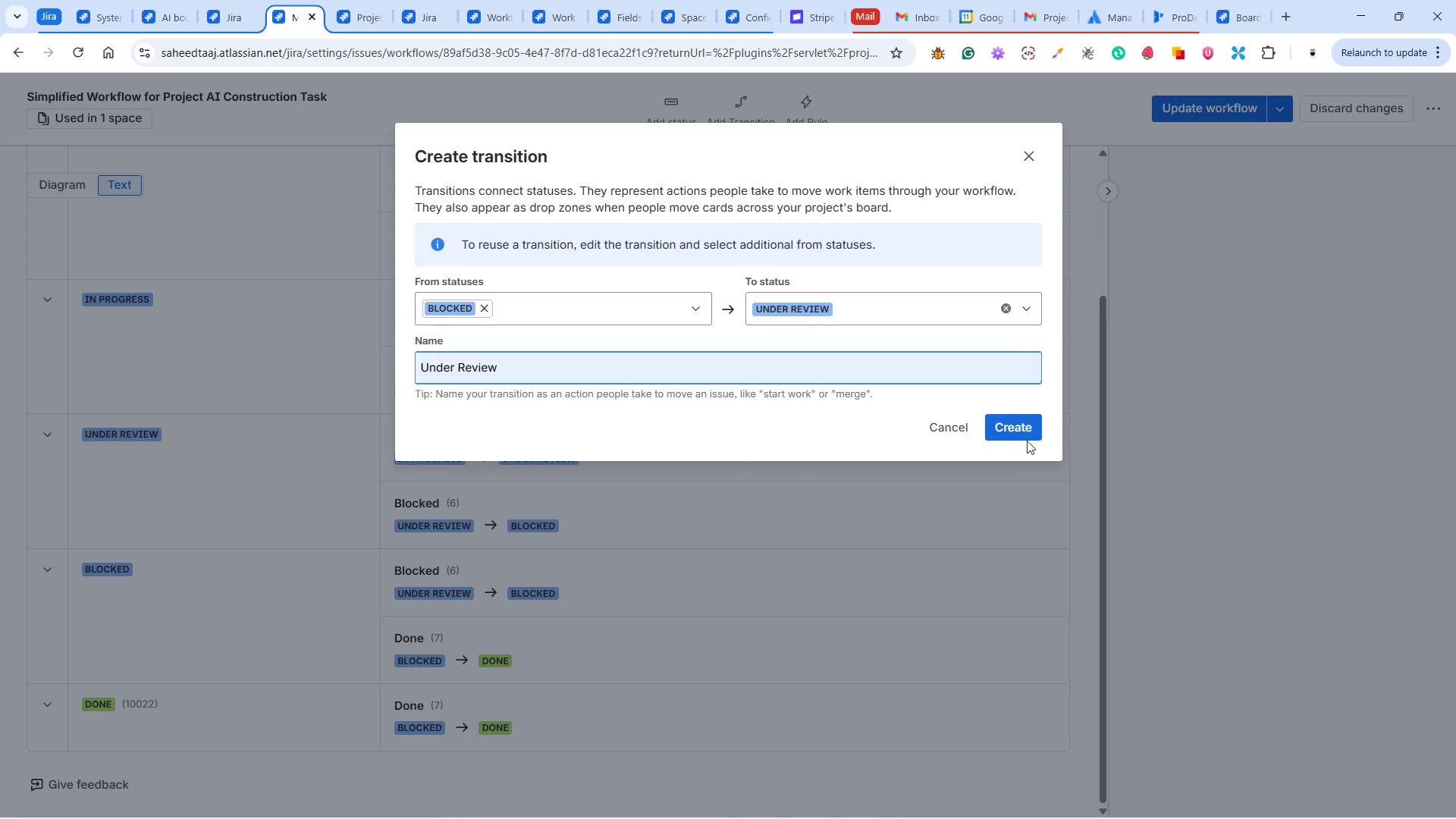 
left_click([1015, 423])
 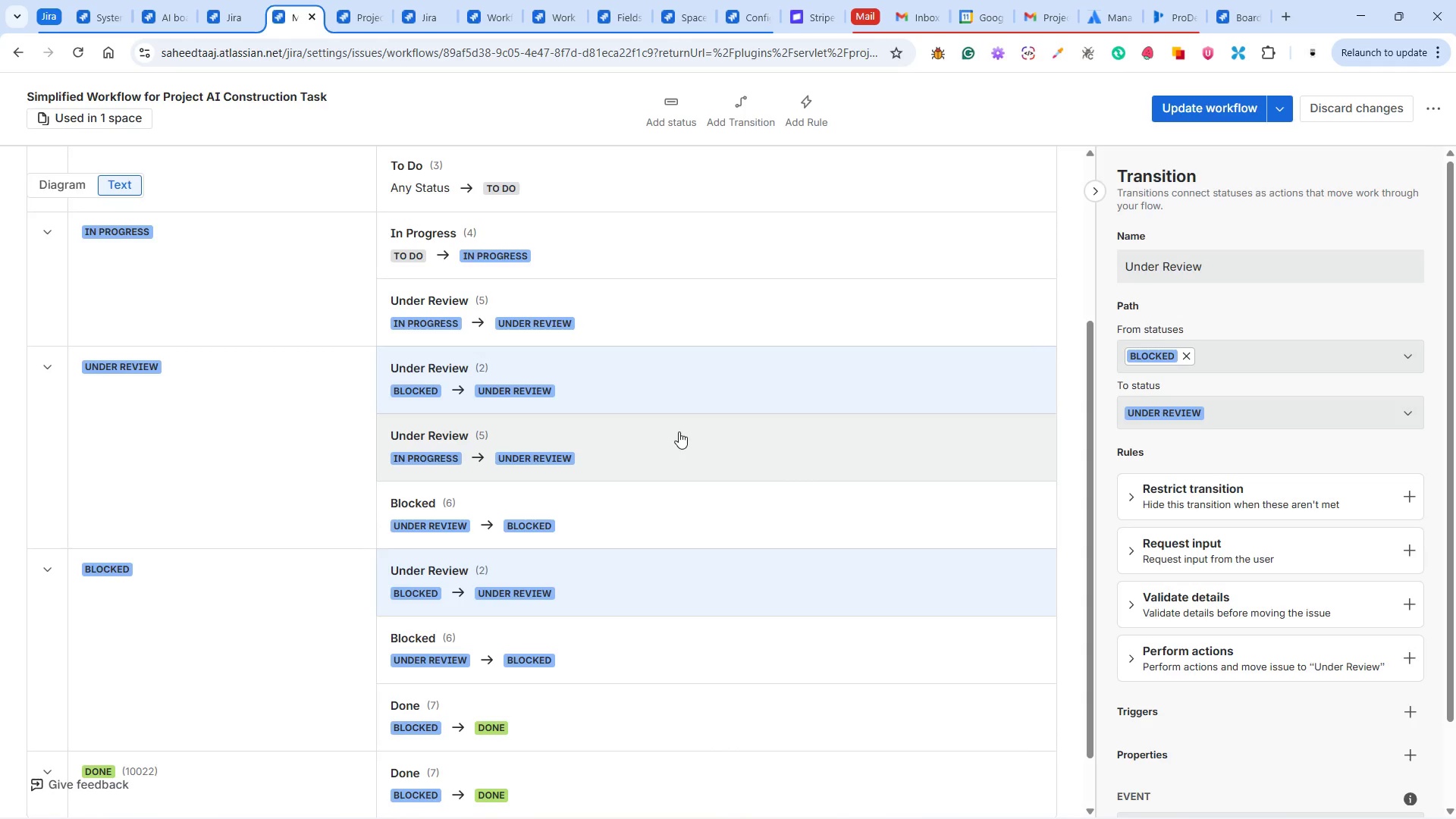 
scroll: coordinate [679, 428], scroll_direction: down, amount: 2.0
 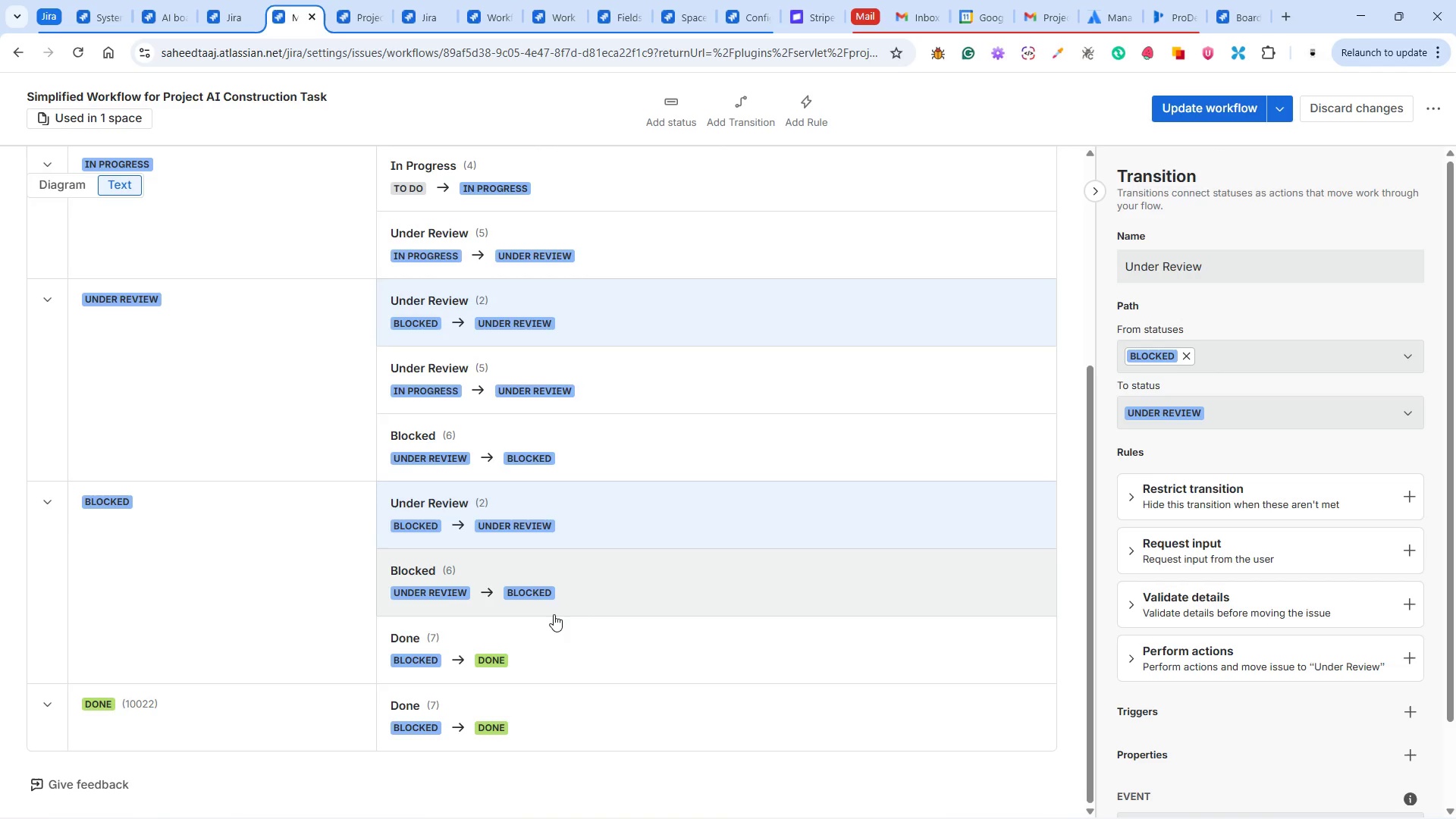 
wait(22.71)
 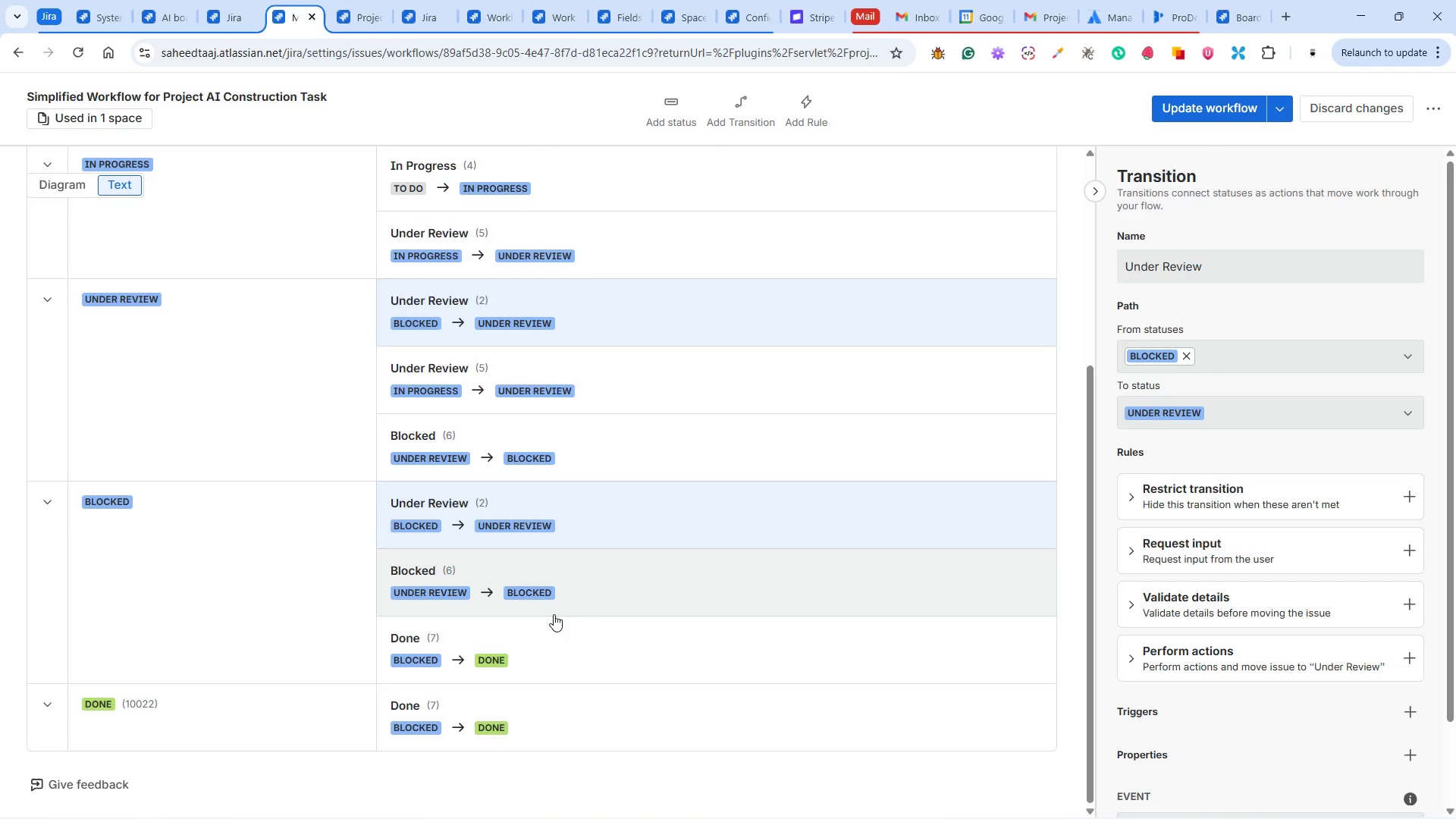 
left_click([1225, 103])
 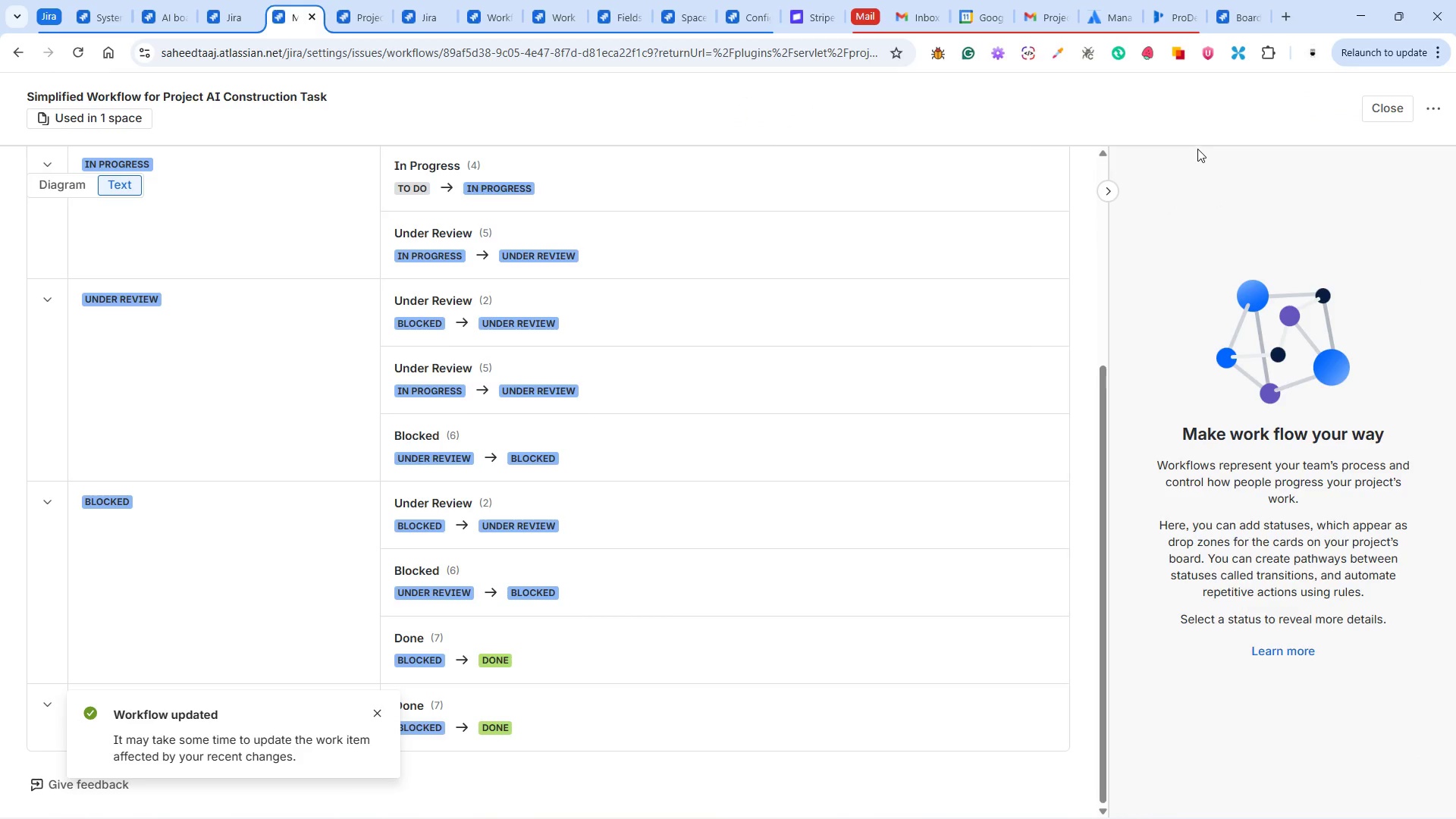 
wait(8.69)
 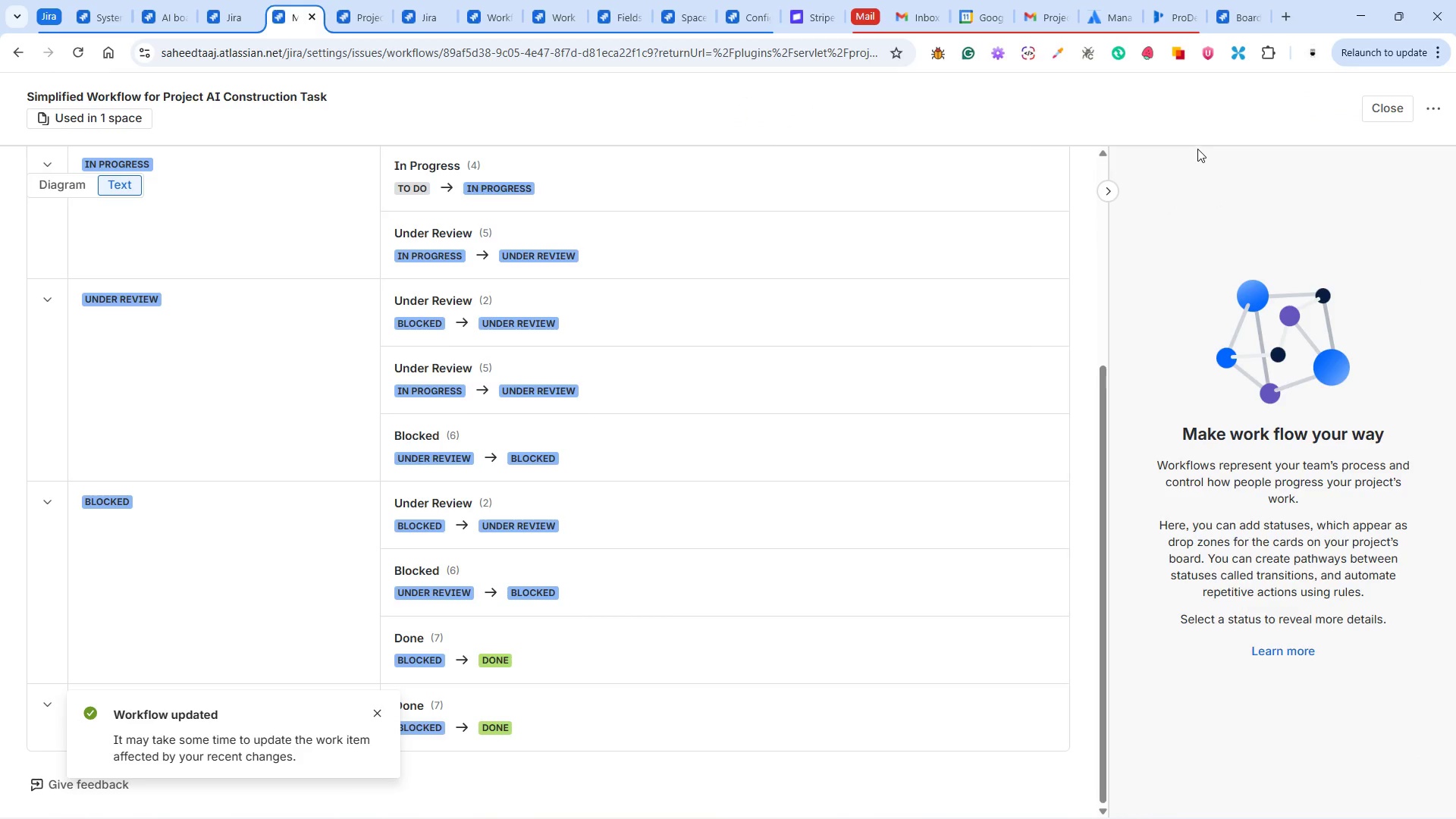 
scroll: coordinate [1280, 742], scroll_direction: down, amount: 5.0
 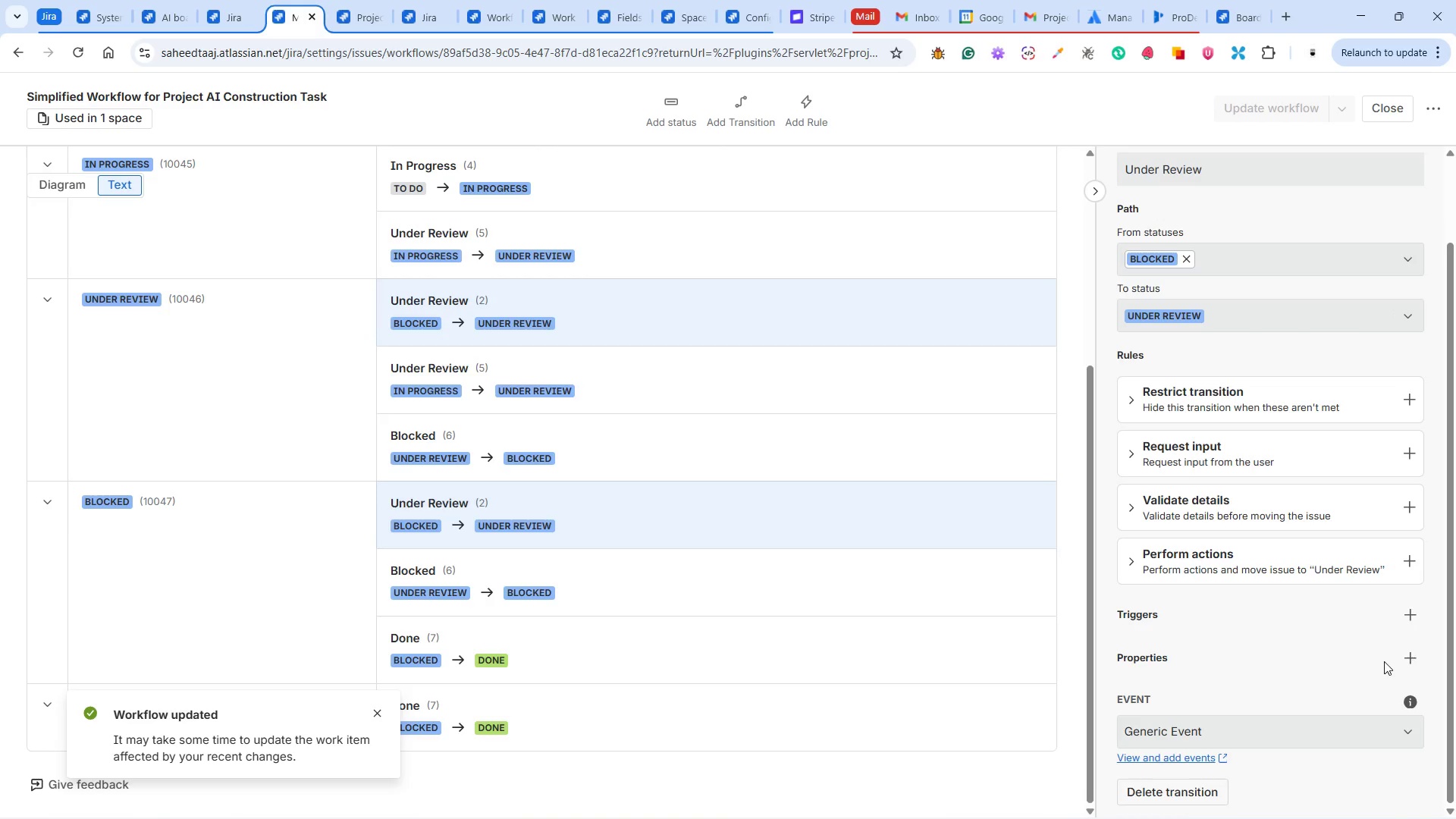 
left_click([1407, 654])
 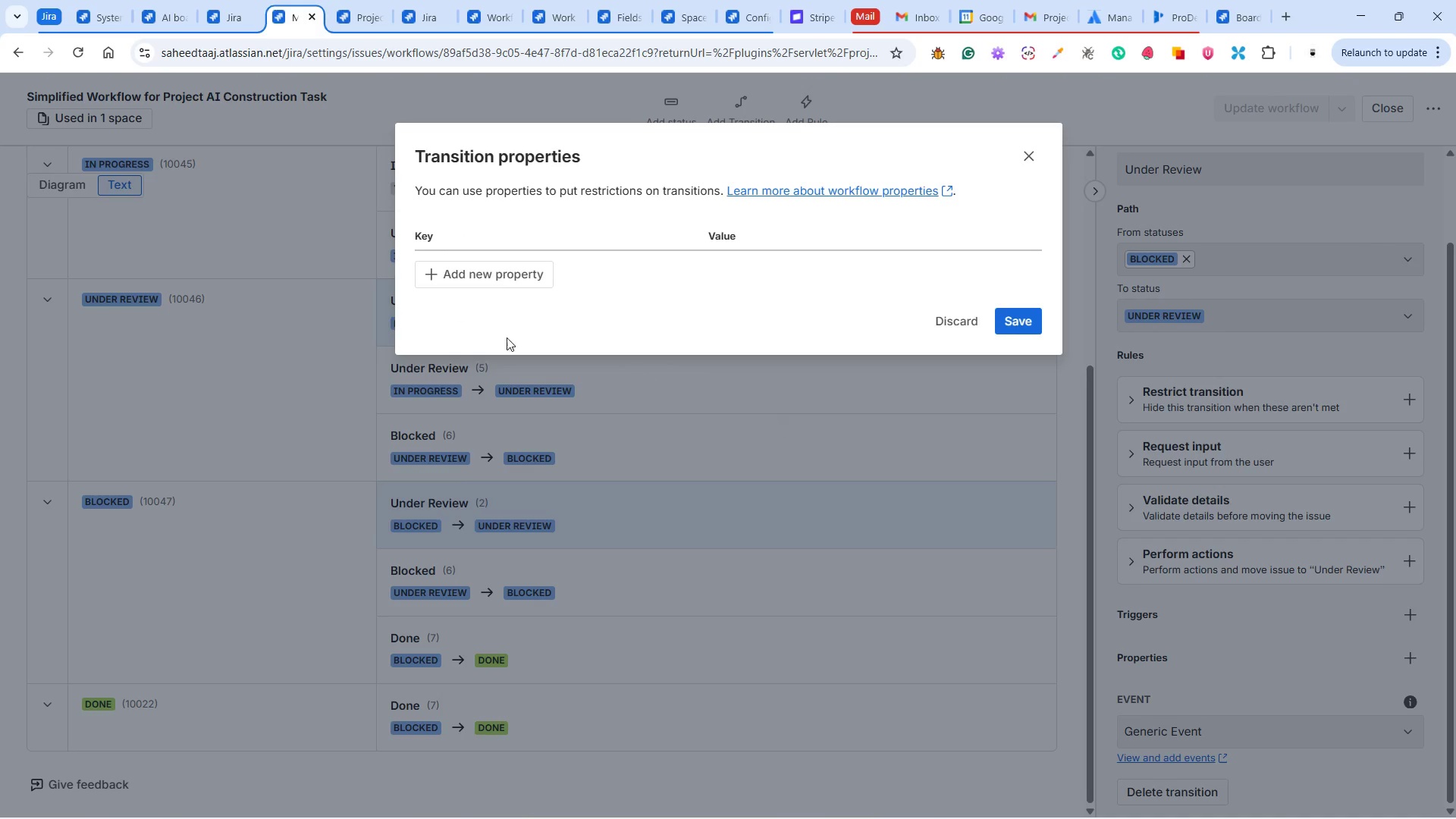 
left_click([437, 271])
 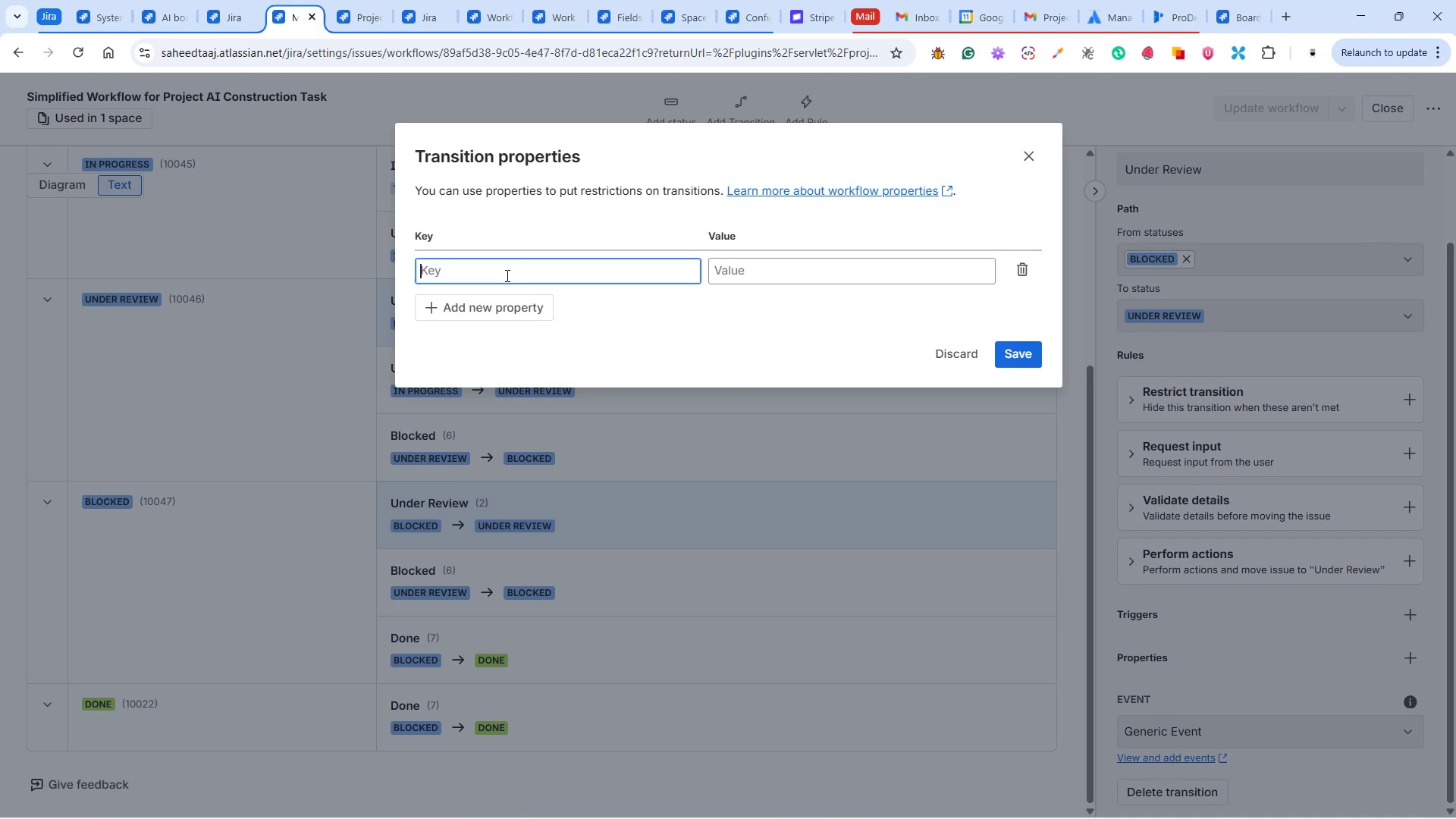 
left_click([506, 275])
 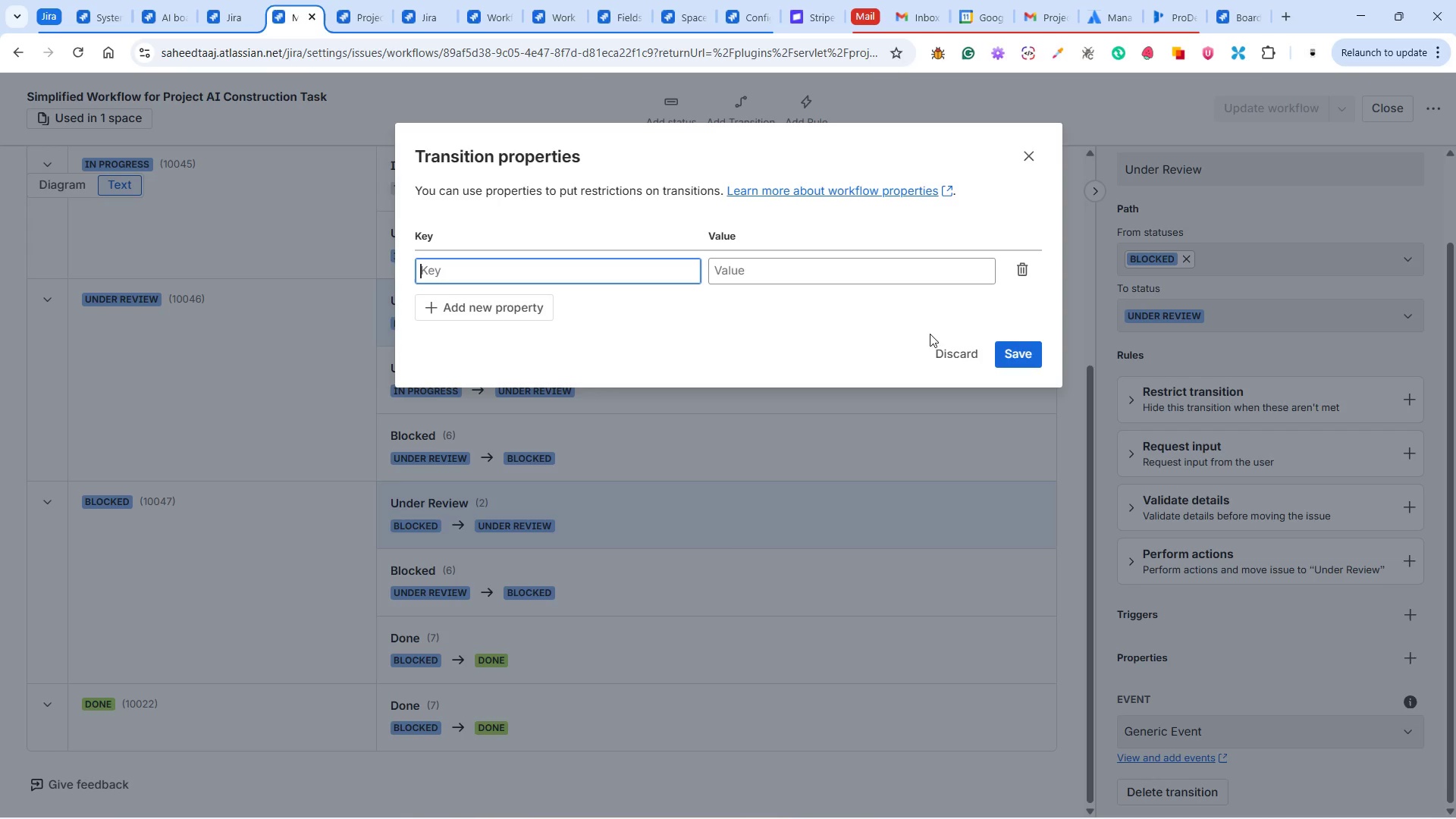 
left_click([962, 350])
 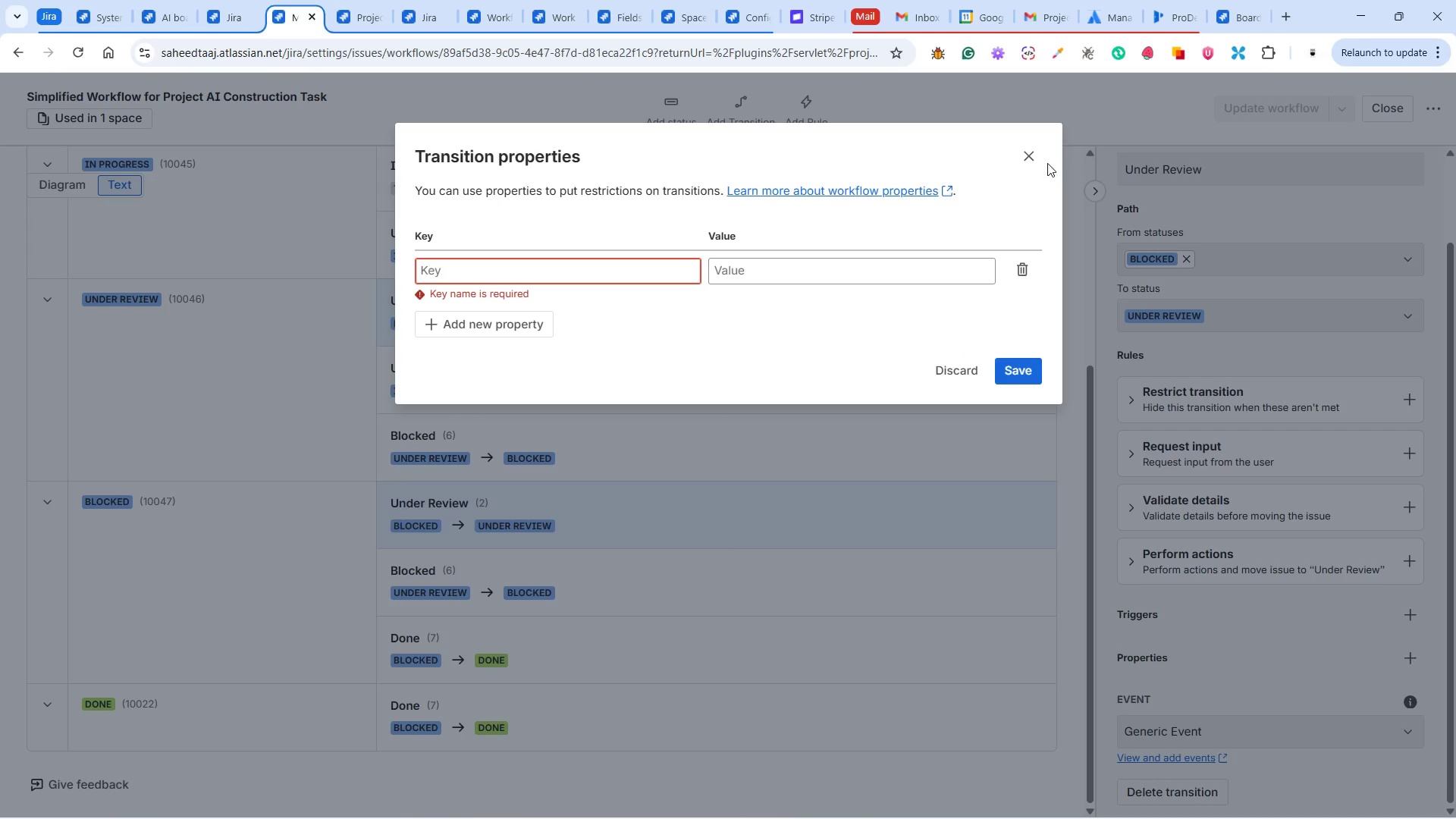 
left_click([1033, 156])
 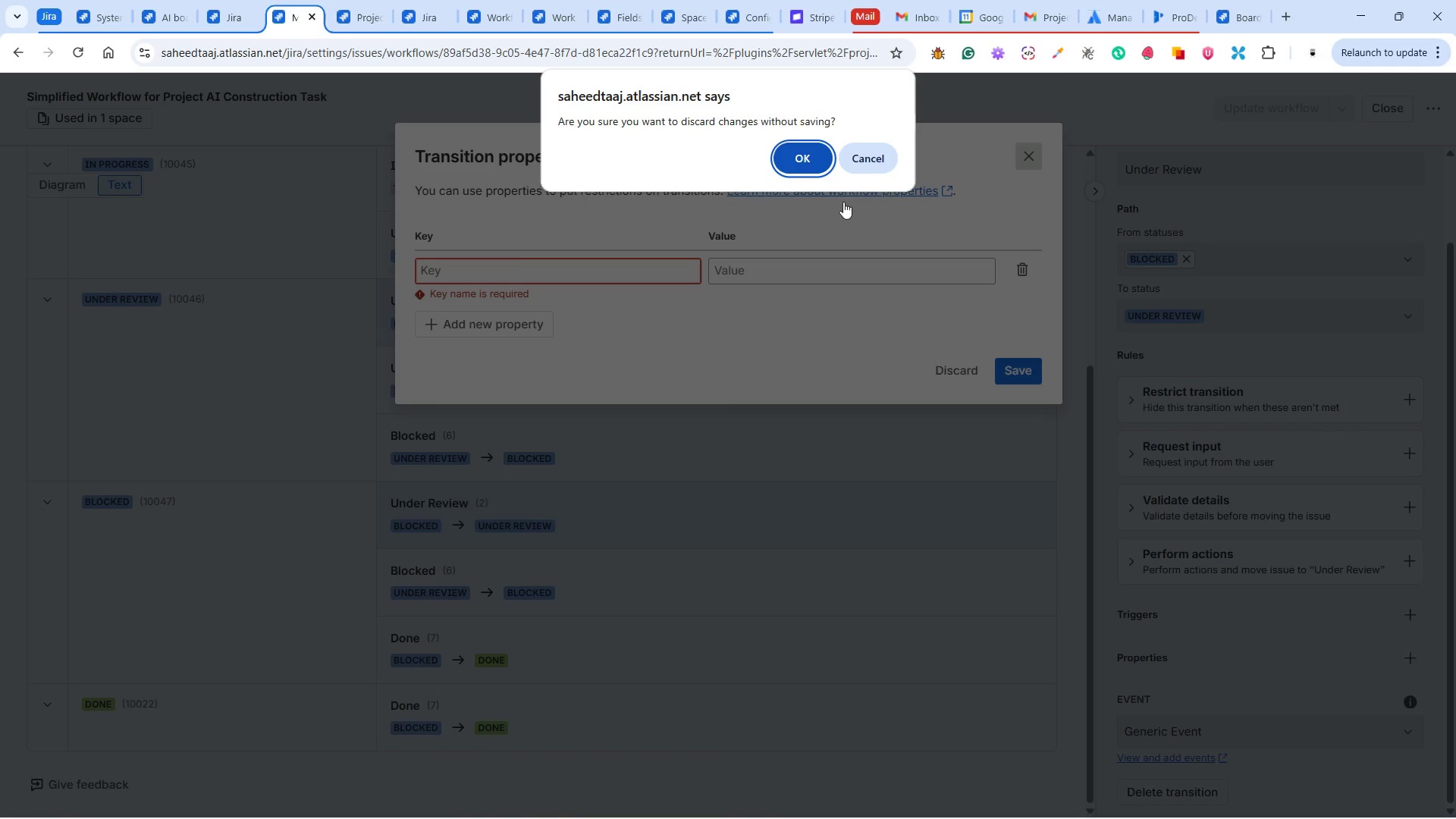 
left_click([809, 142])
 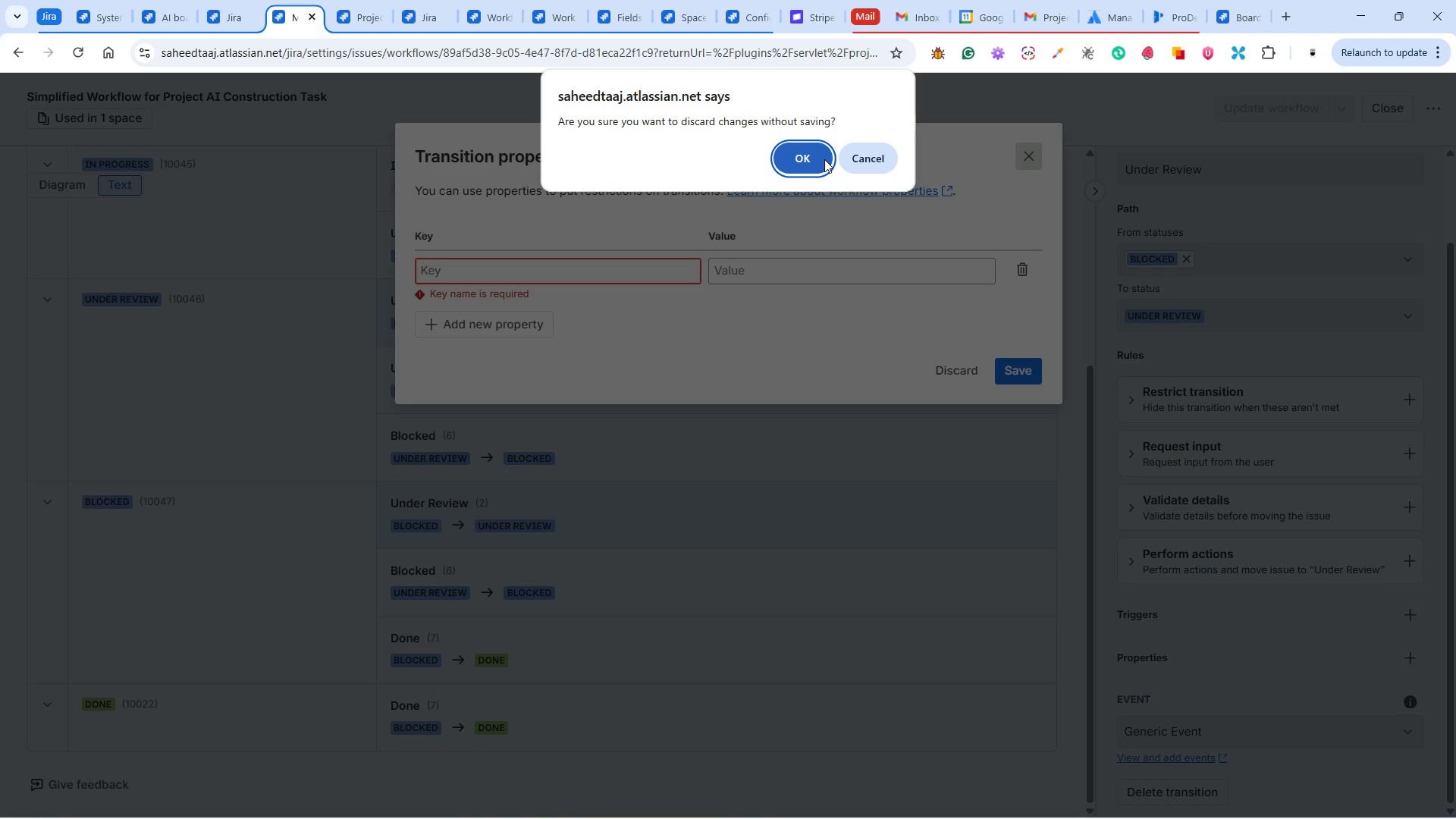 
wait(15.31)
 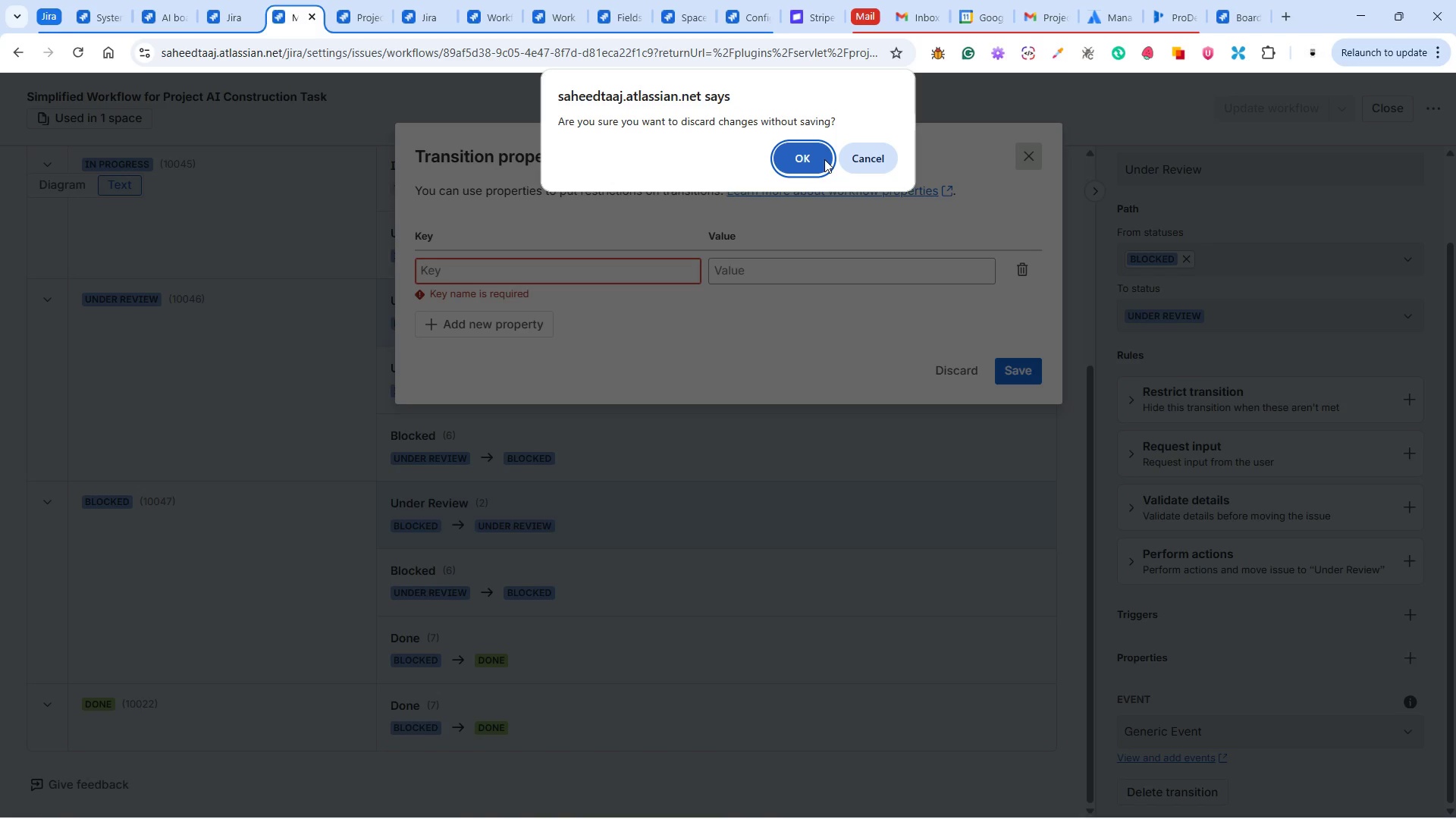 
left_click([821, 158])
 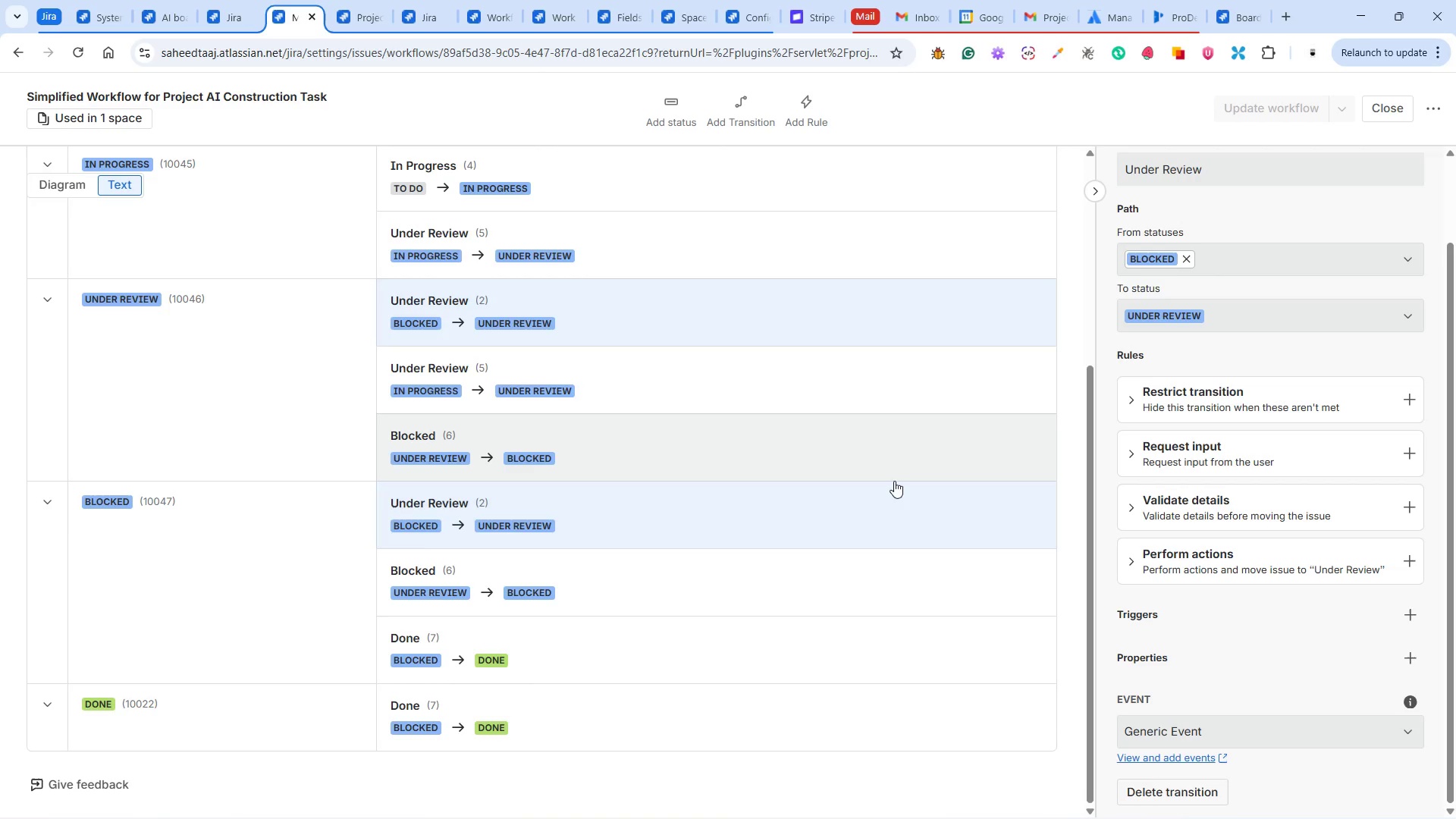 
wait(5.74)
 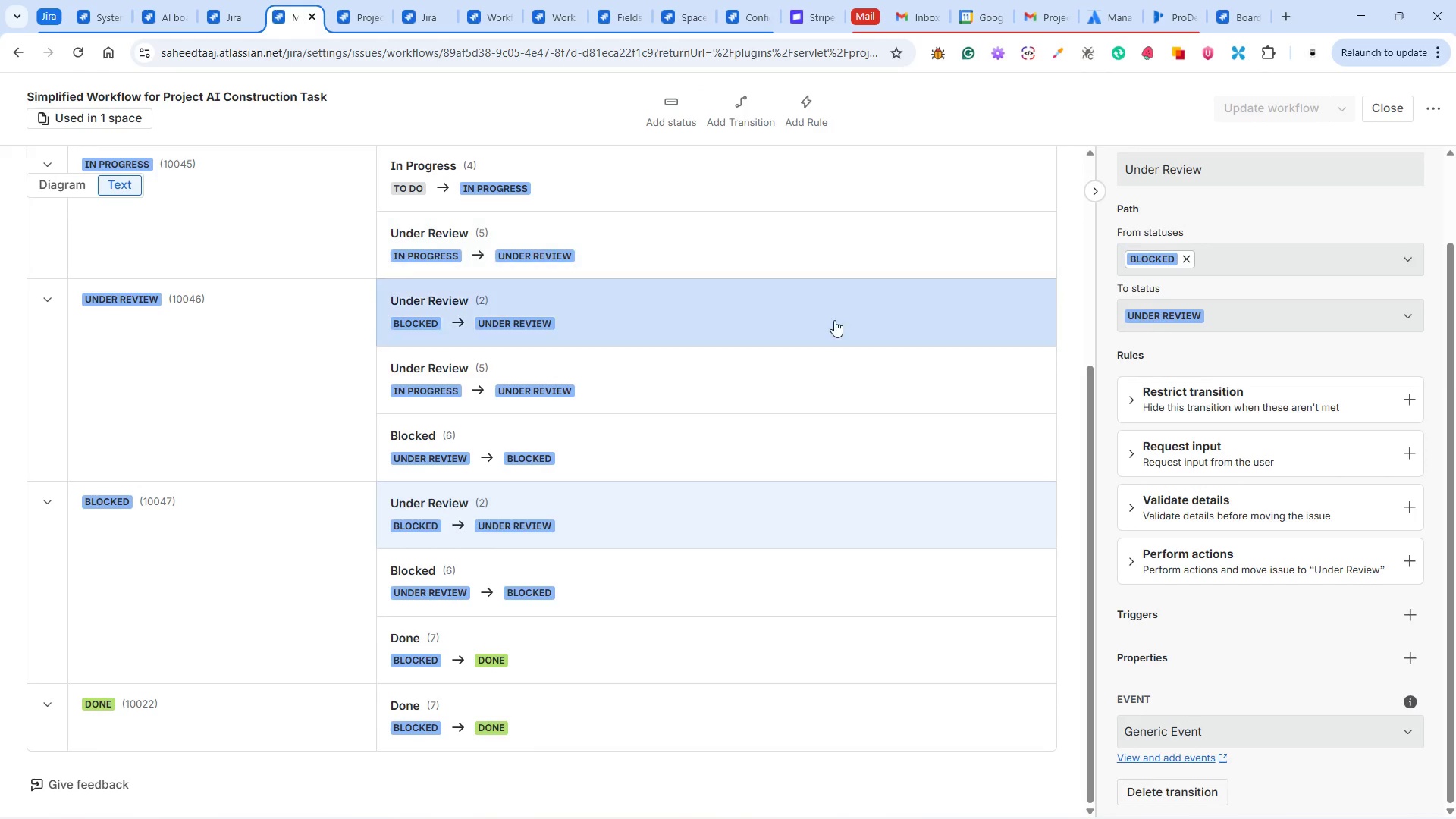 
scroll: coordinate [803, 526], scroll_direction: up, amount: 4.0
 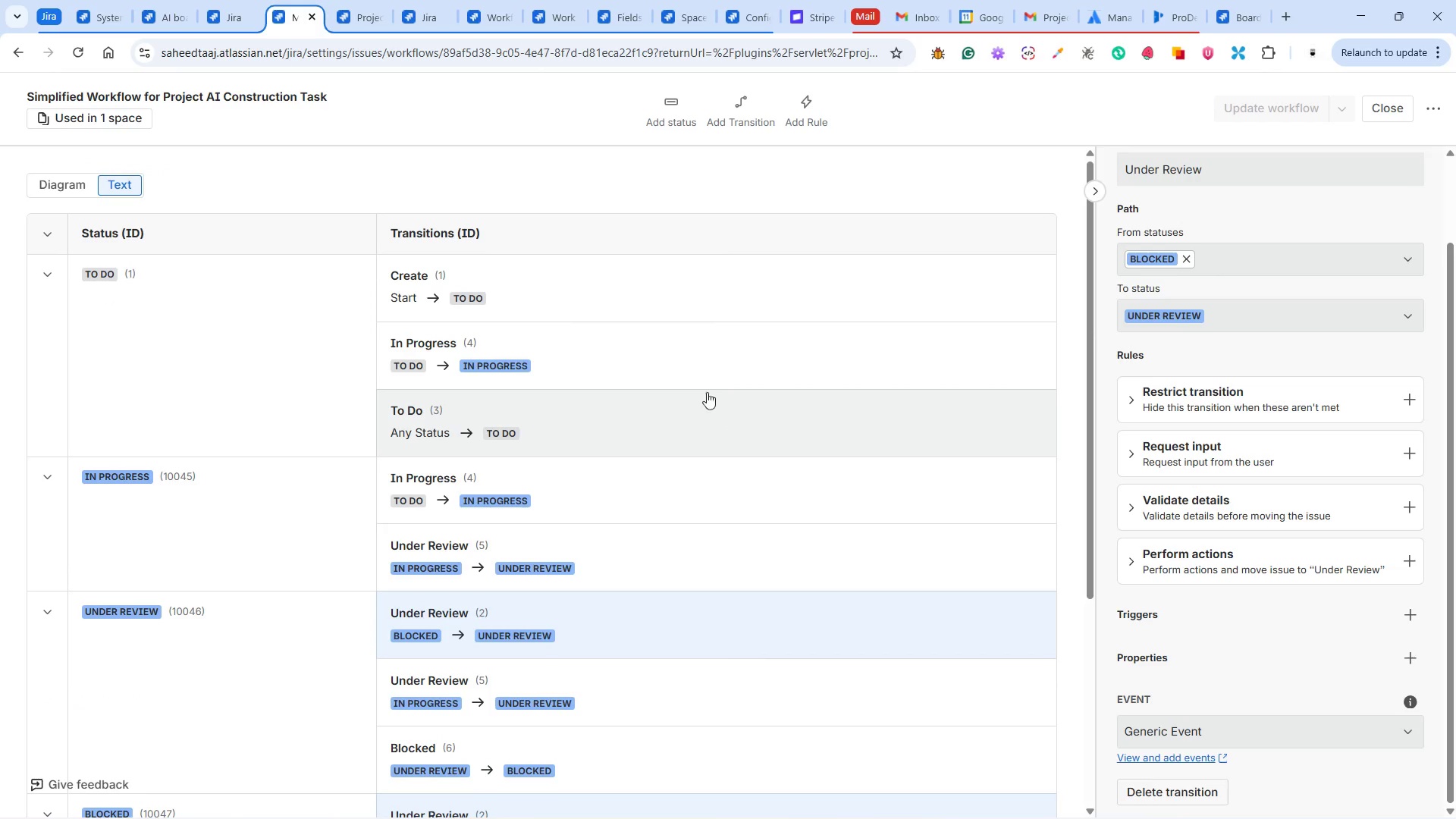 
scroll: coordinate [715, 397], scroll_direction: none, amount: 0.0
 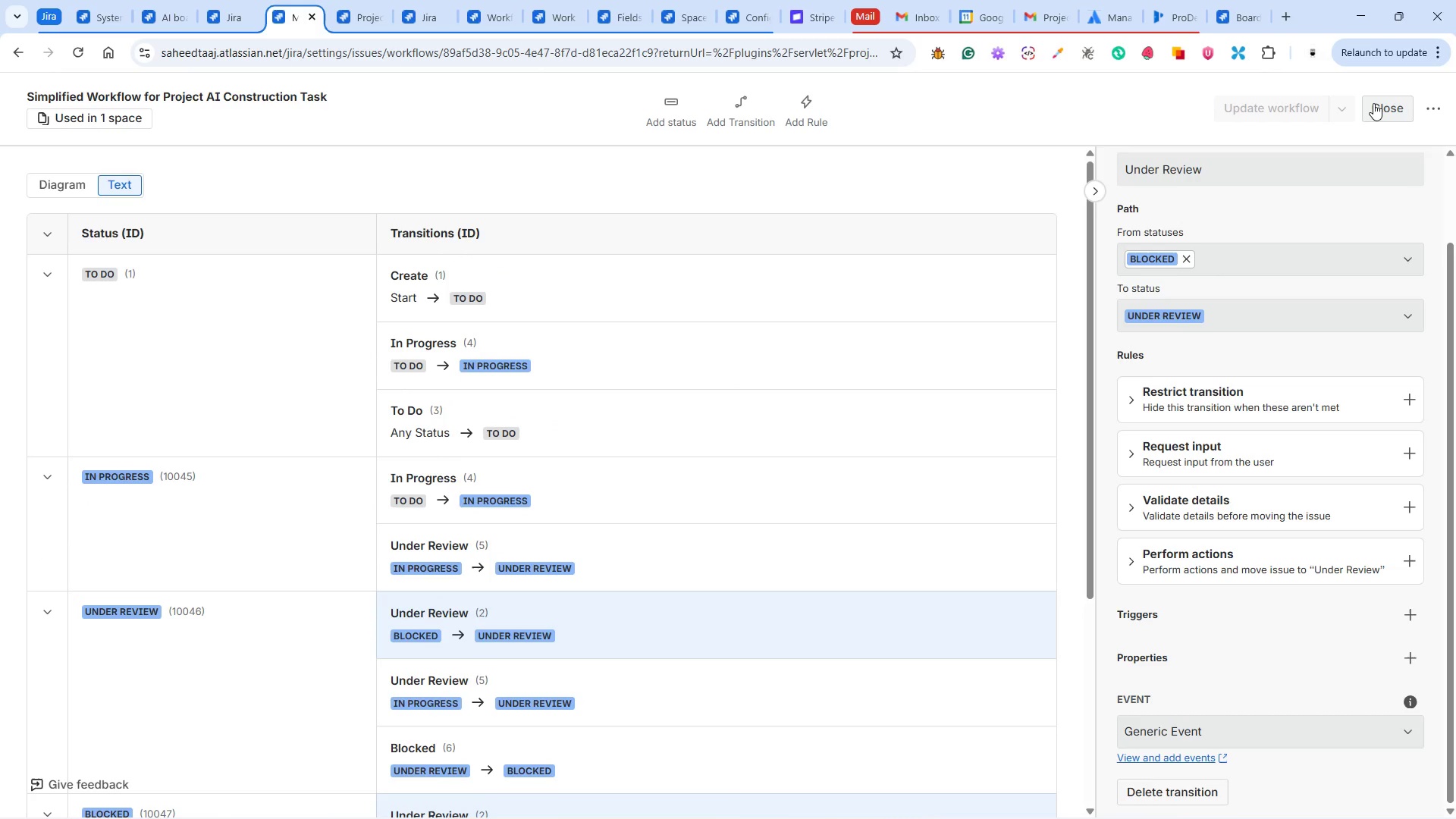 
left_click([1377, 106])
 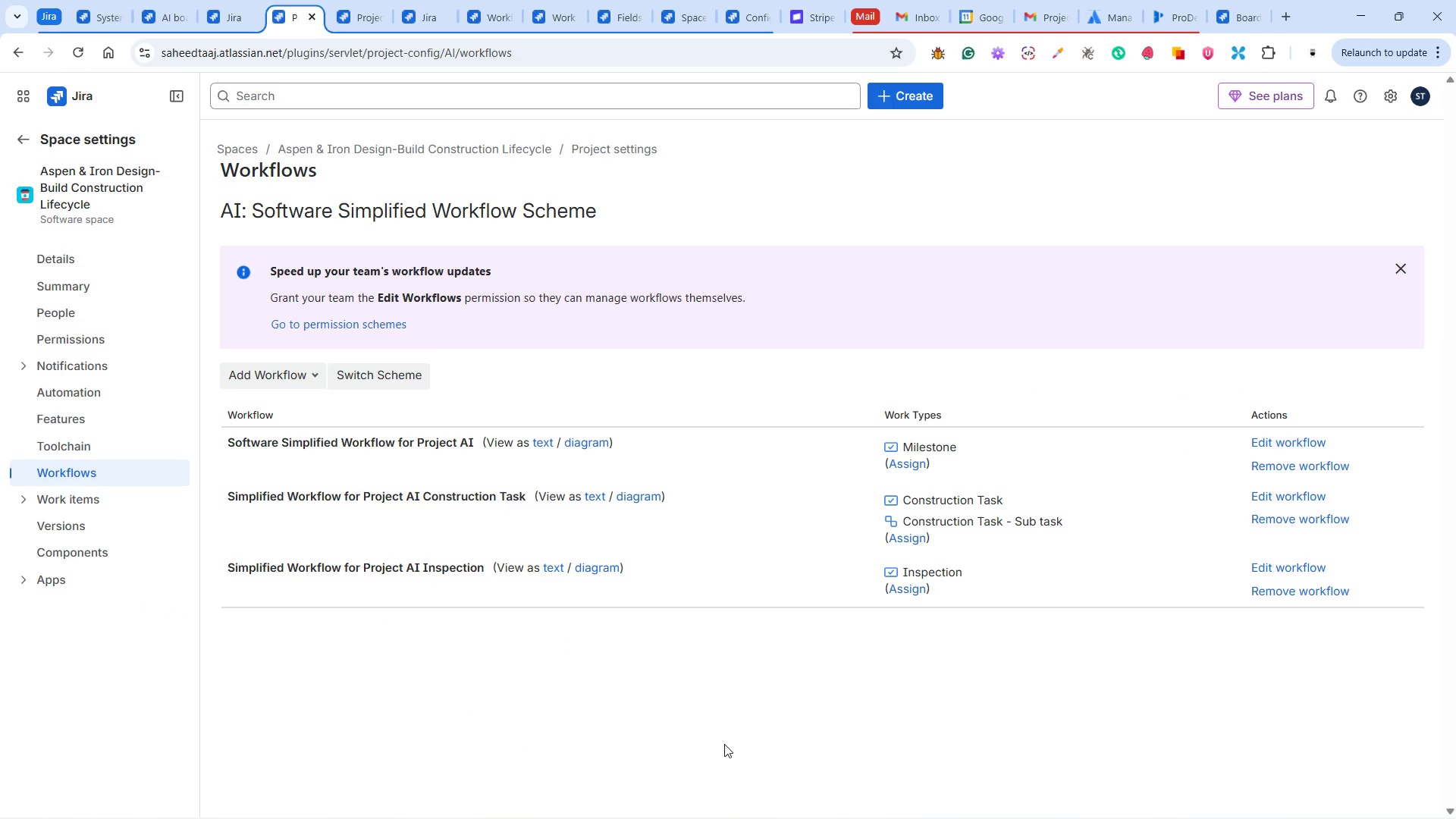 
wait(93.62)
 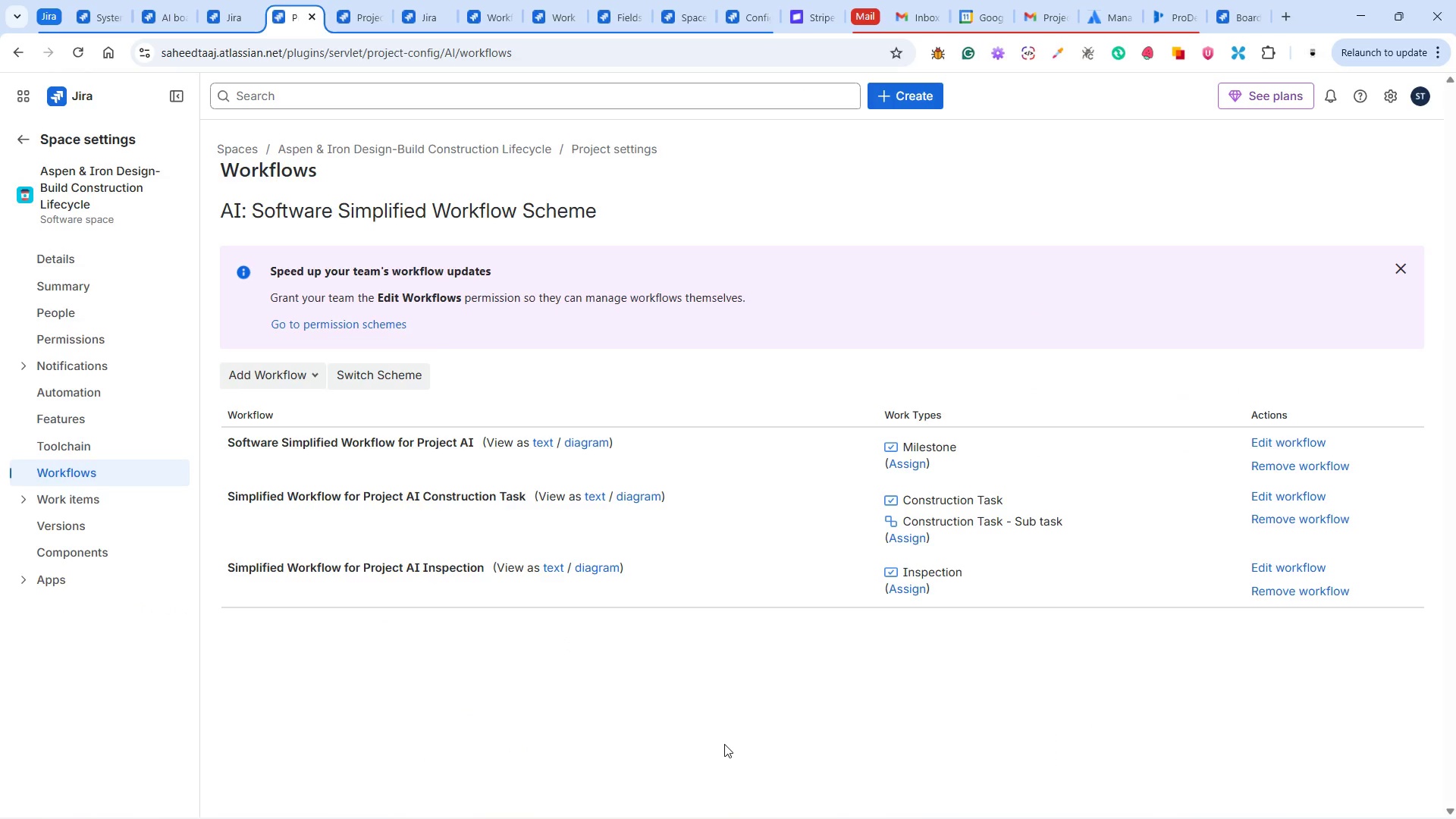 
left_click([152, 9])
 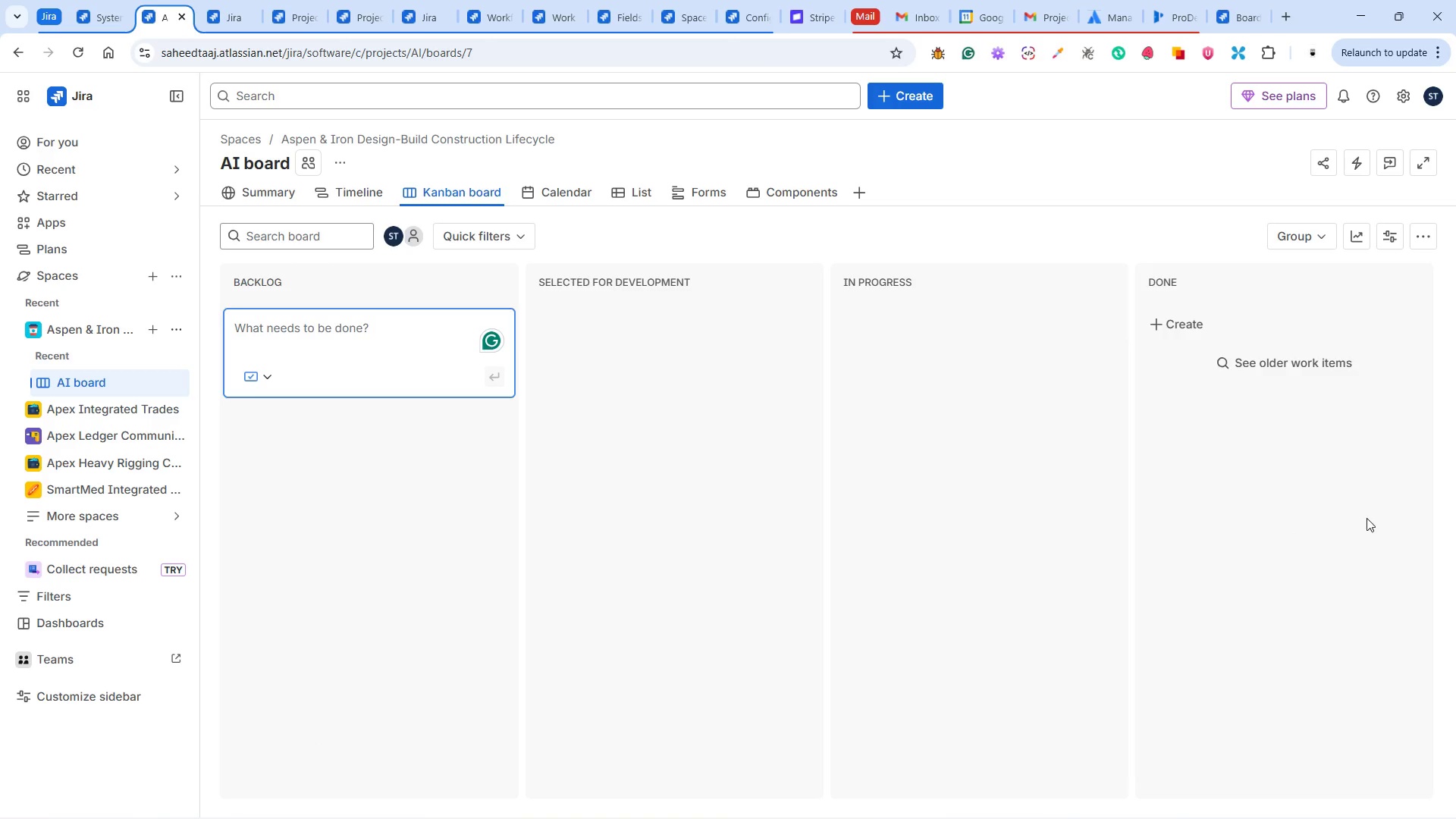 
wait(5.28)
 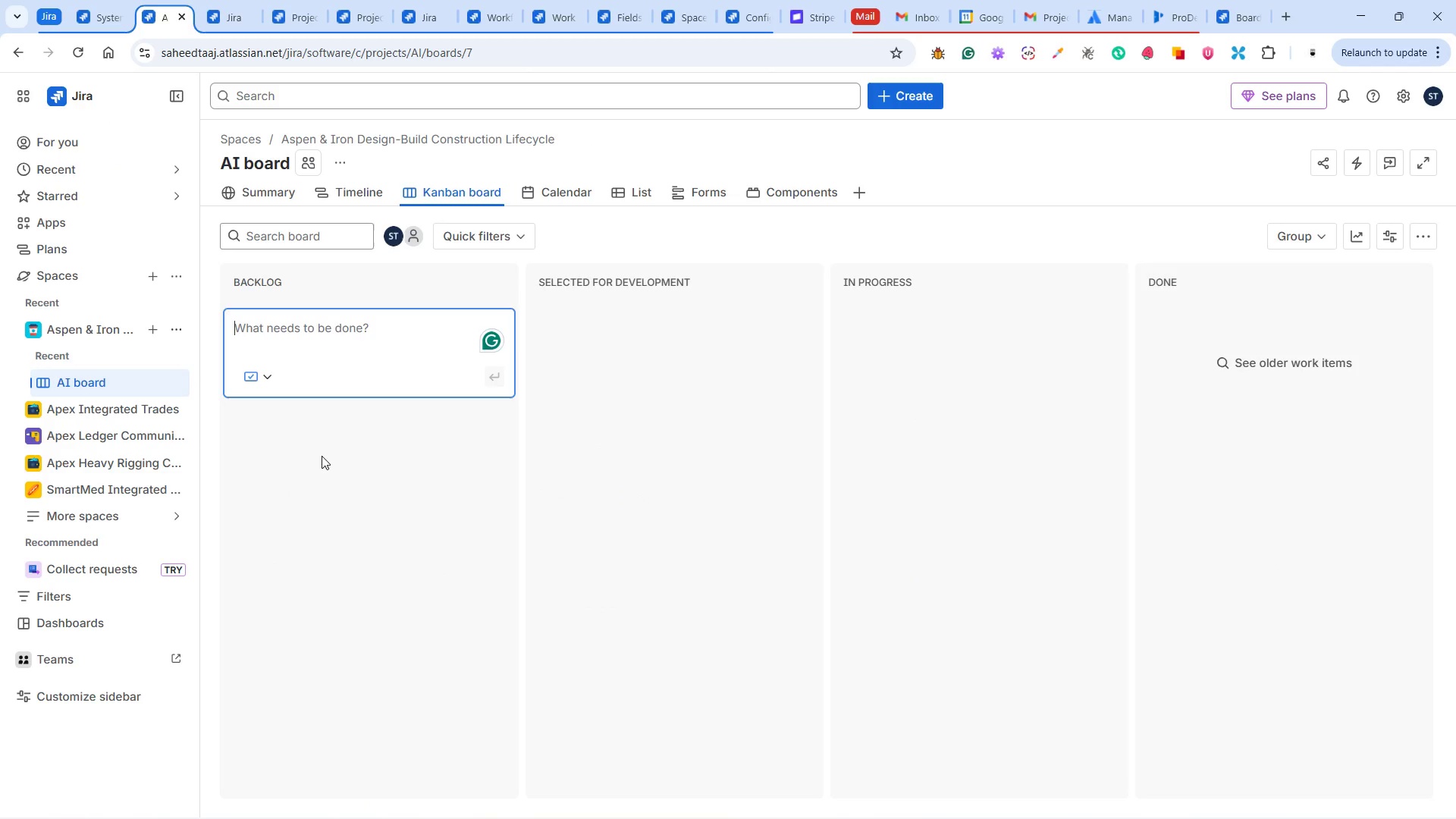 
scroll: coordinate [702, 510], scroll_direction: up, amount: 2.0
 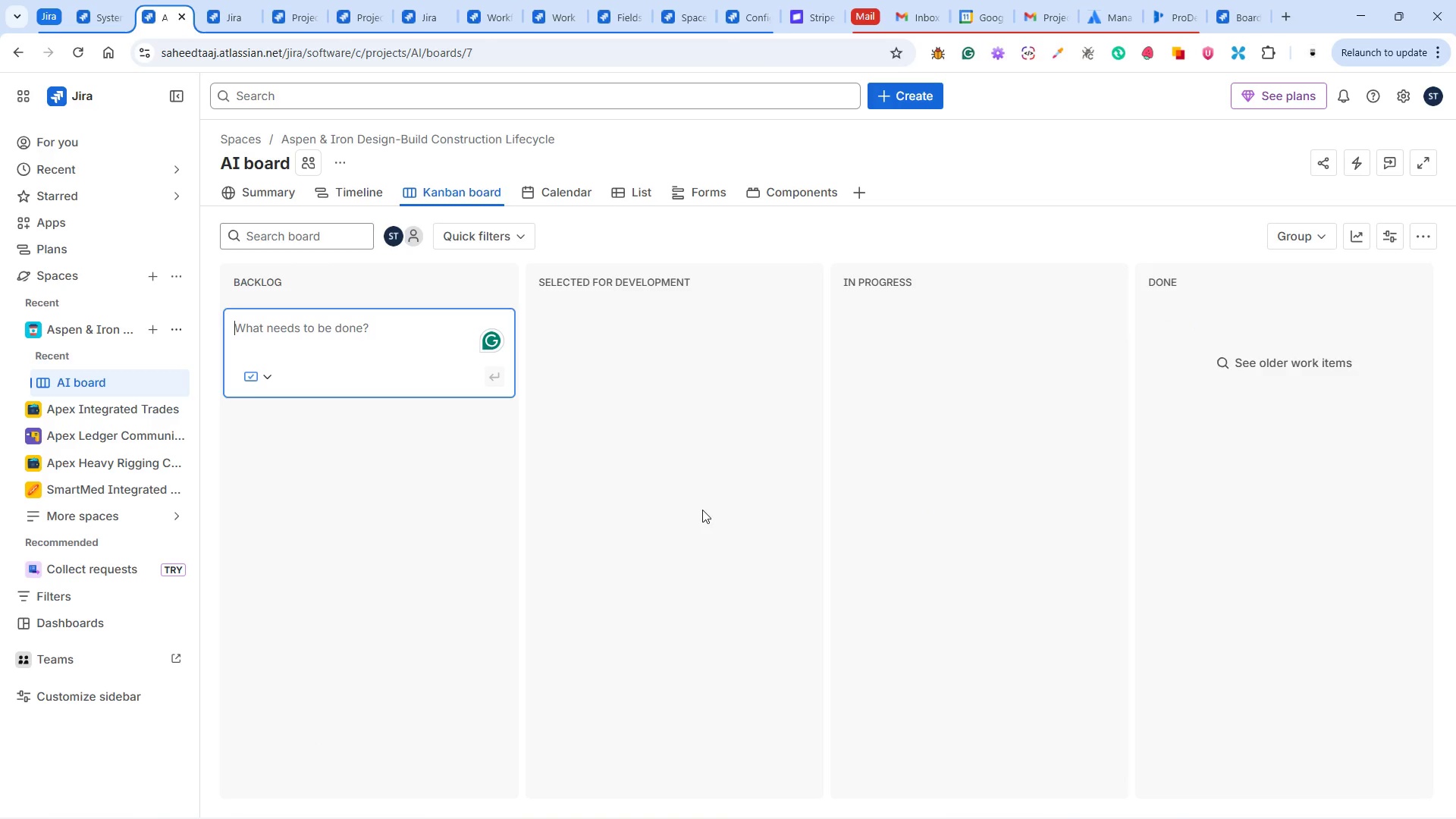 
scroll: coordinate [704, 510], scroll_direction: none, amount: 0.0
 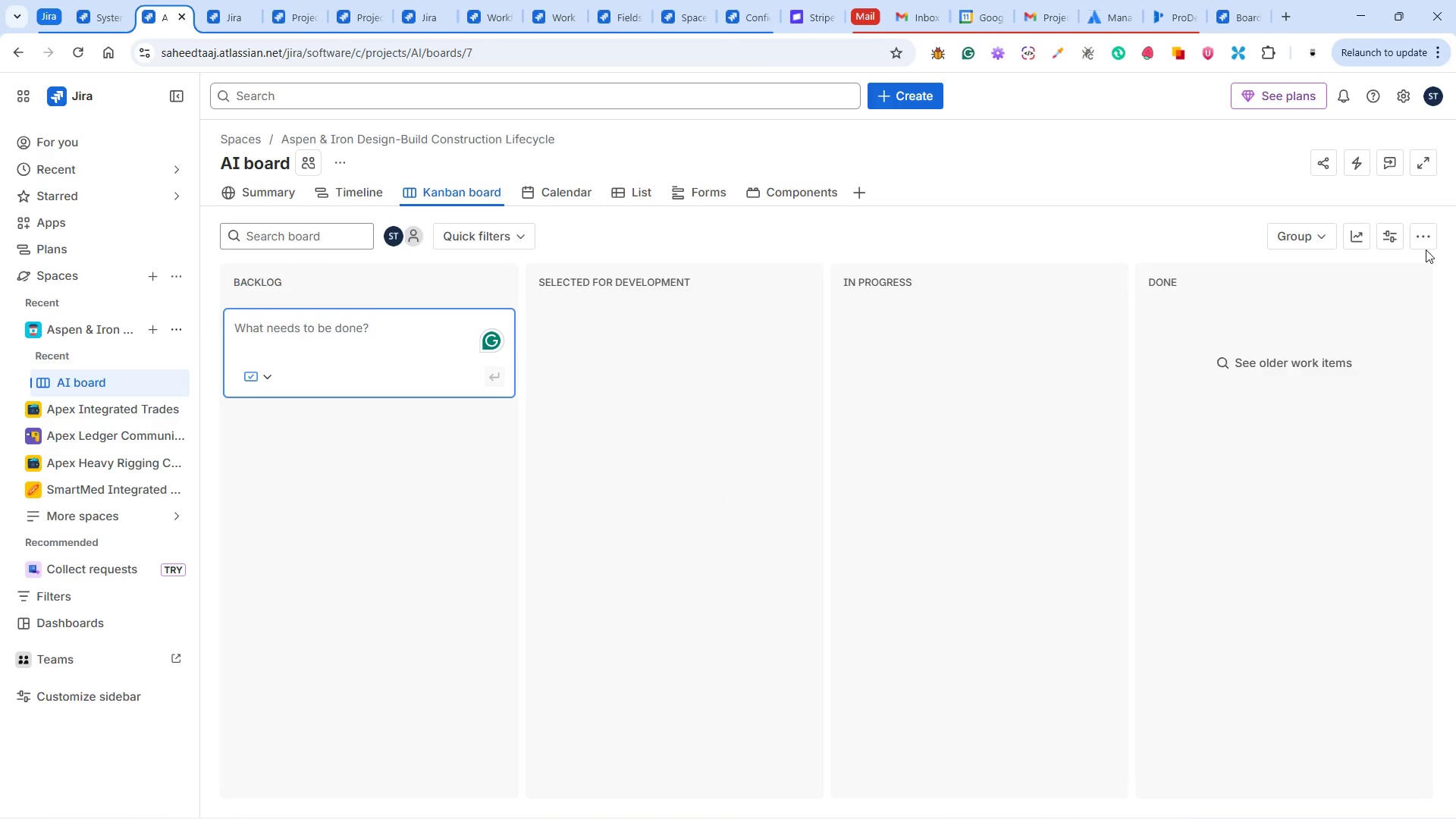 
left_click([1424, 237])
 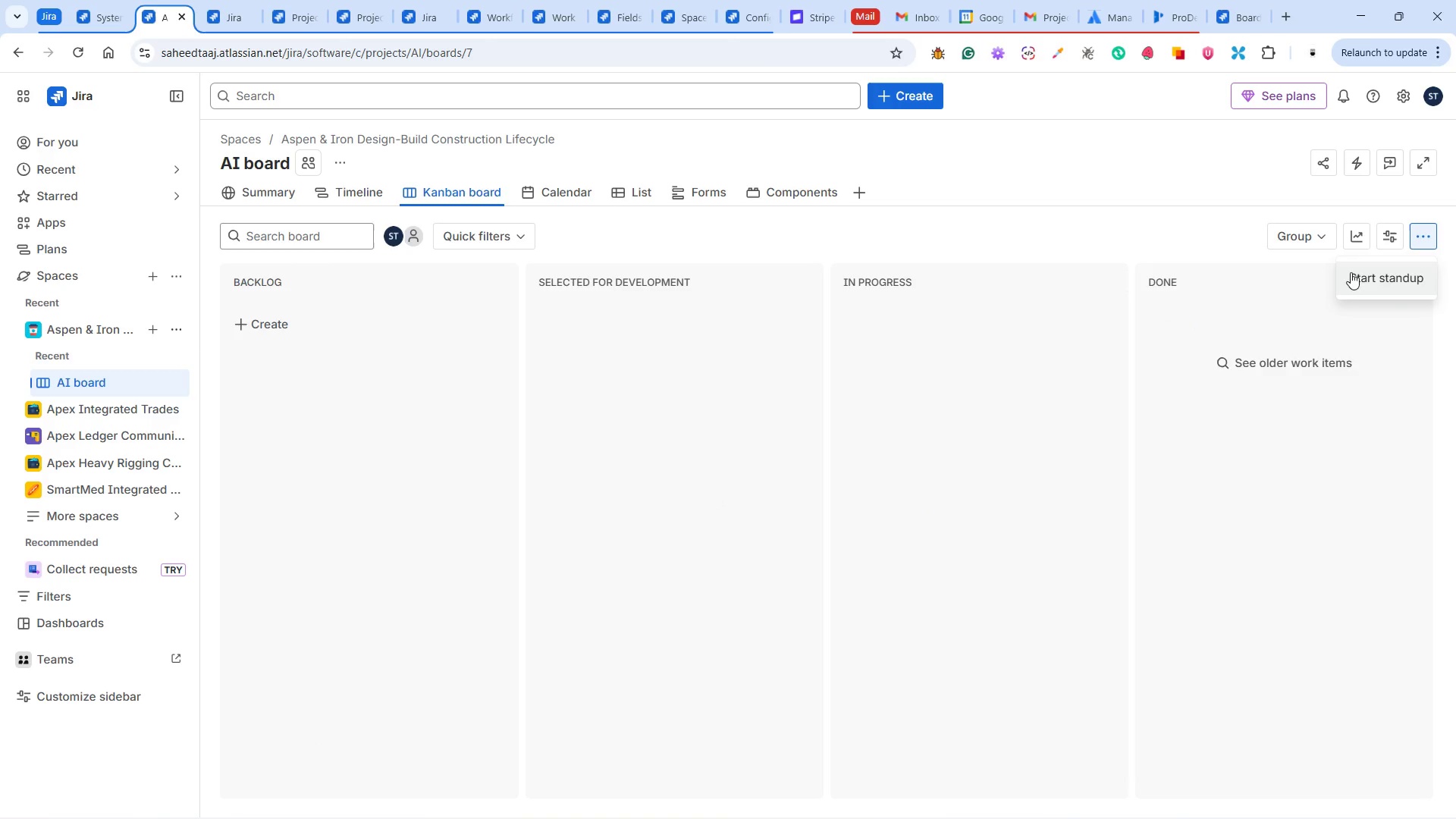 
left_click([1394, 232])
 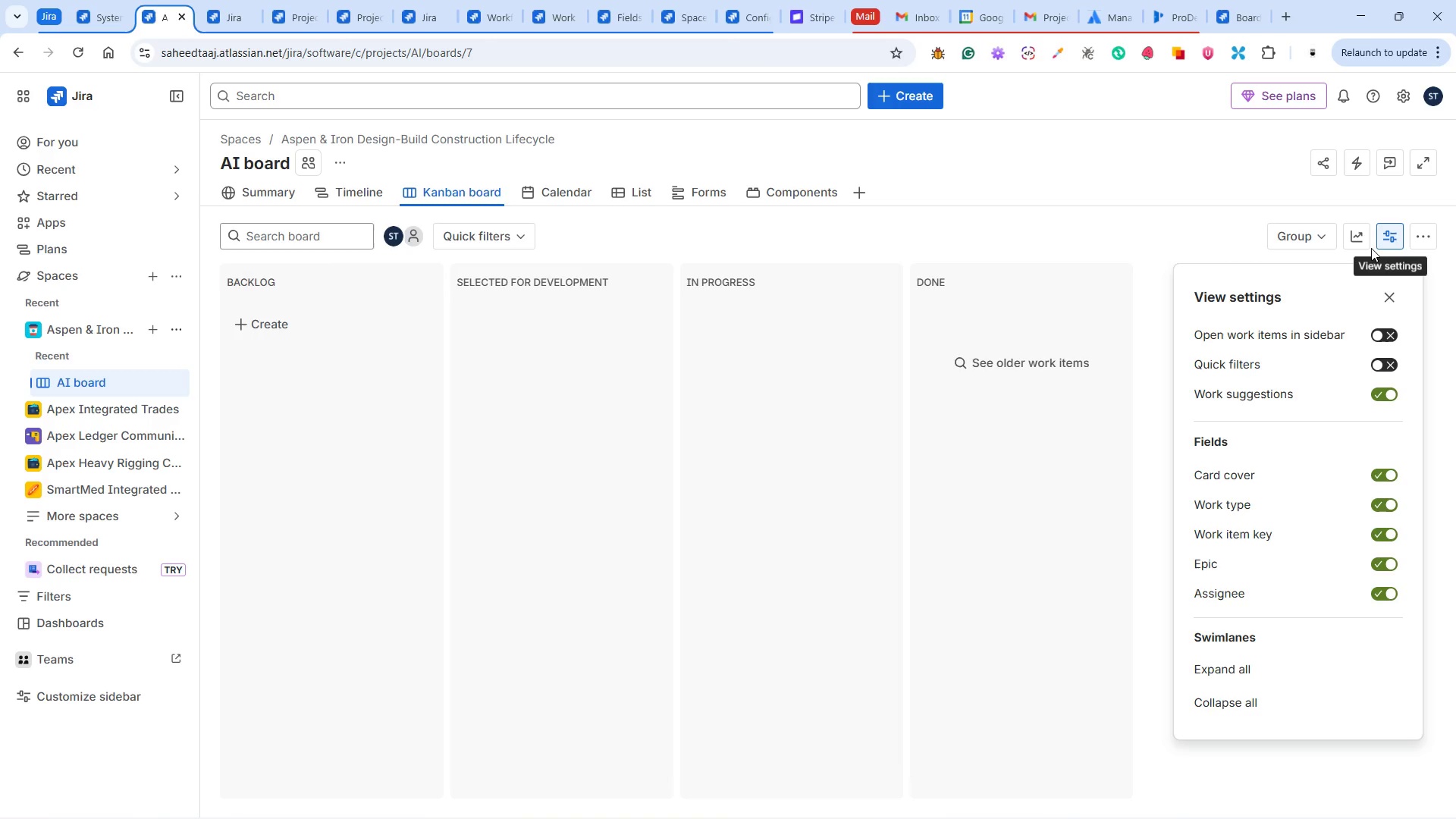 
wait(10.06)
 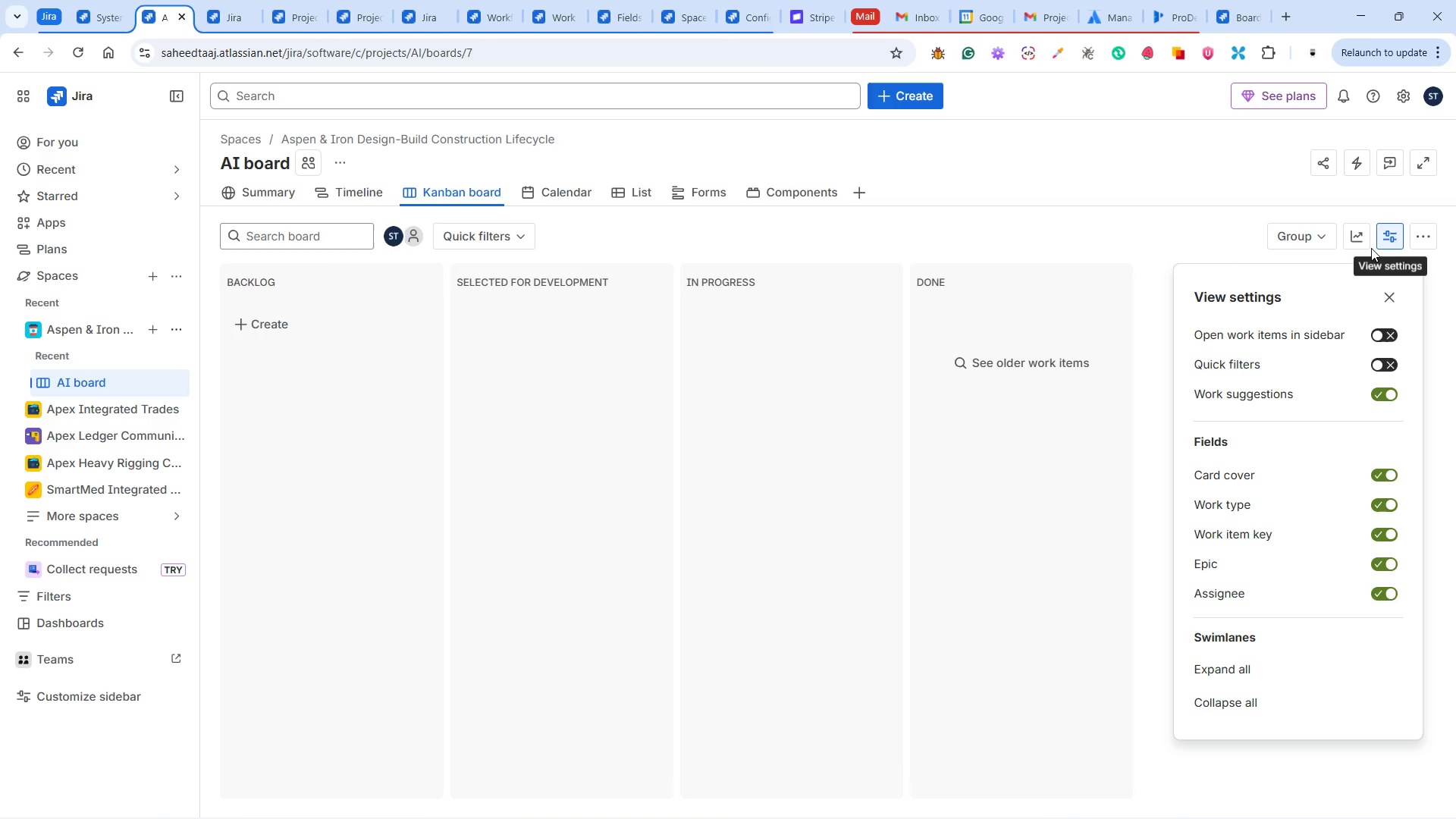 
left_click([1242, 199])
 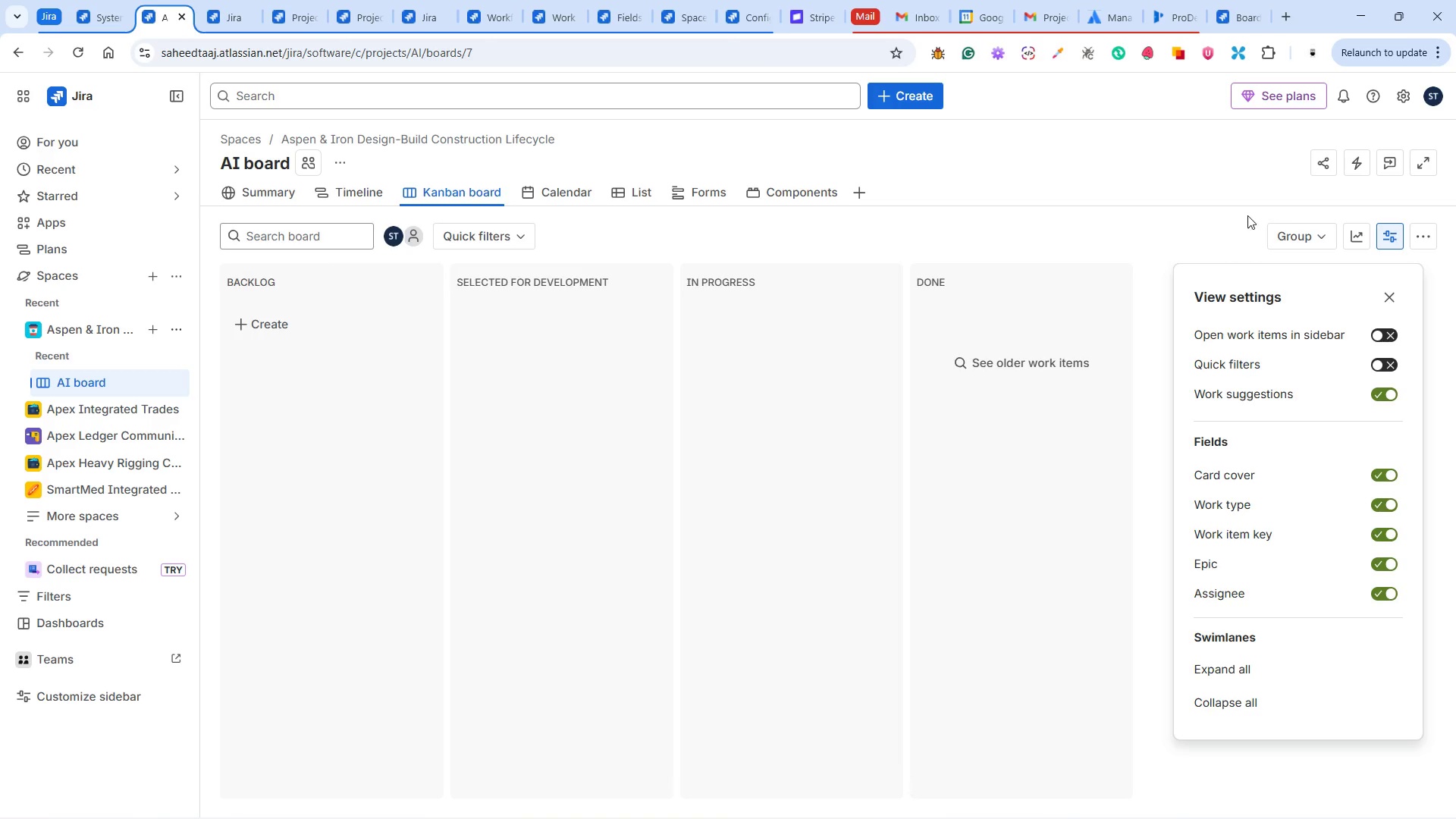 
left_click([1241, 224])
 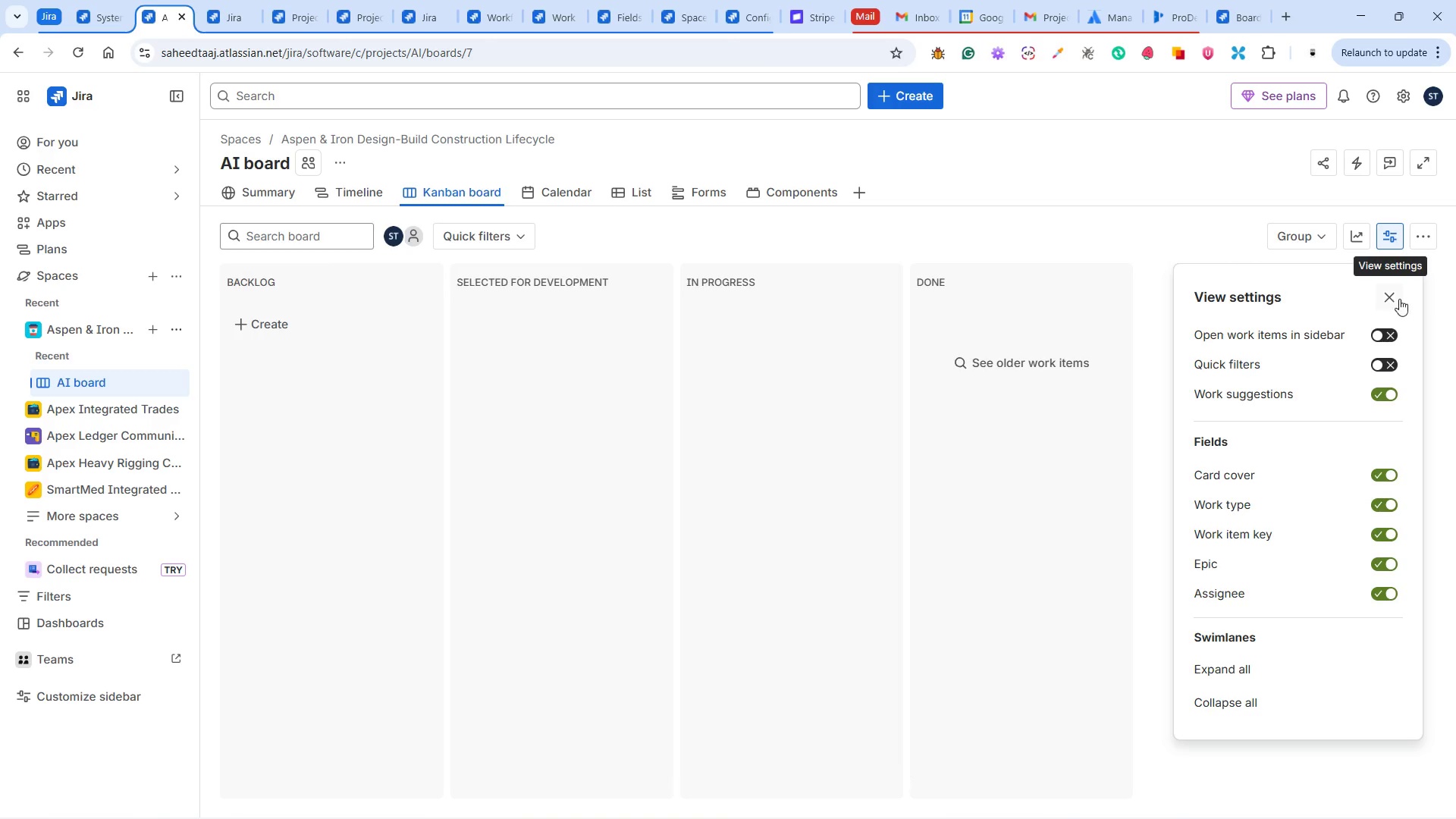 
left_click([1395, 293])
 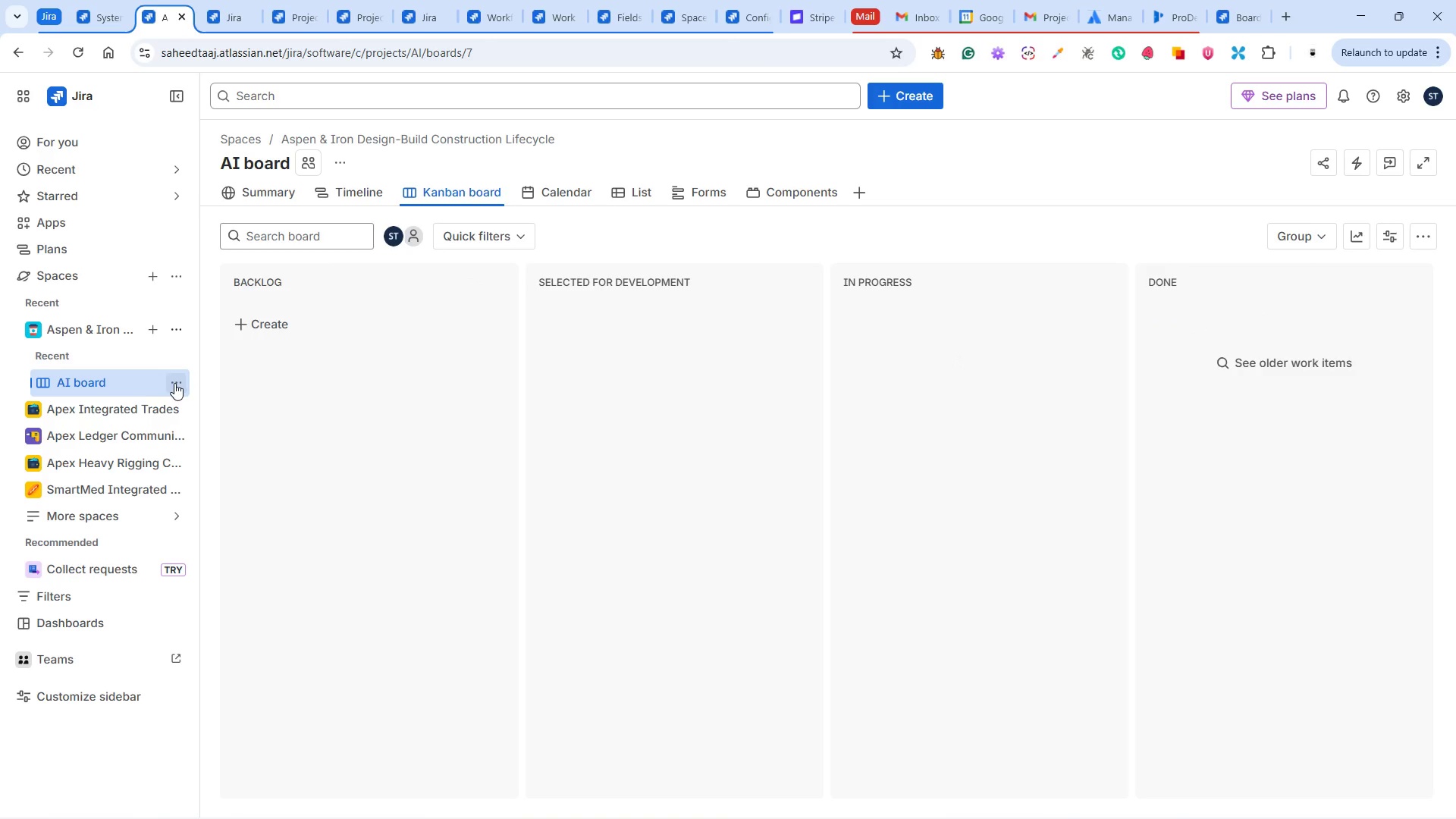 
wait(5.59)
 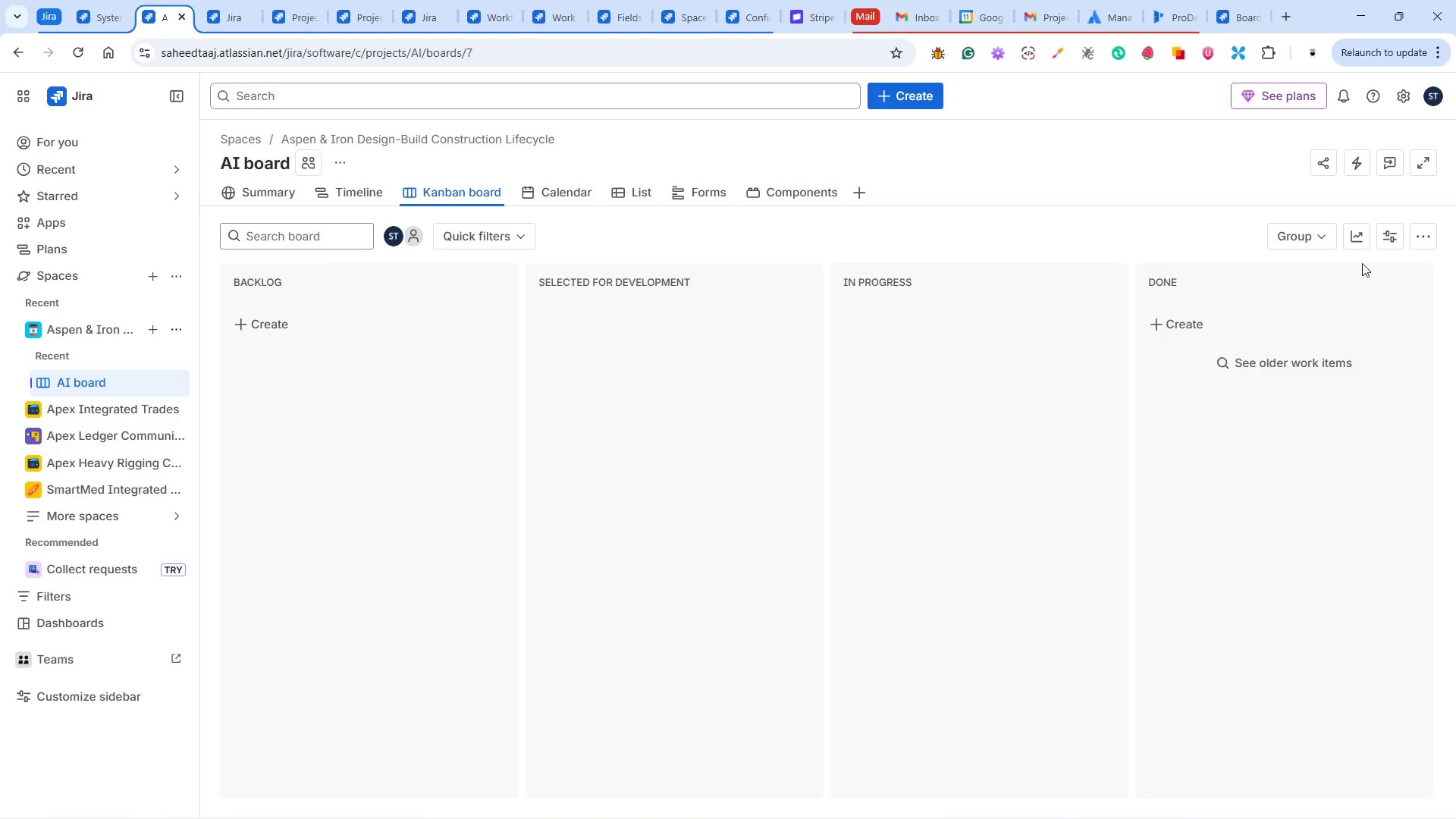 
right_click([282, 372])
 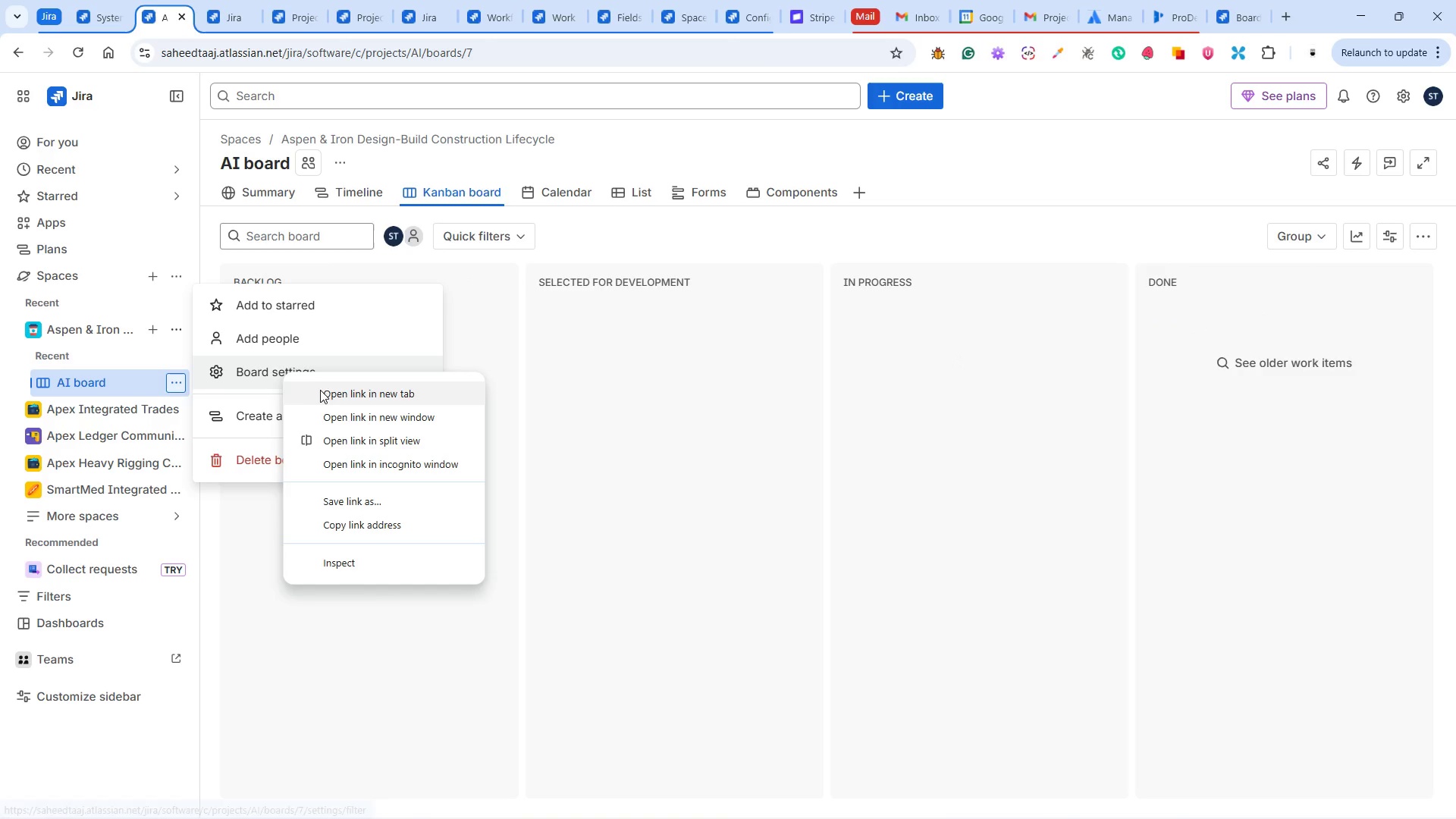 
left_click([322, 391])
 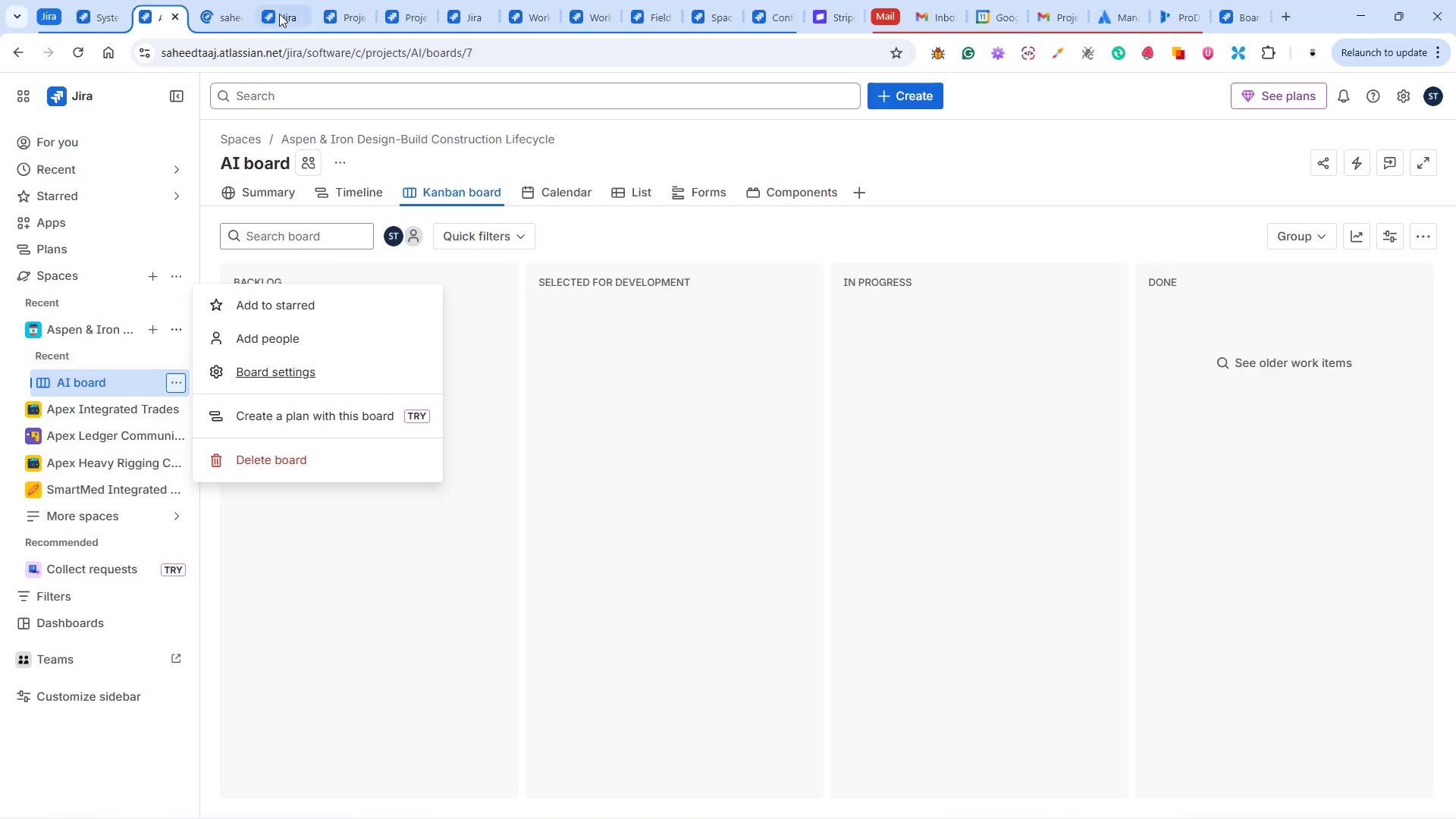 
left_click([281, 13])
 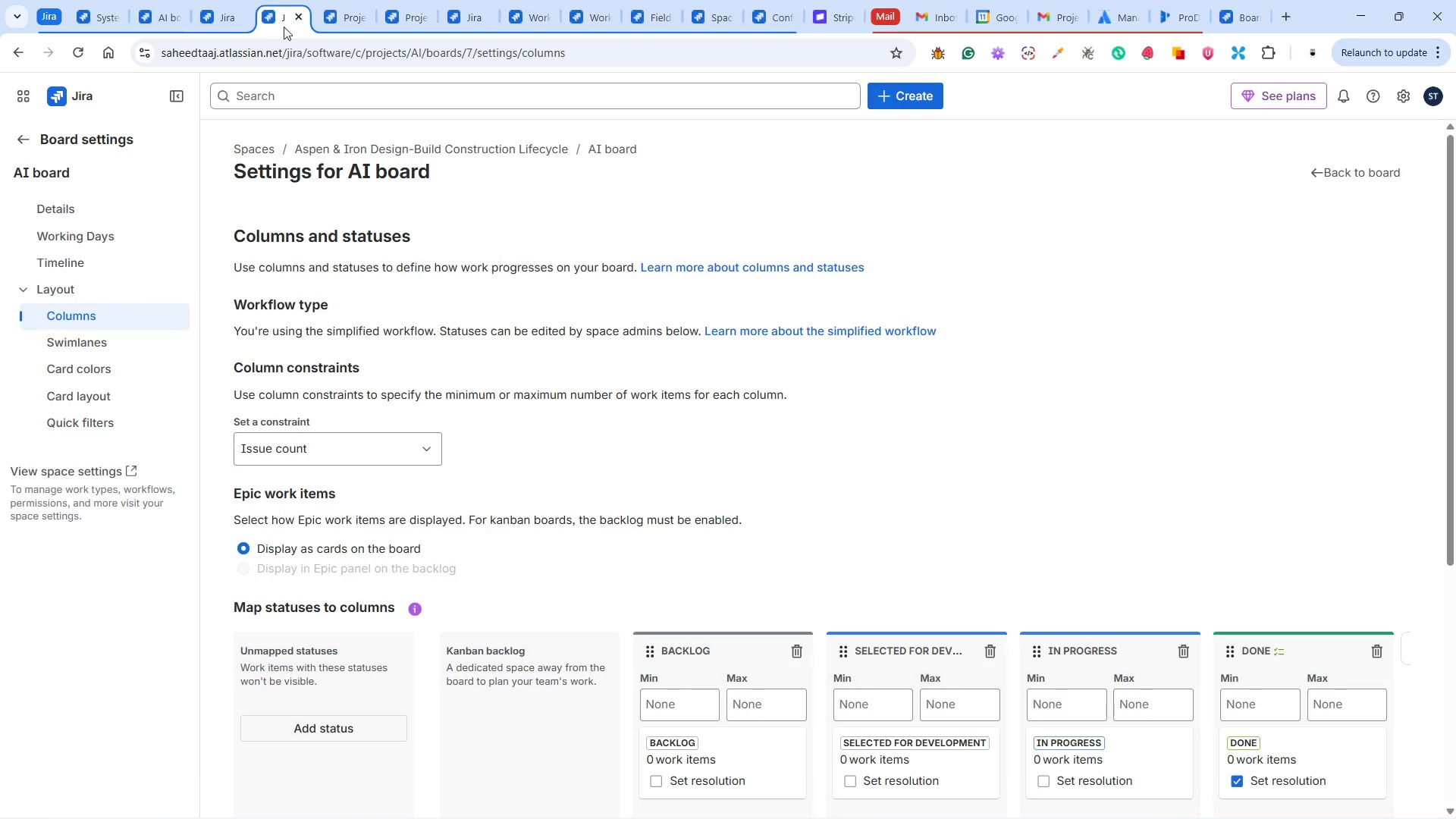 
left_click([223, 20])
 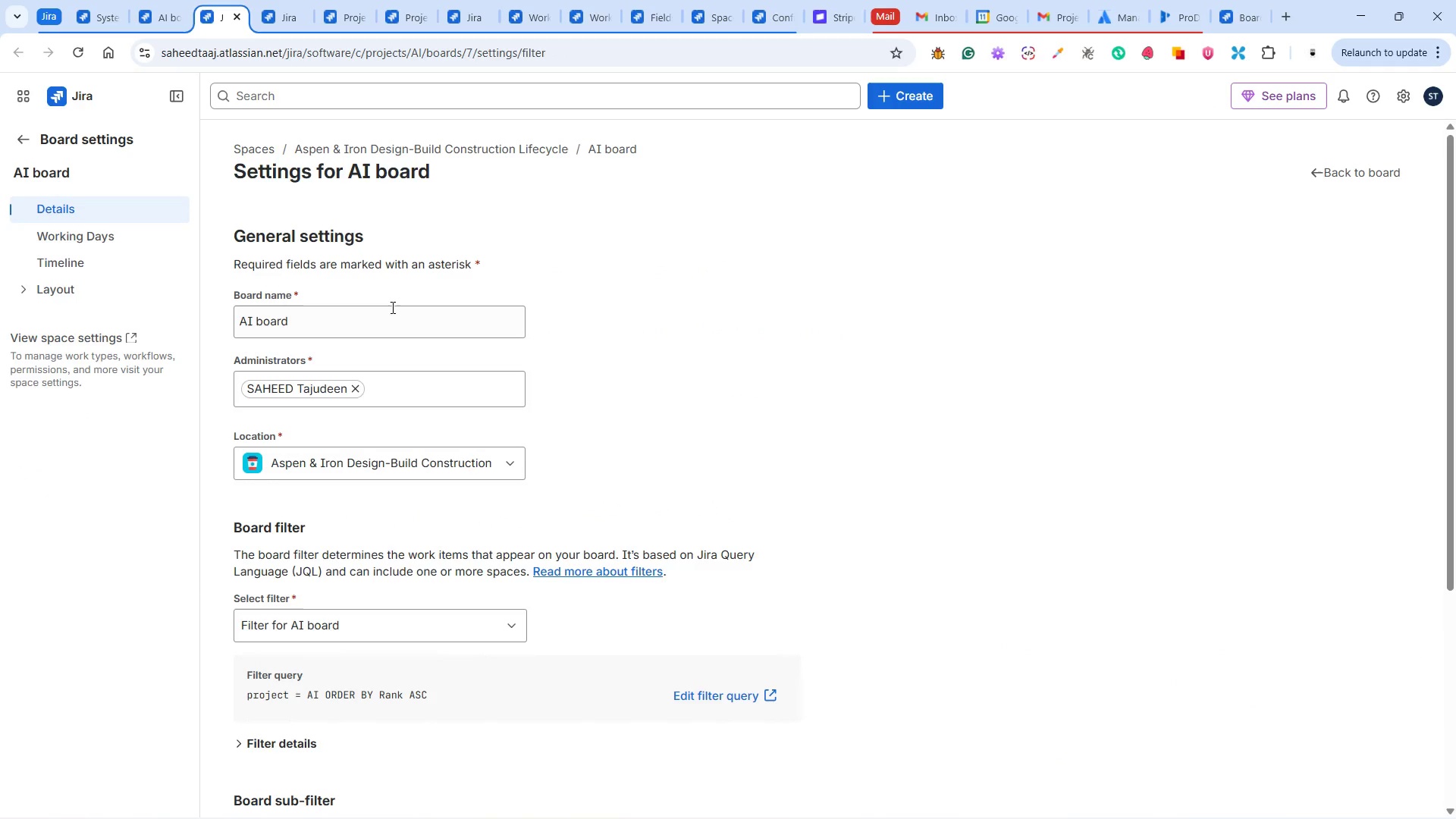 
wait(5.23)
 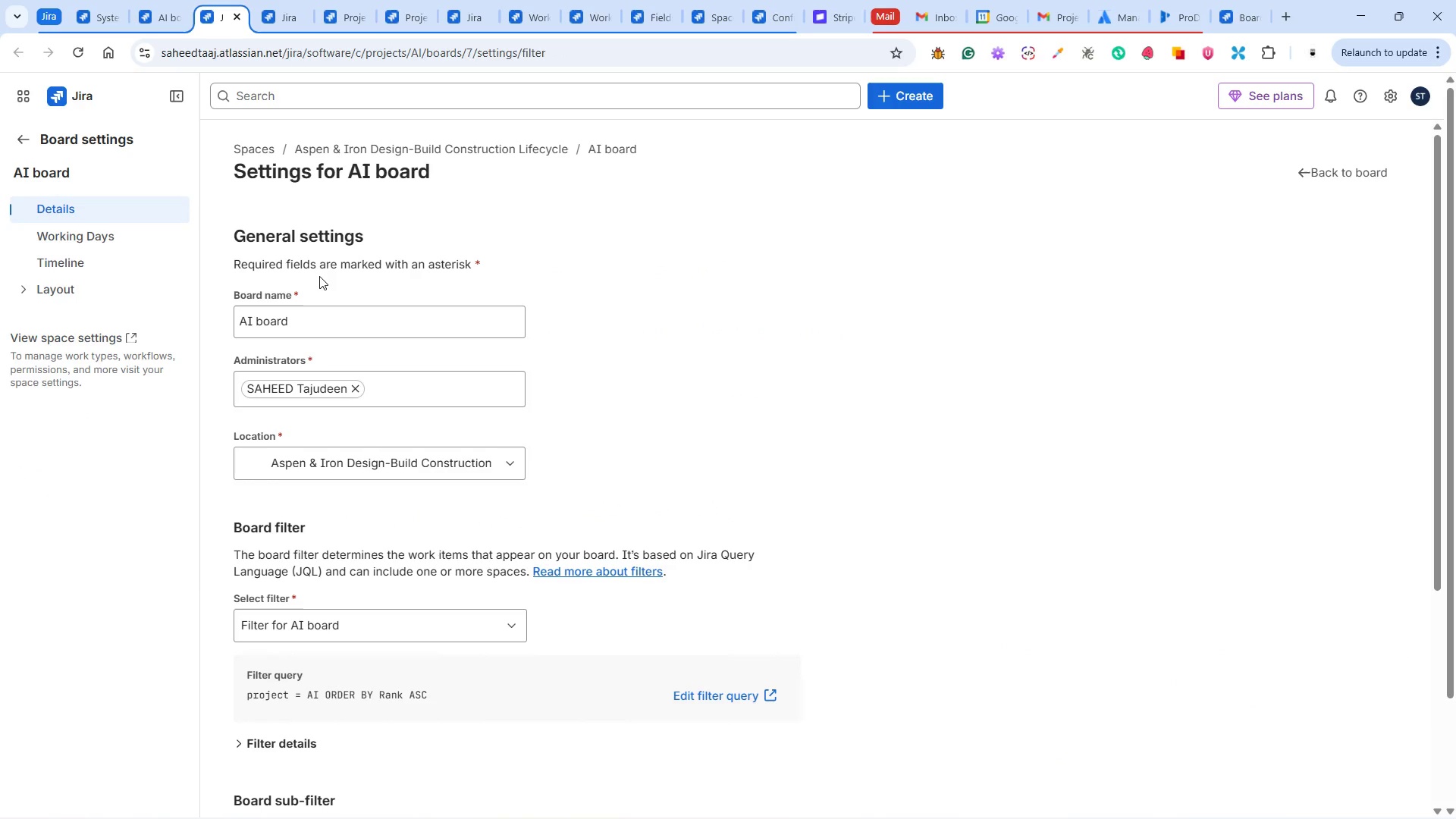 
left_click([110, 285])
 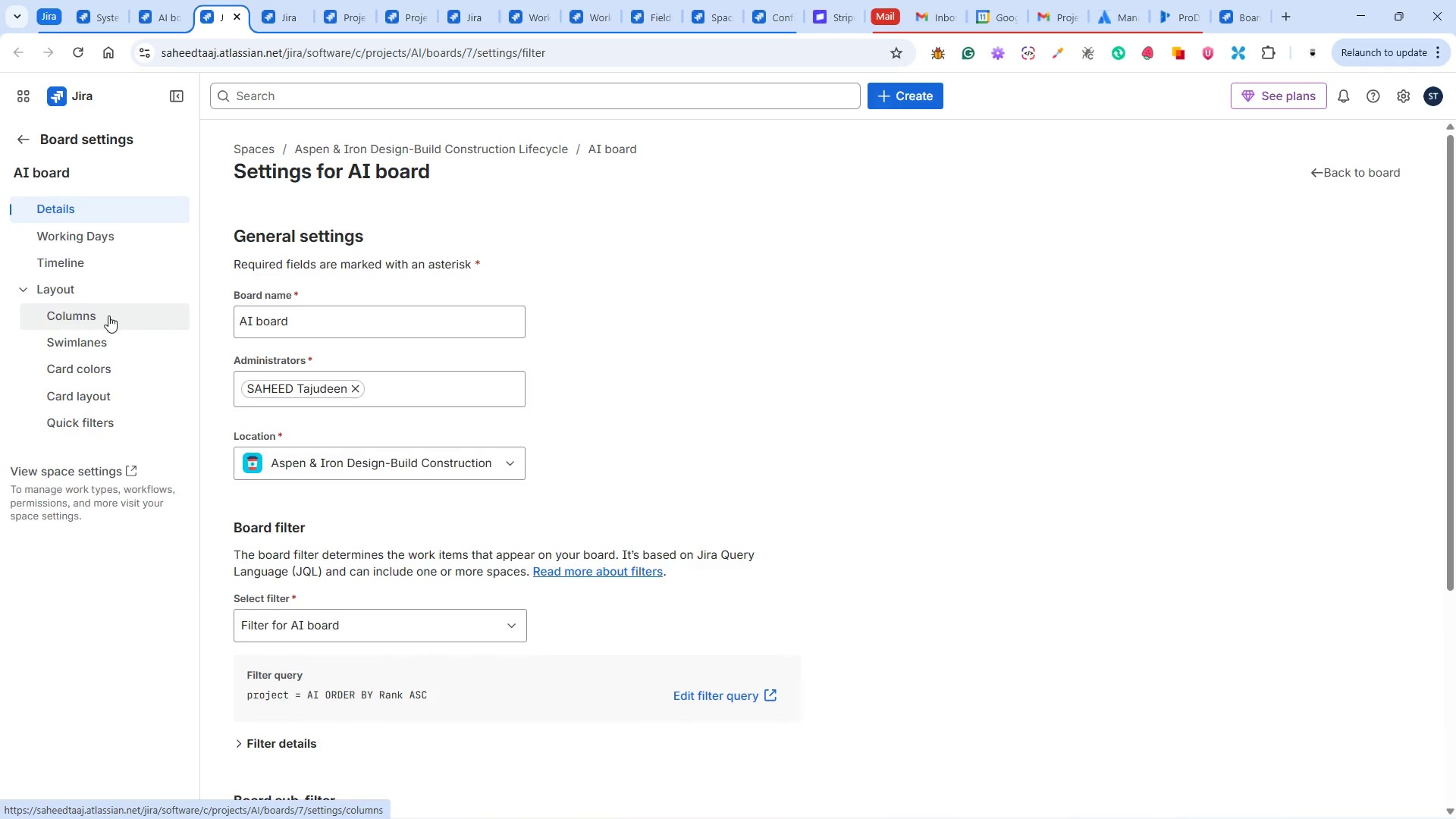 
left_click([108, 315])
 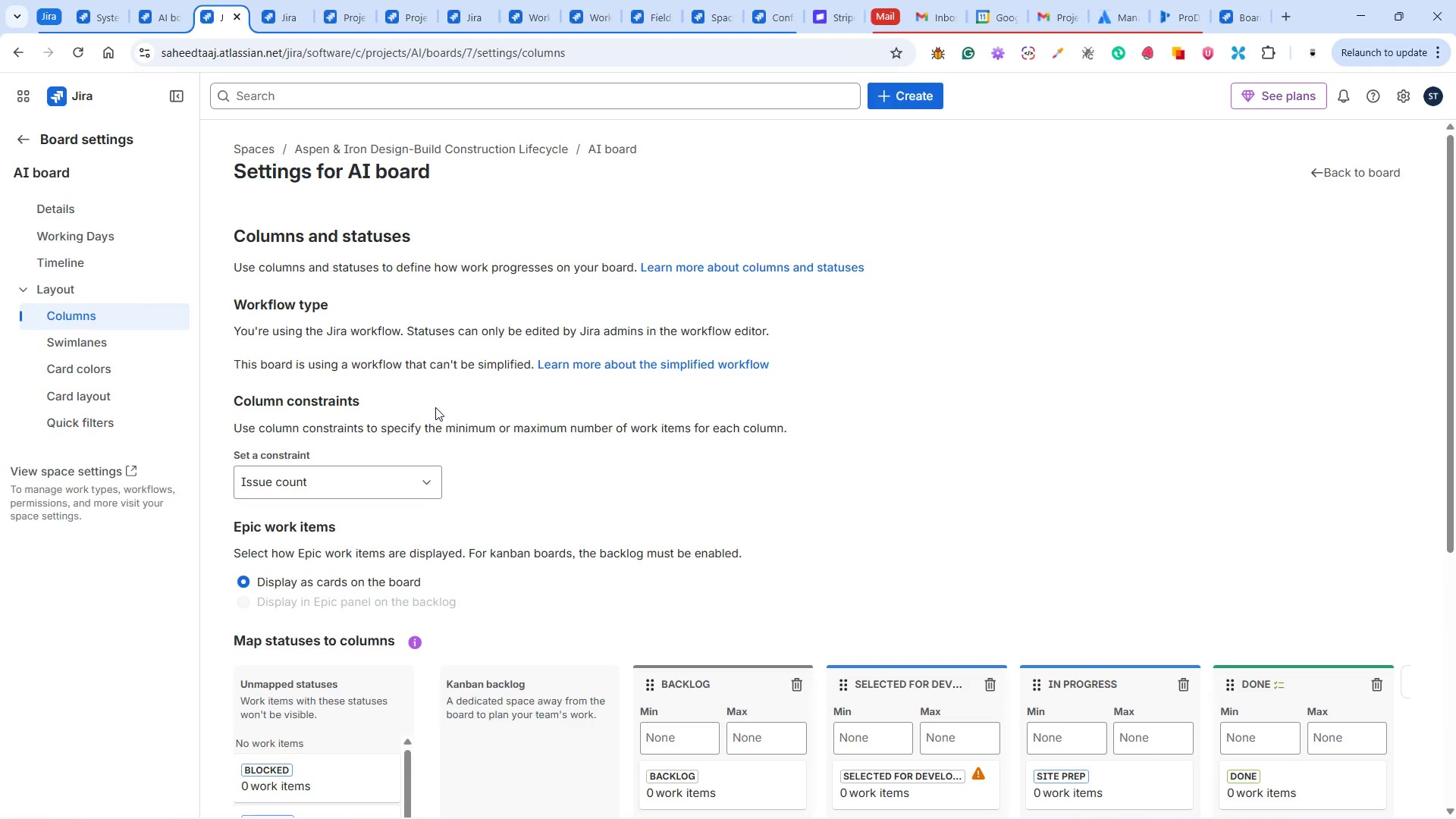 
scroll: coordinate [742, 496], scroll_direction: down, amount: 4.0
 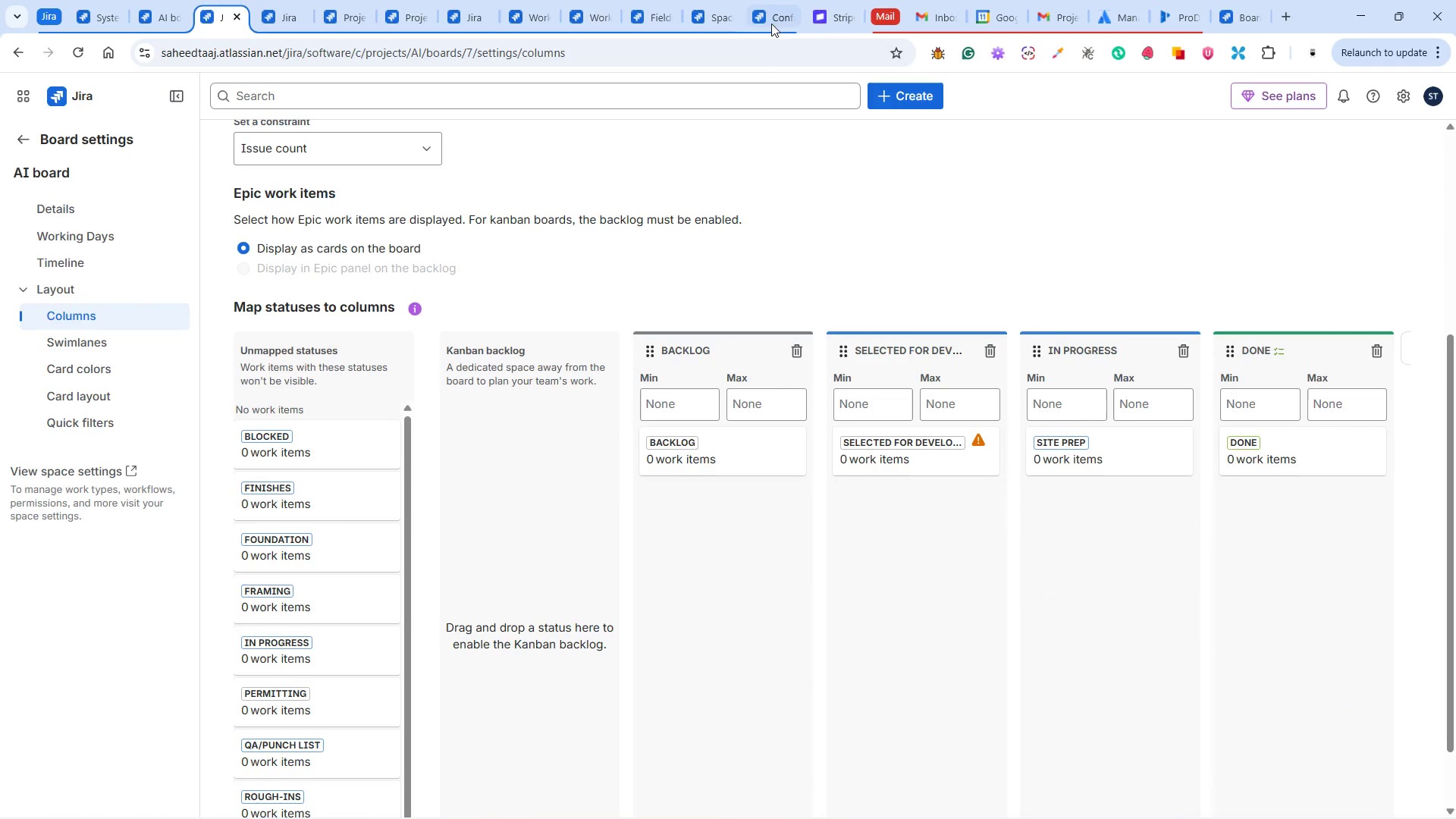 
left_click([770, 9])
 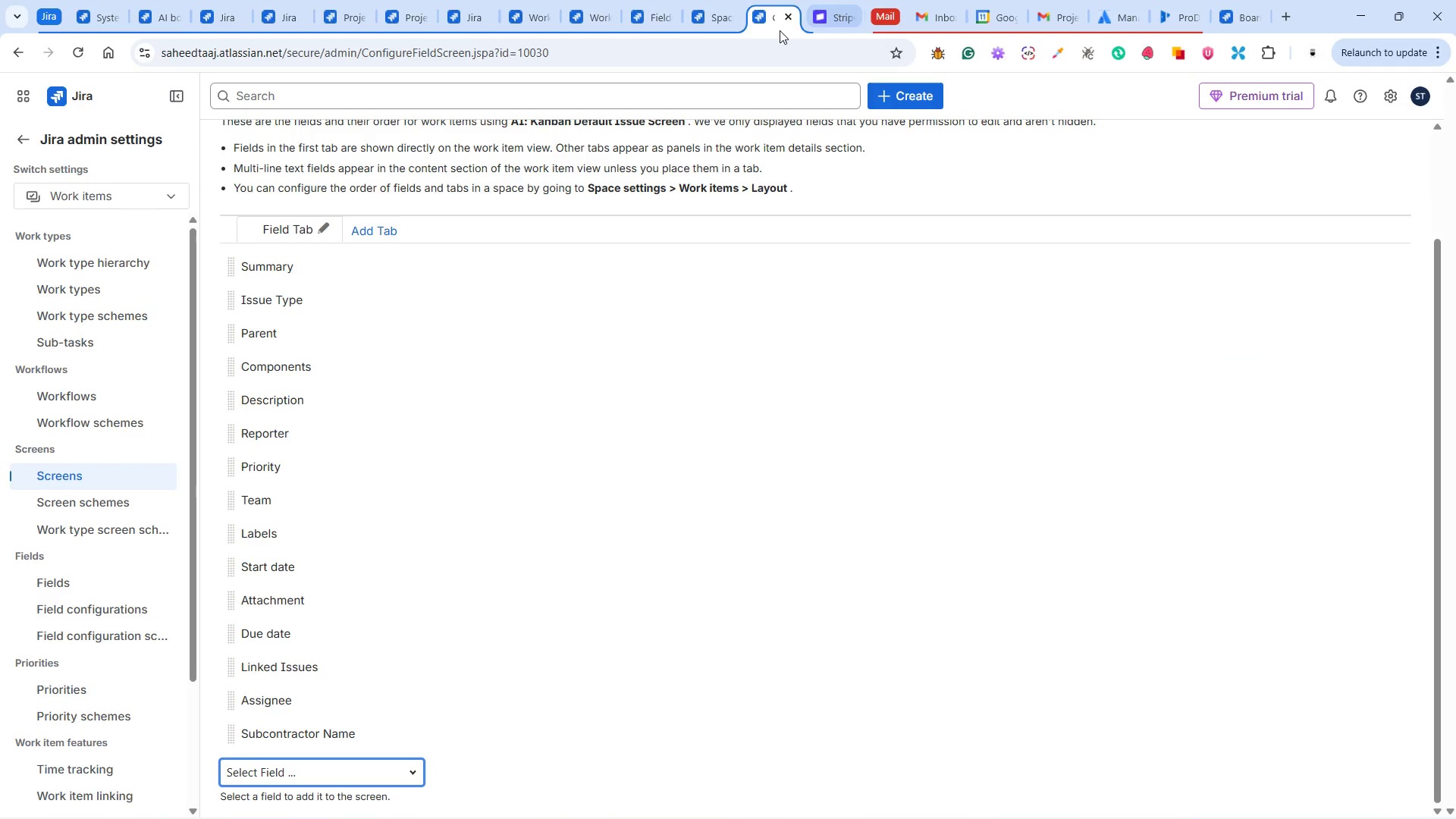 
left_click([710, 13])
 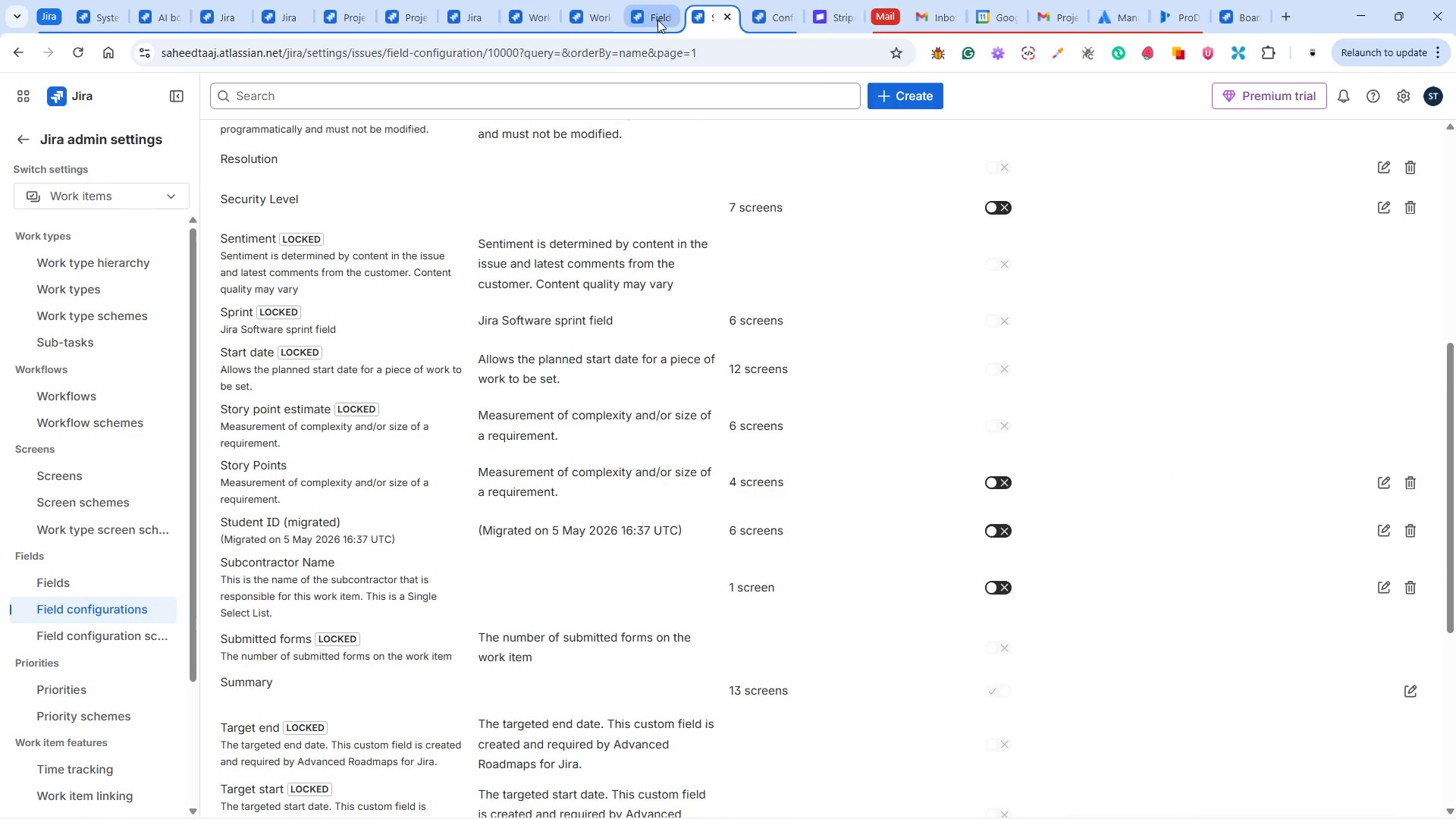 
left_click([657, 20])
 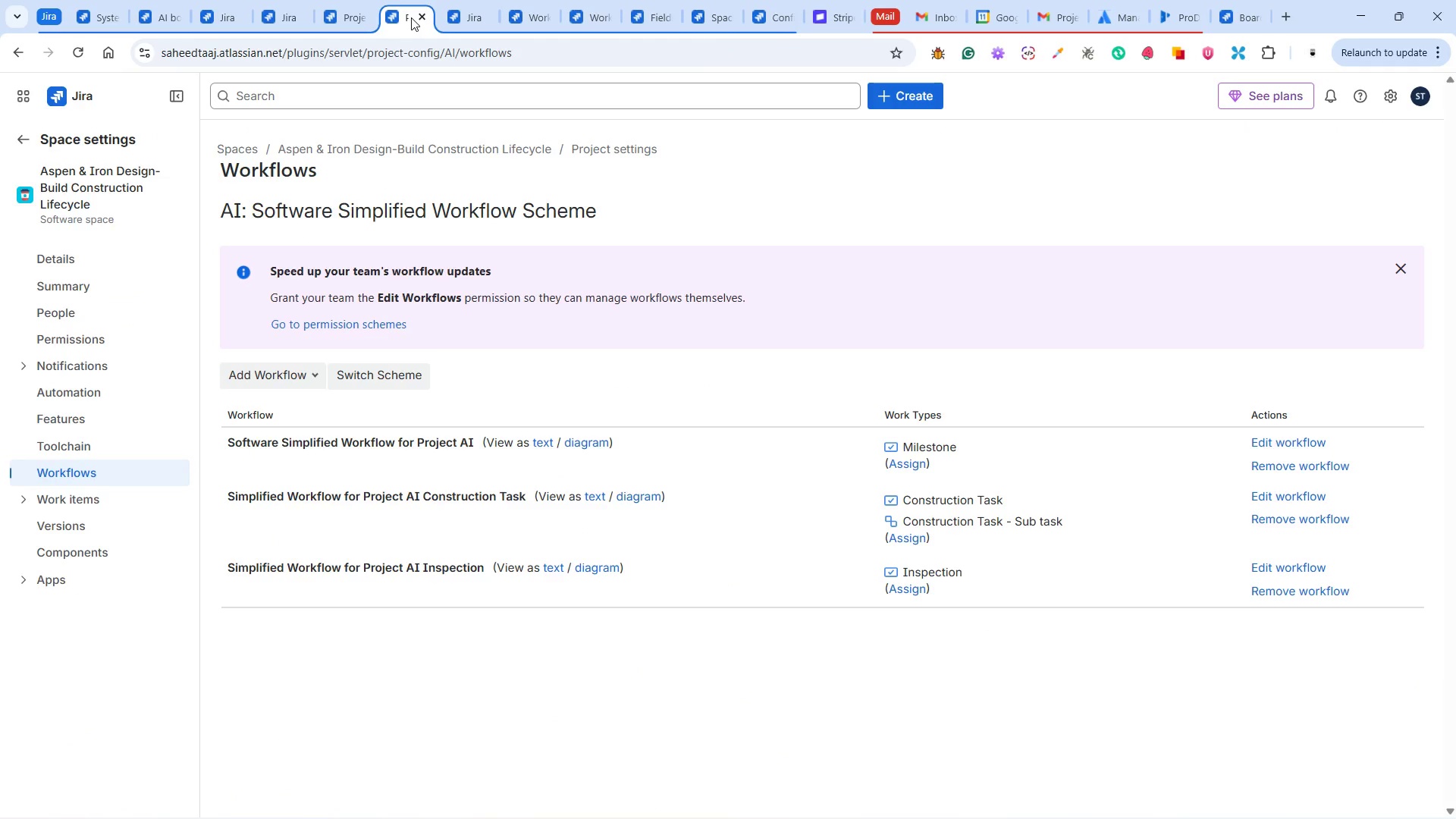 
wait(5.41)
 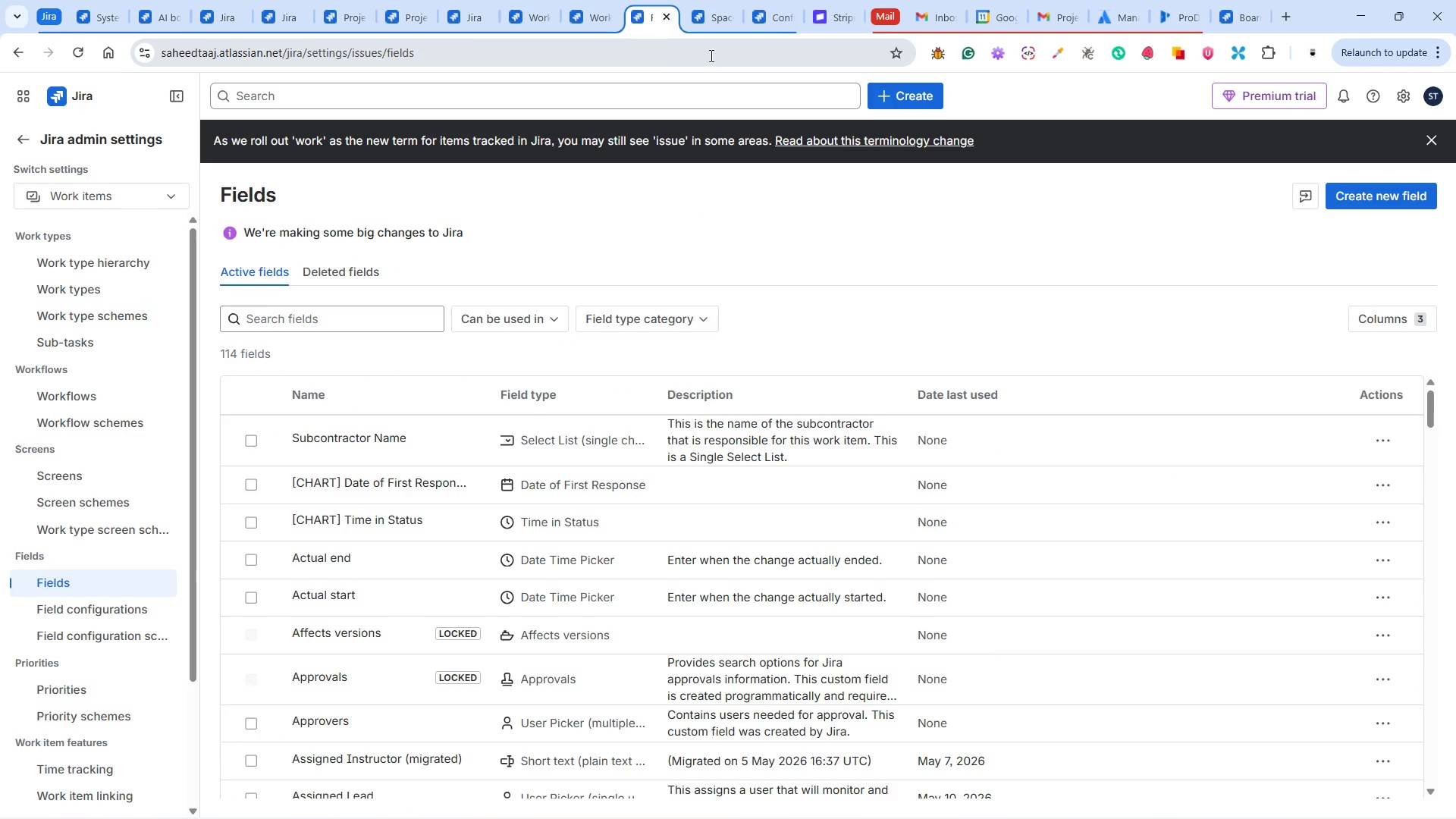 
left_click([477, 17])
 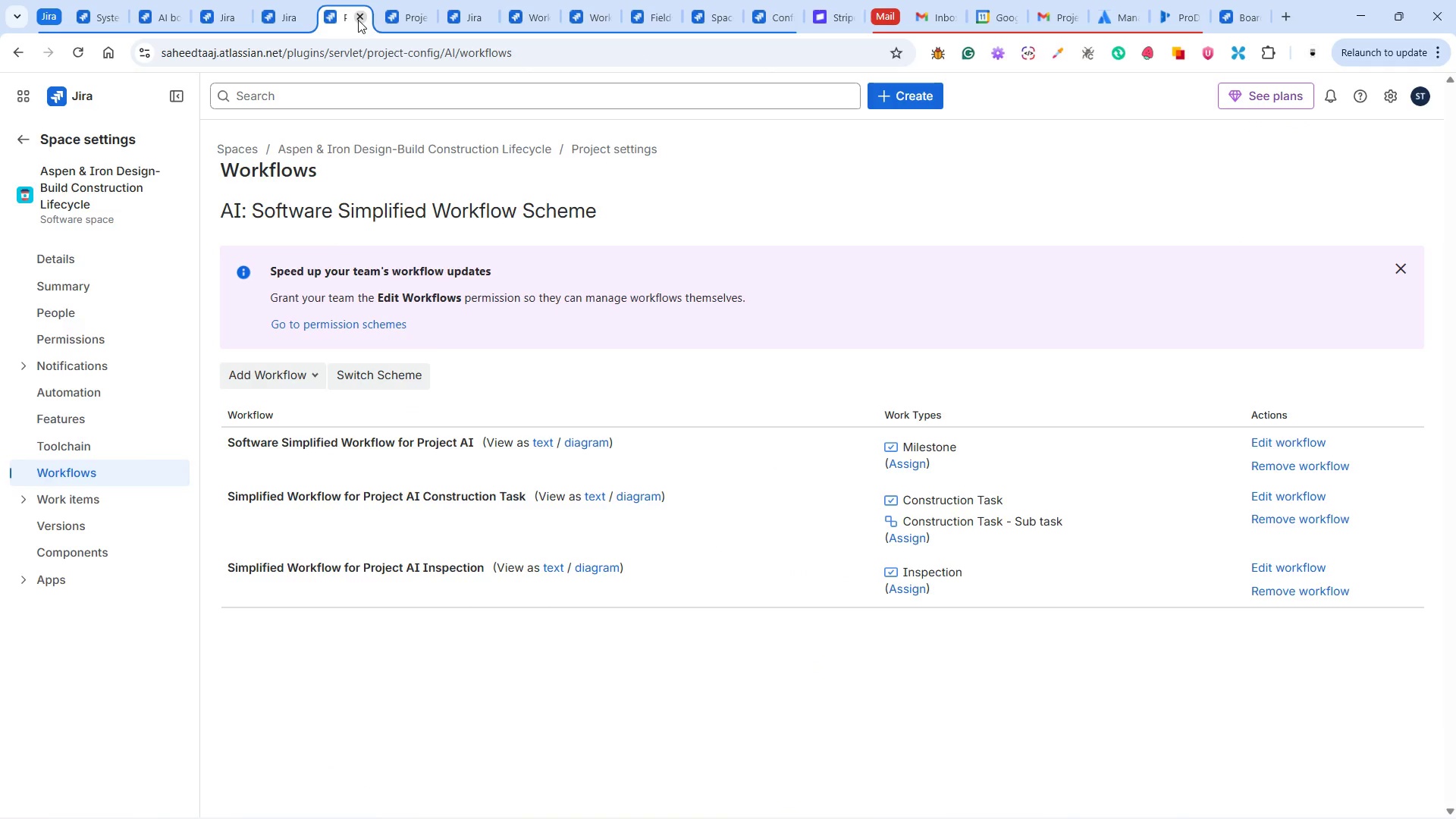 
left_click([412, 20])
 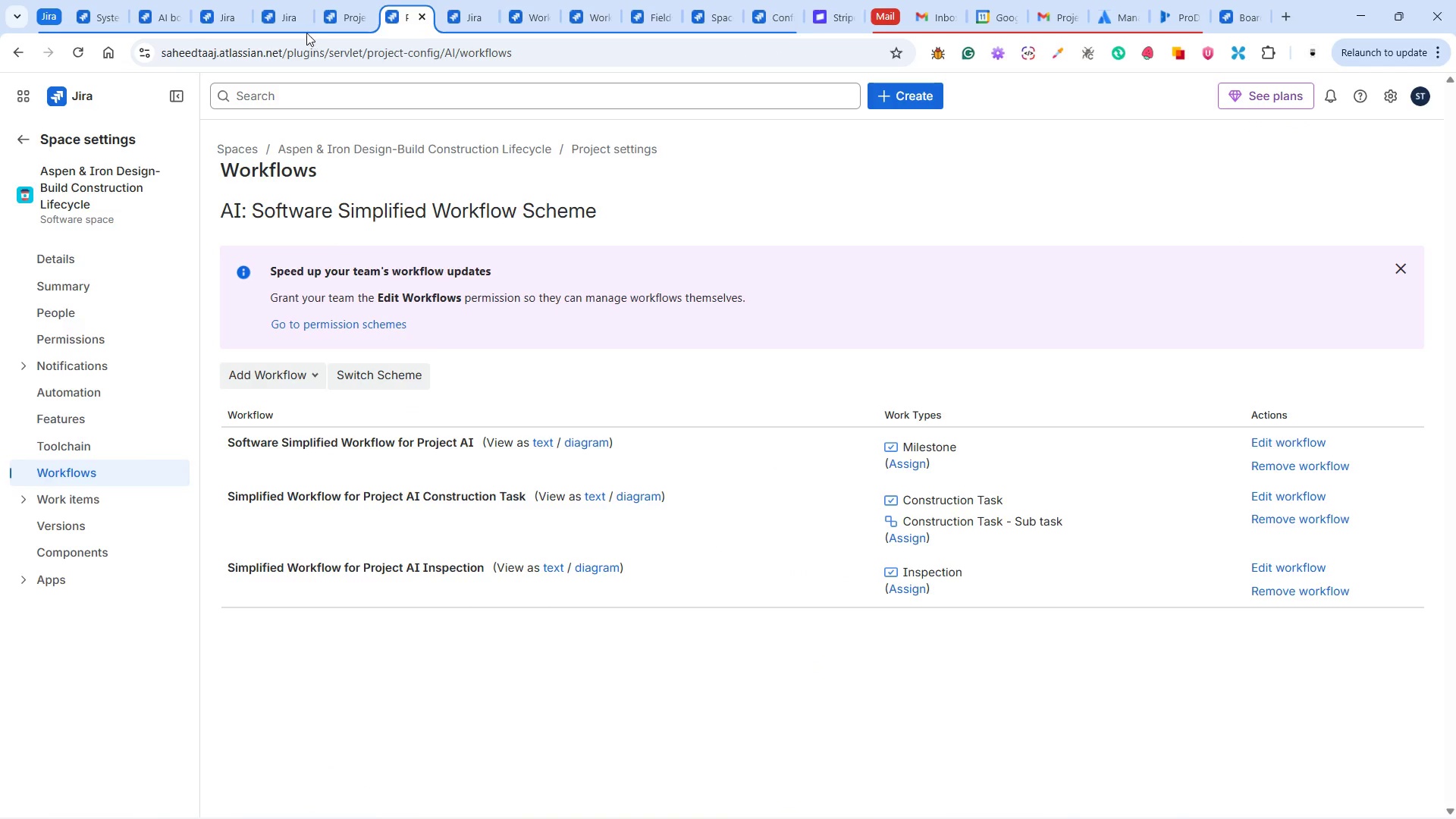 
left_click([290, 17])
 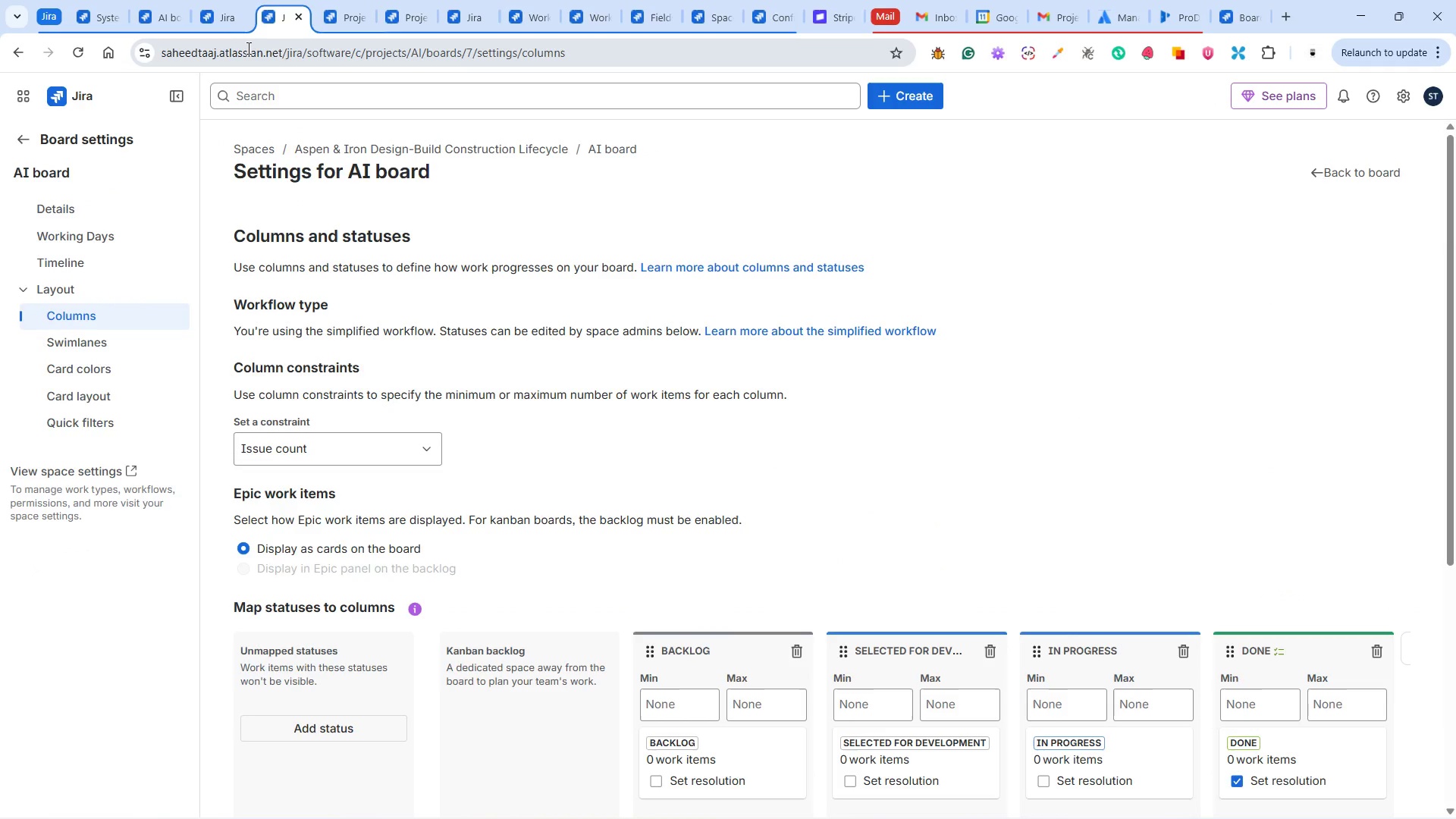 
left_click([232, 20])
 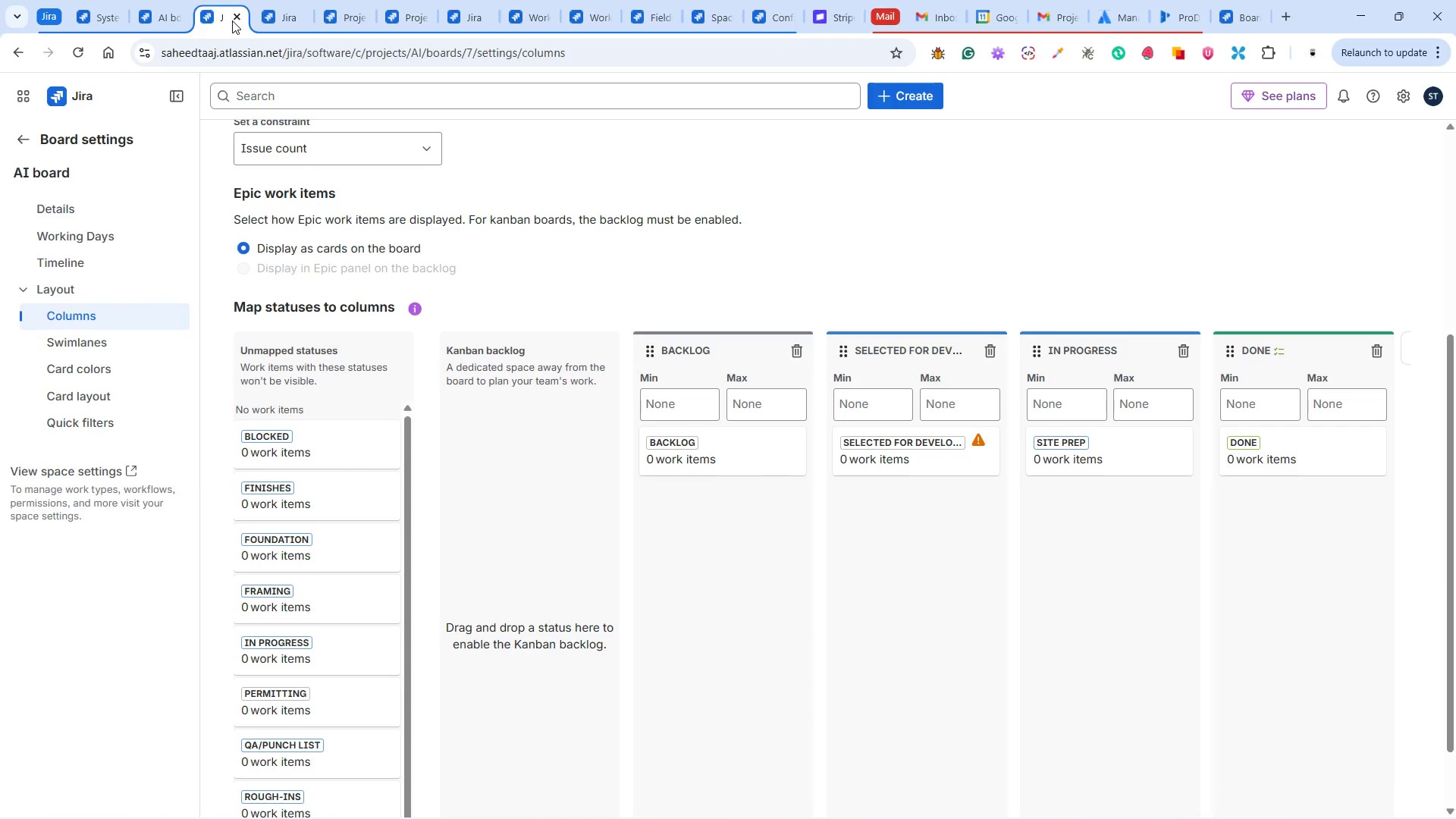 
left_click([271, 17])
 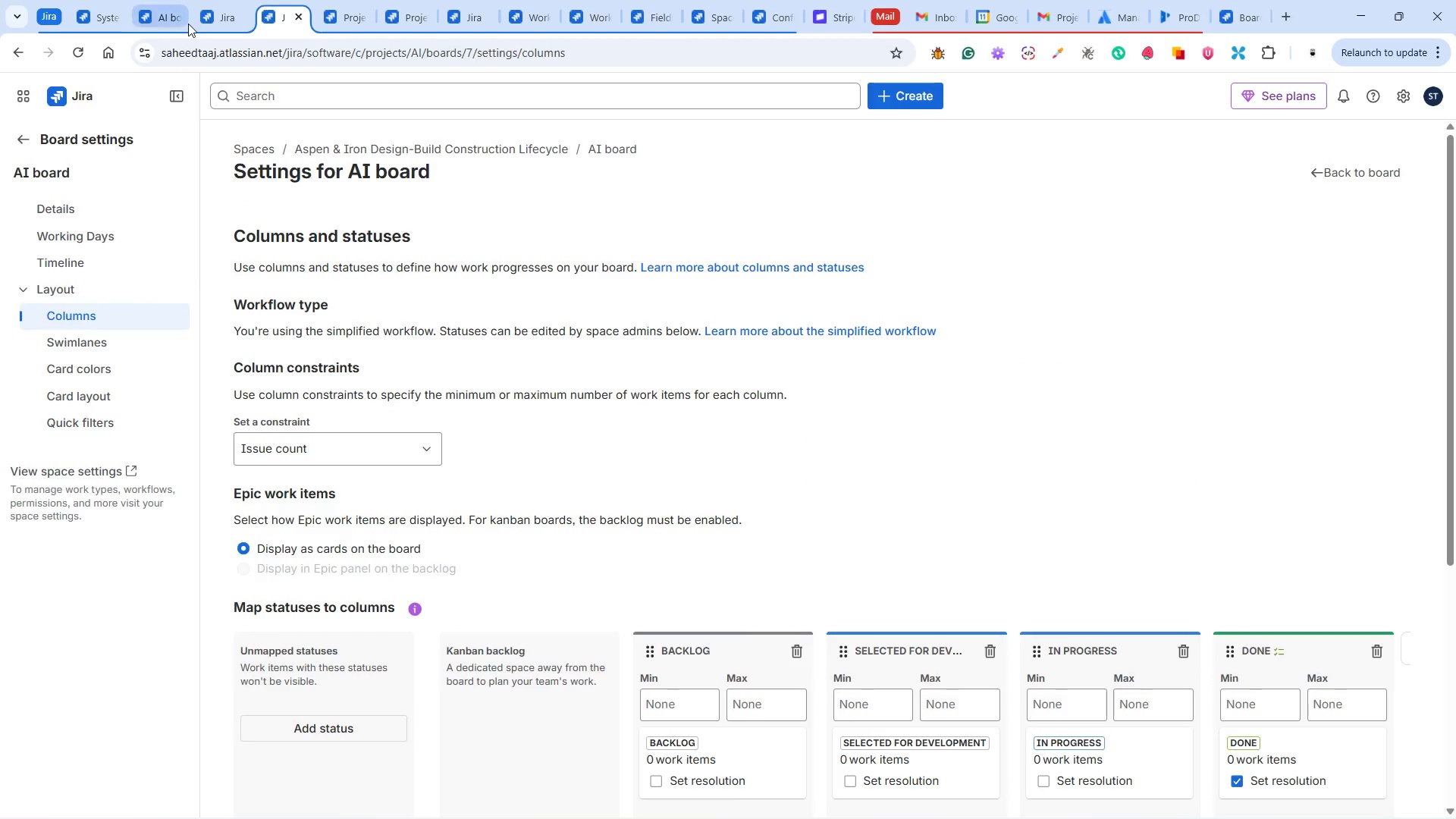 
left_click([212, 17])
 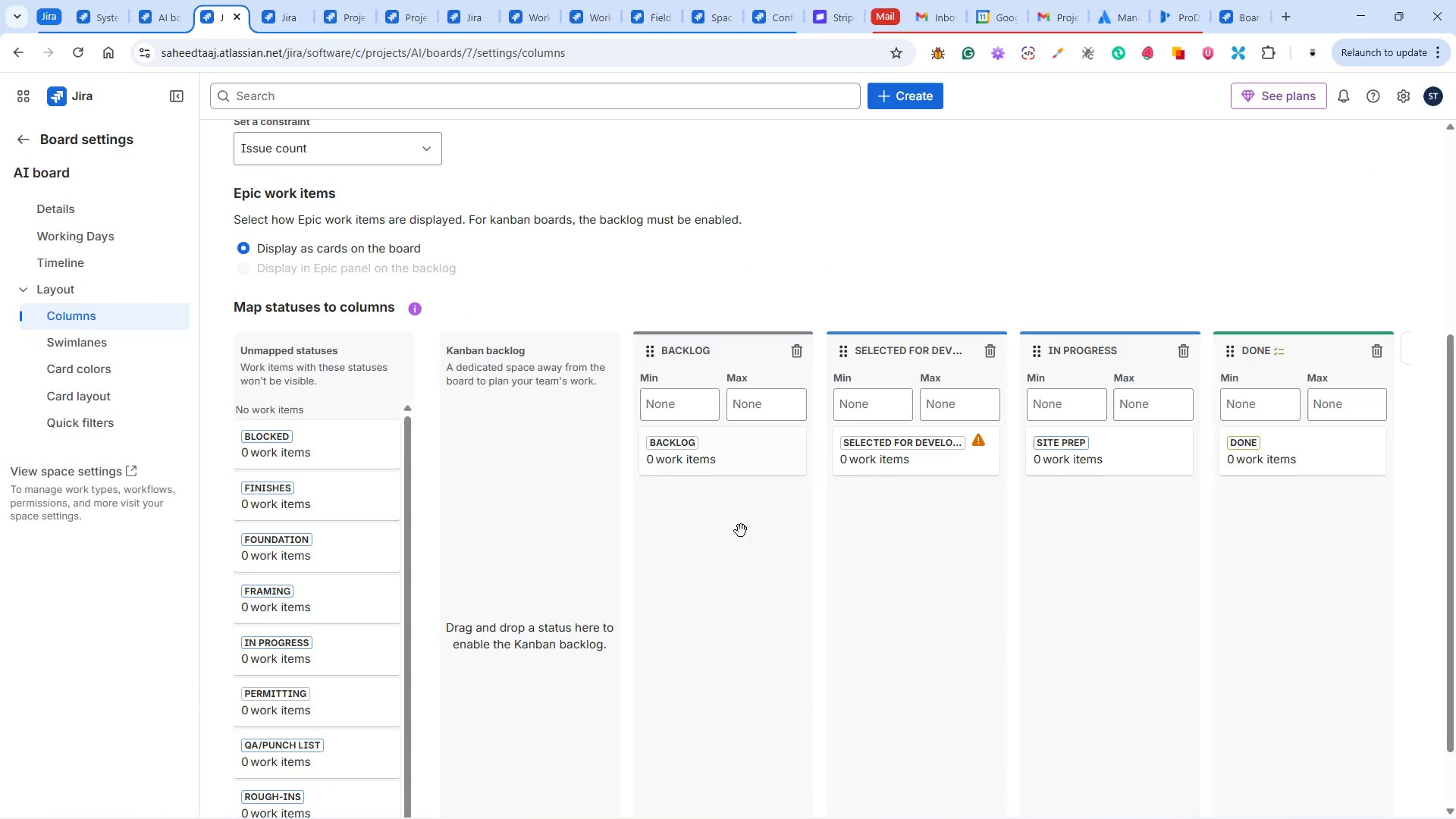 
scroll: coordinate [340, 493], scroll_direction: down, amount: 12.0
 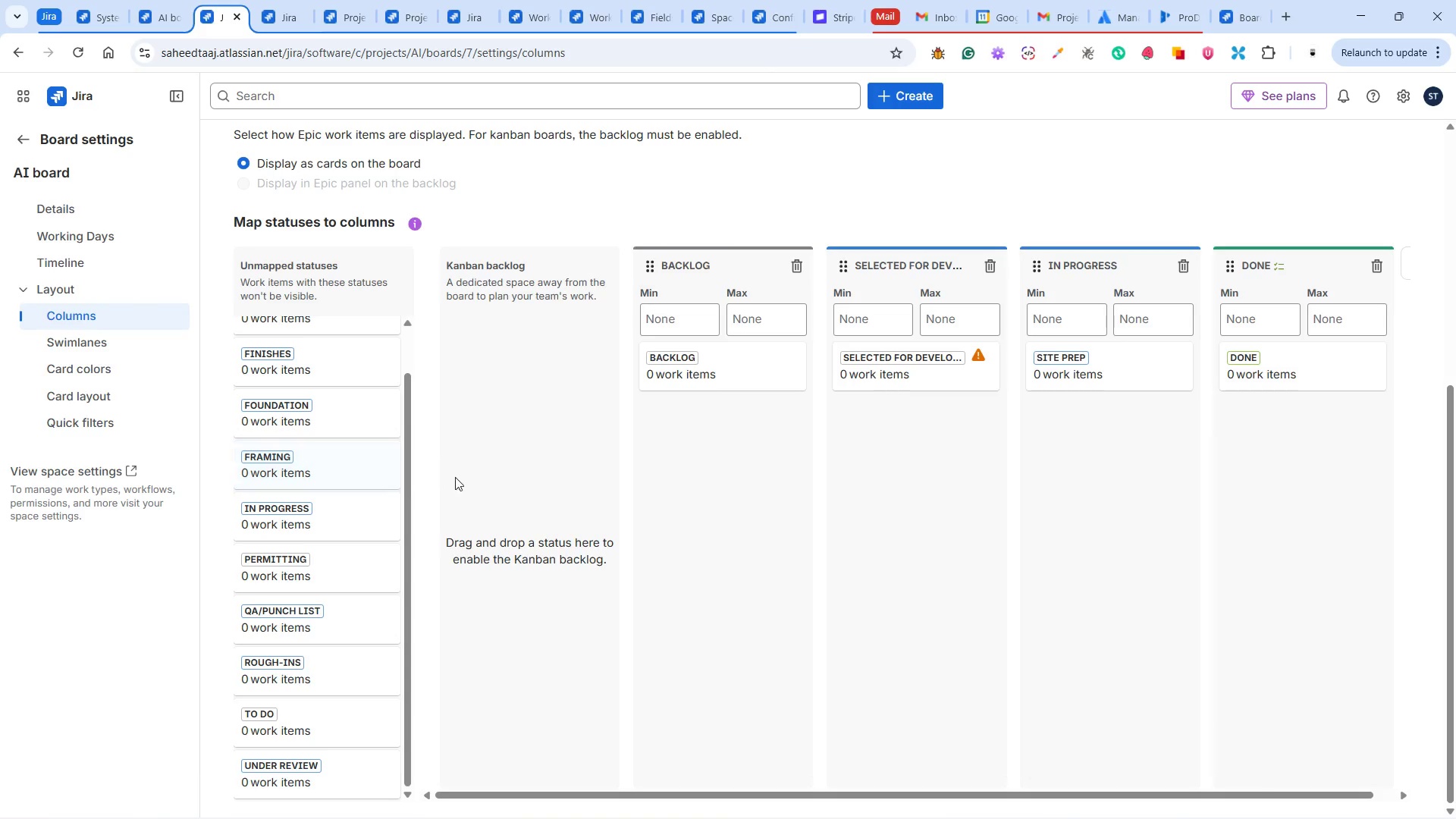 
scroll: coordinate [391, 437], scroll_direction: up, amount: 8.0
 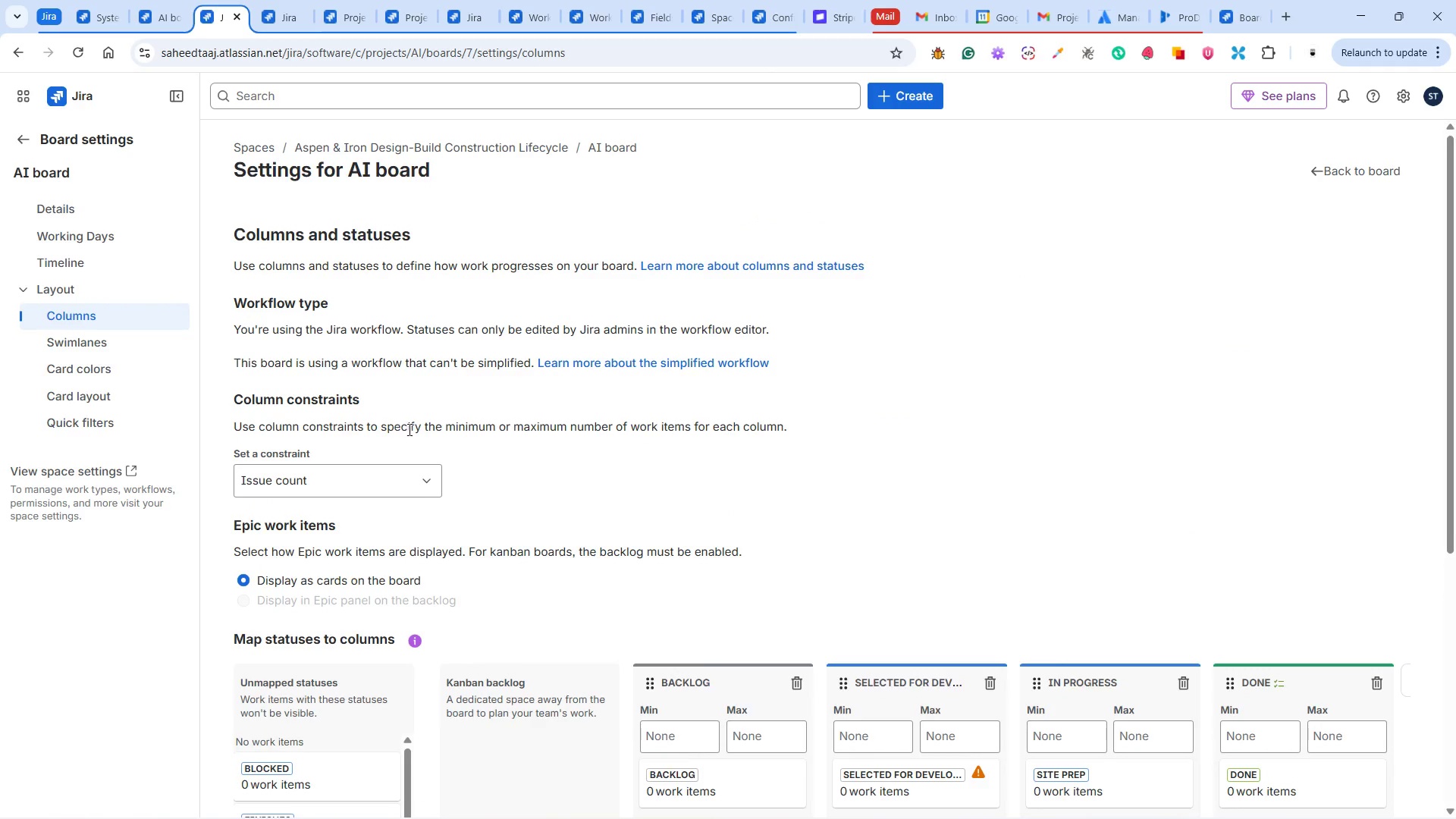 
scroll: coordinate [416, 431], scroll_direction: down, amount: 4.0
 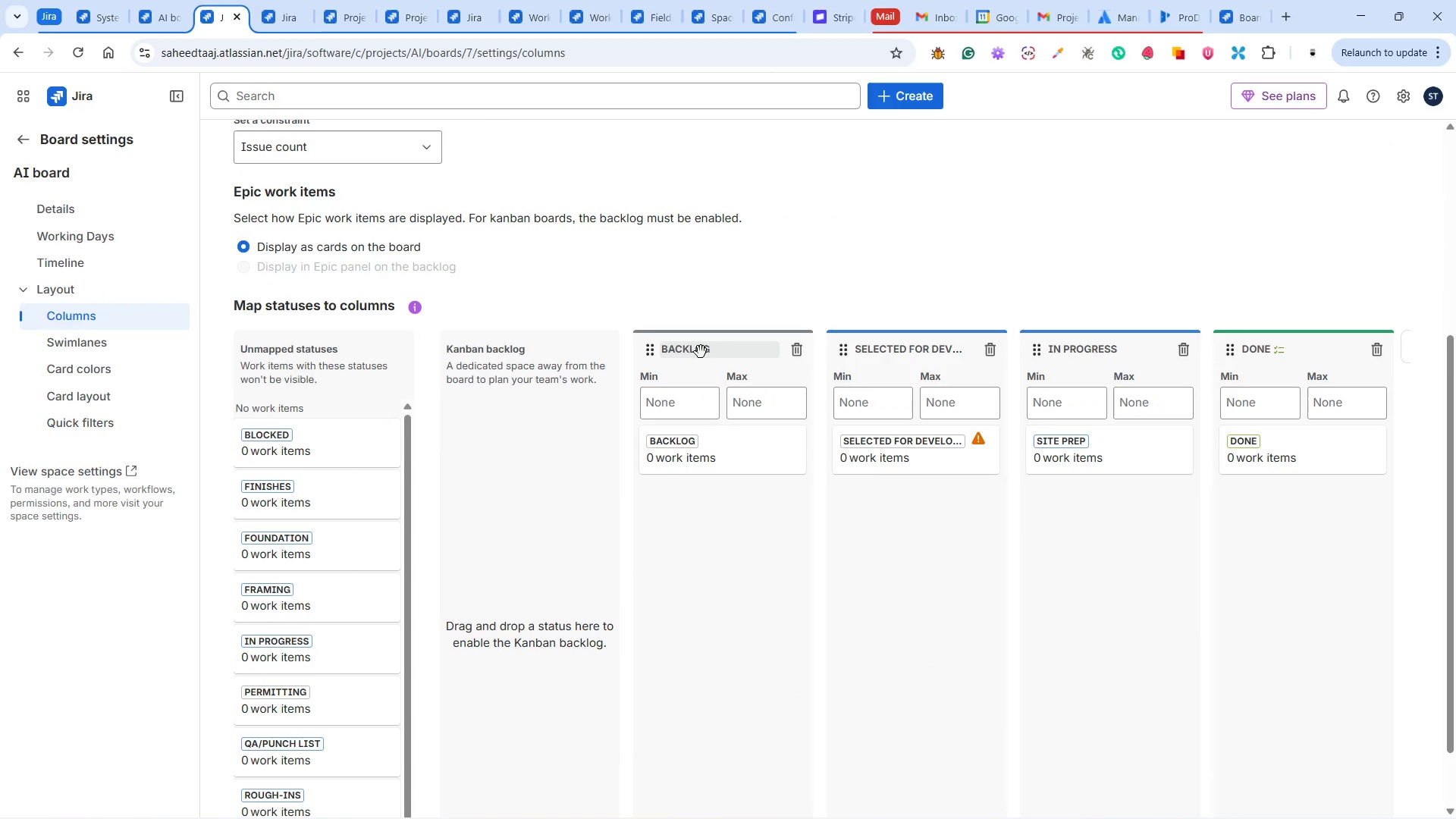 
wait(8.08)
 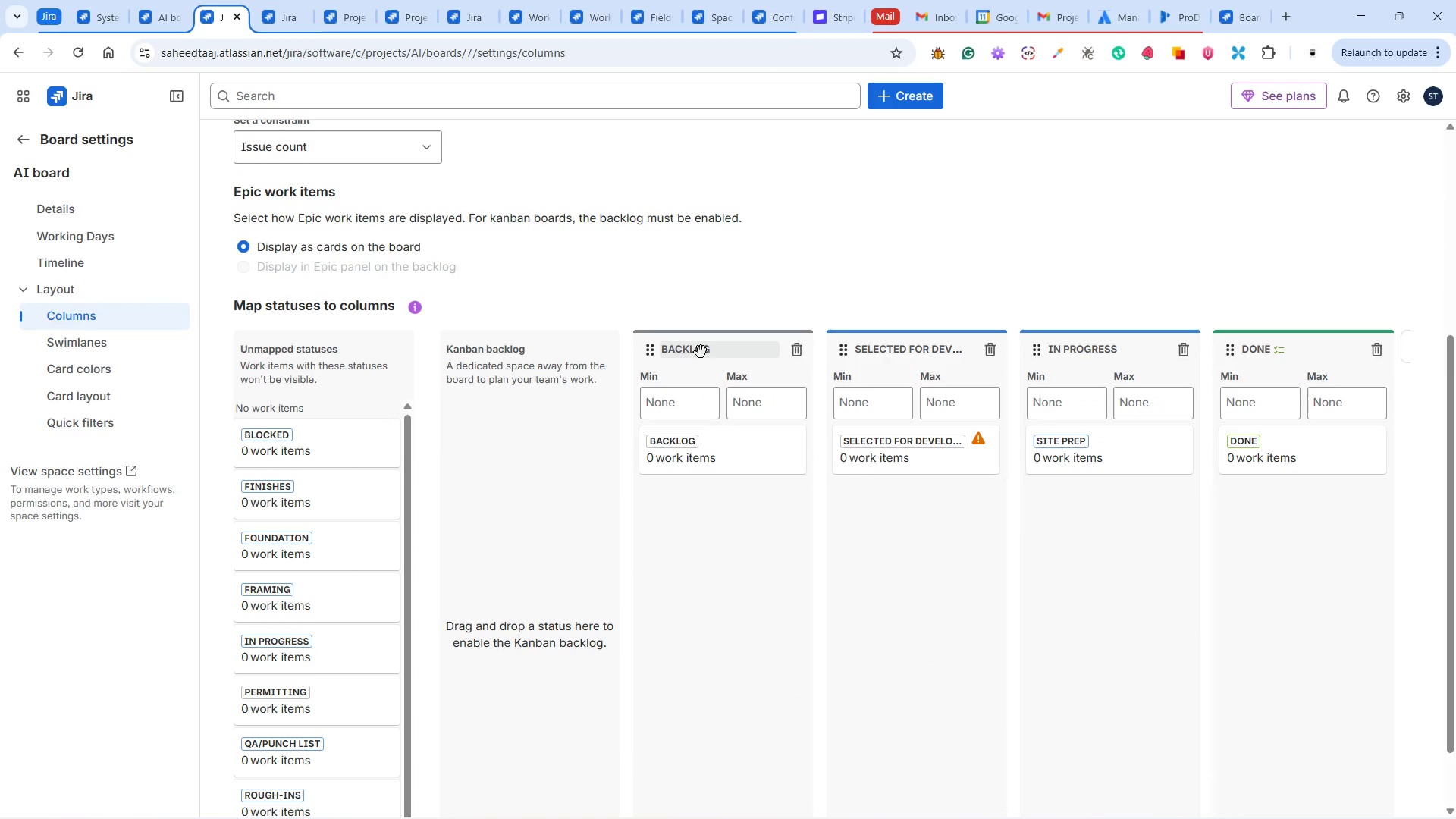 
left_click([976, 436])
 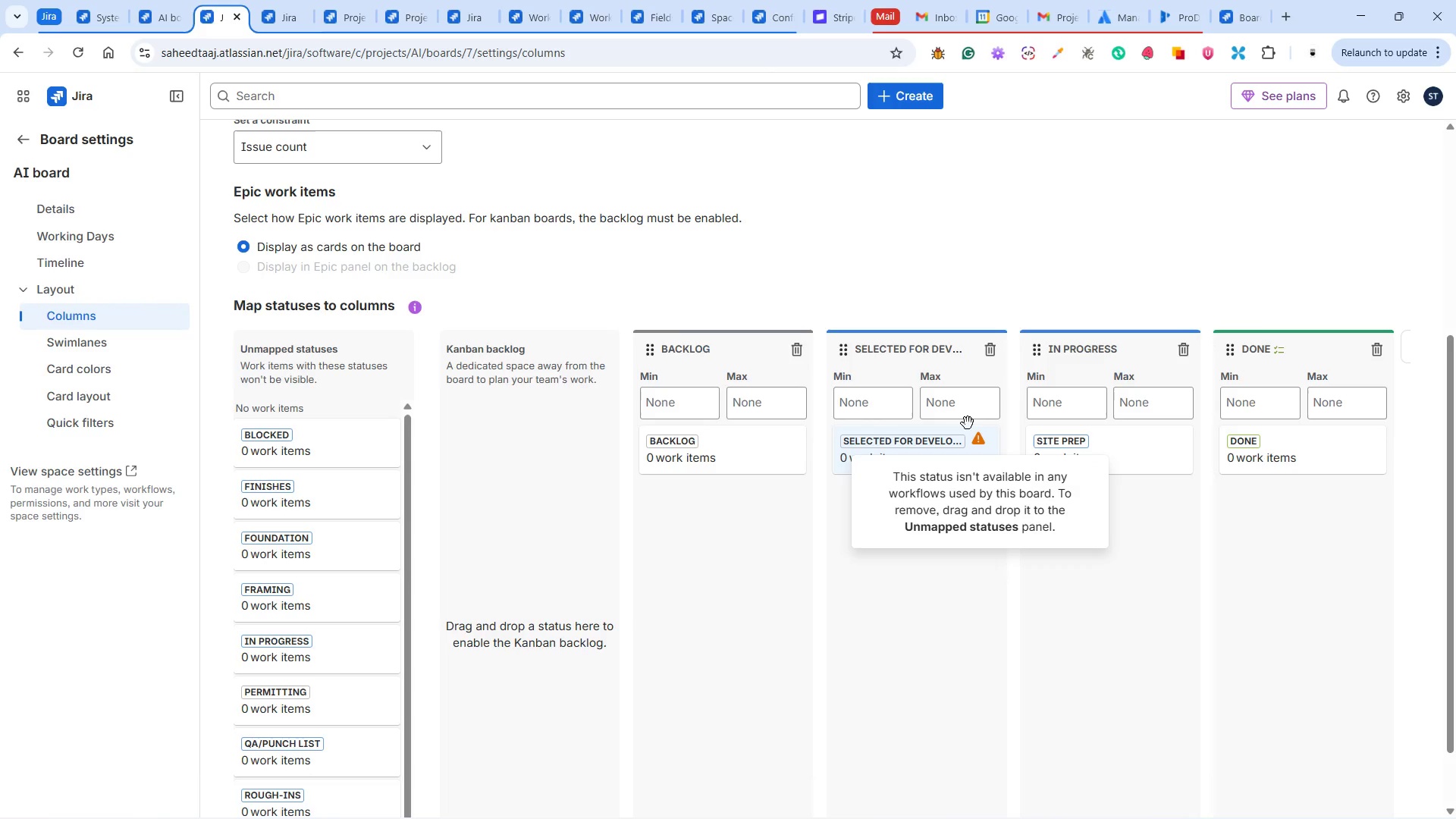 
wait(9.25)
 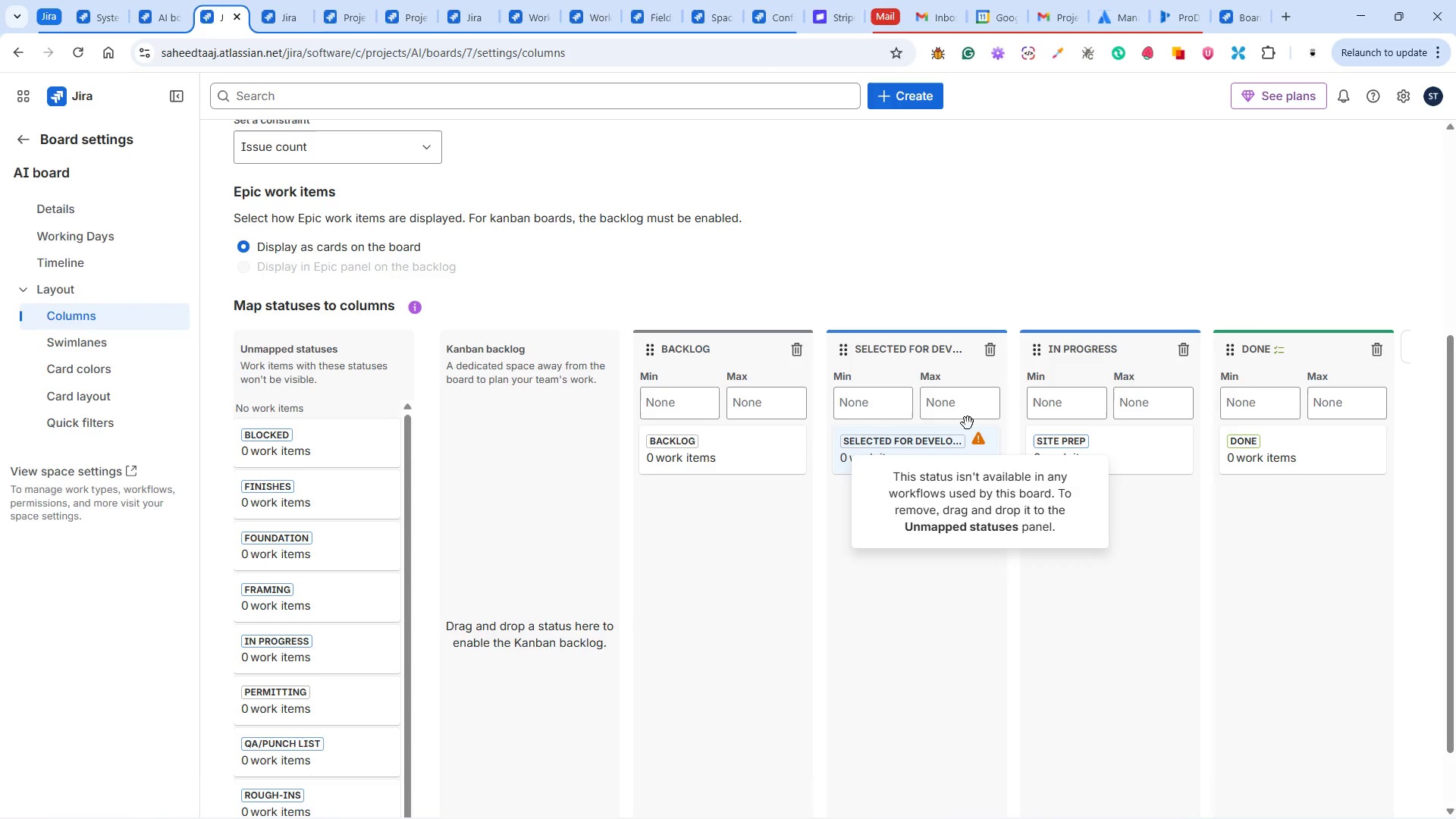 
left_click([992, 346])
 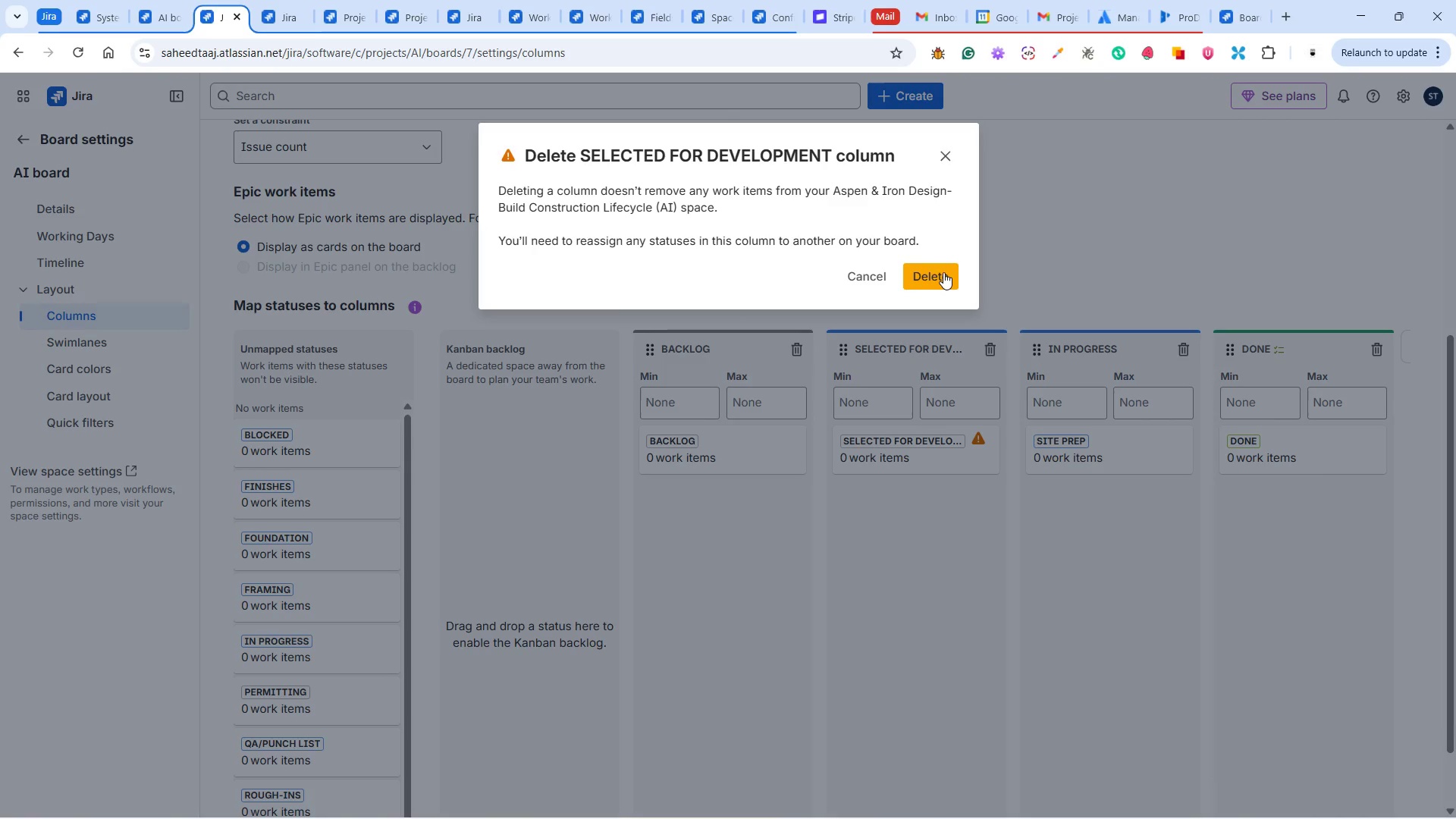 
left_click([943, 272])
 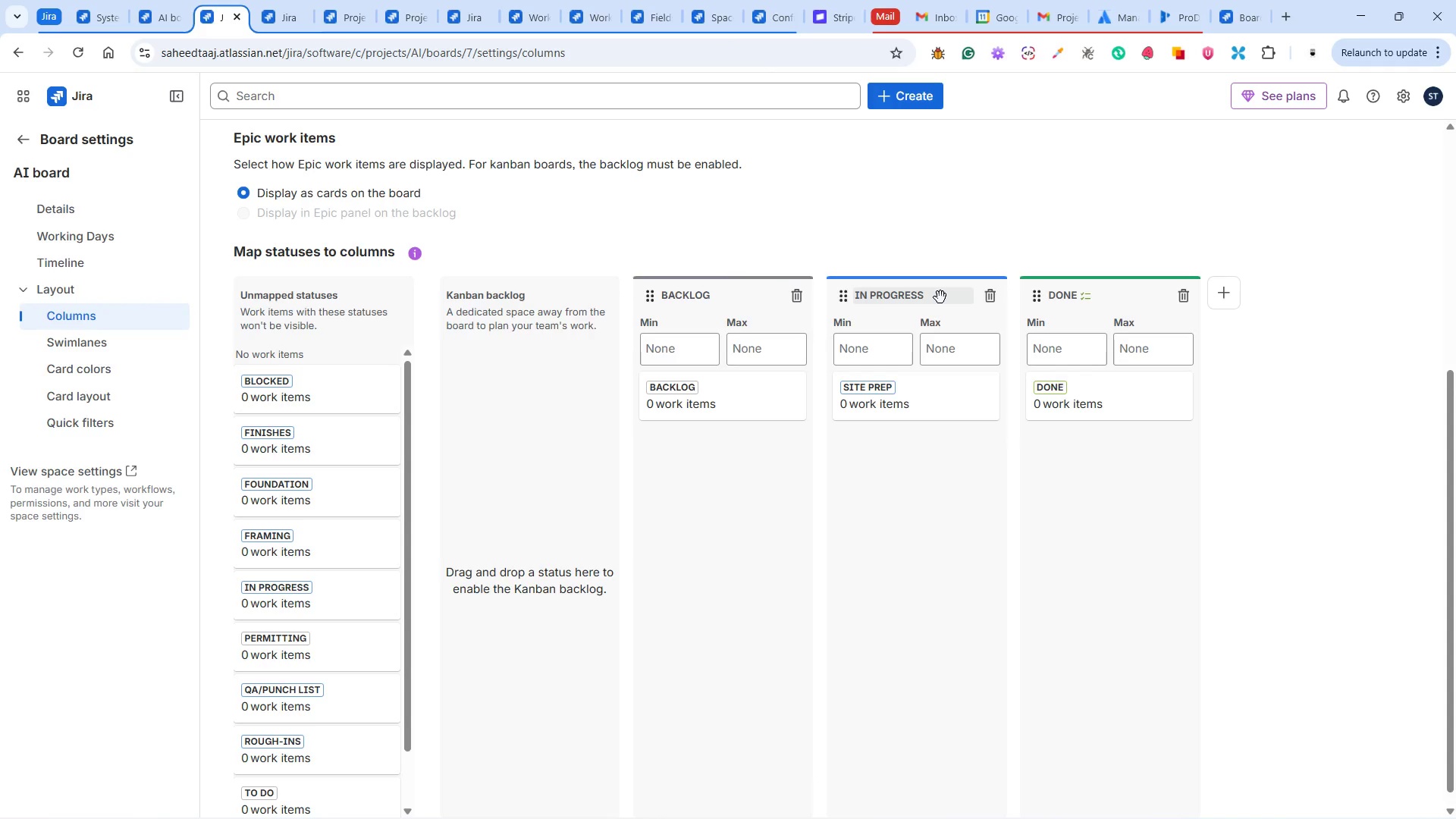 
wait(41.39)
 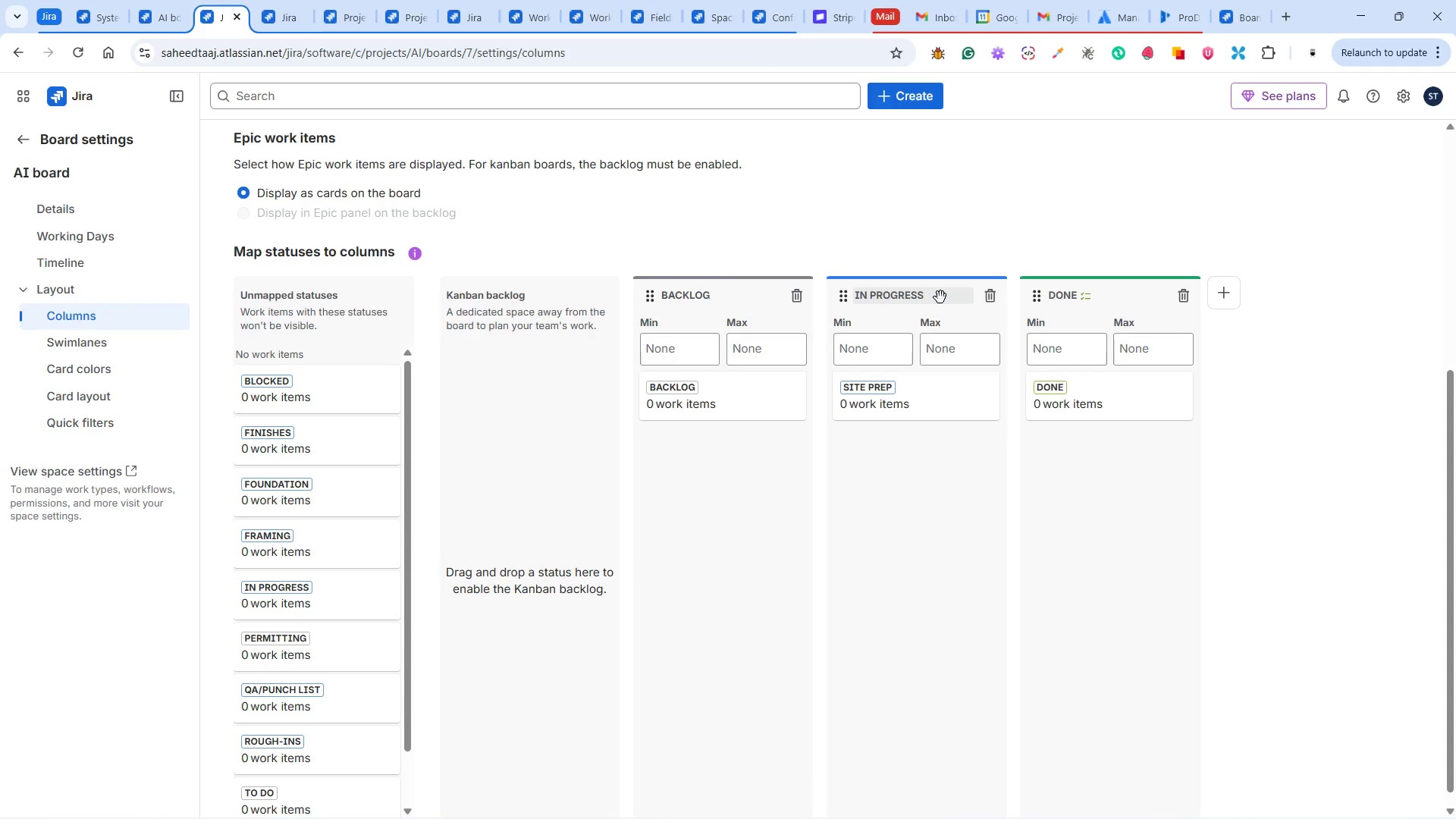 
mouse_move([1210, 284])
 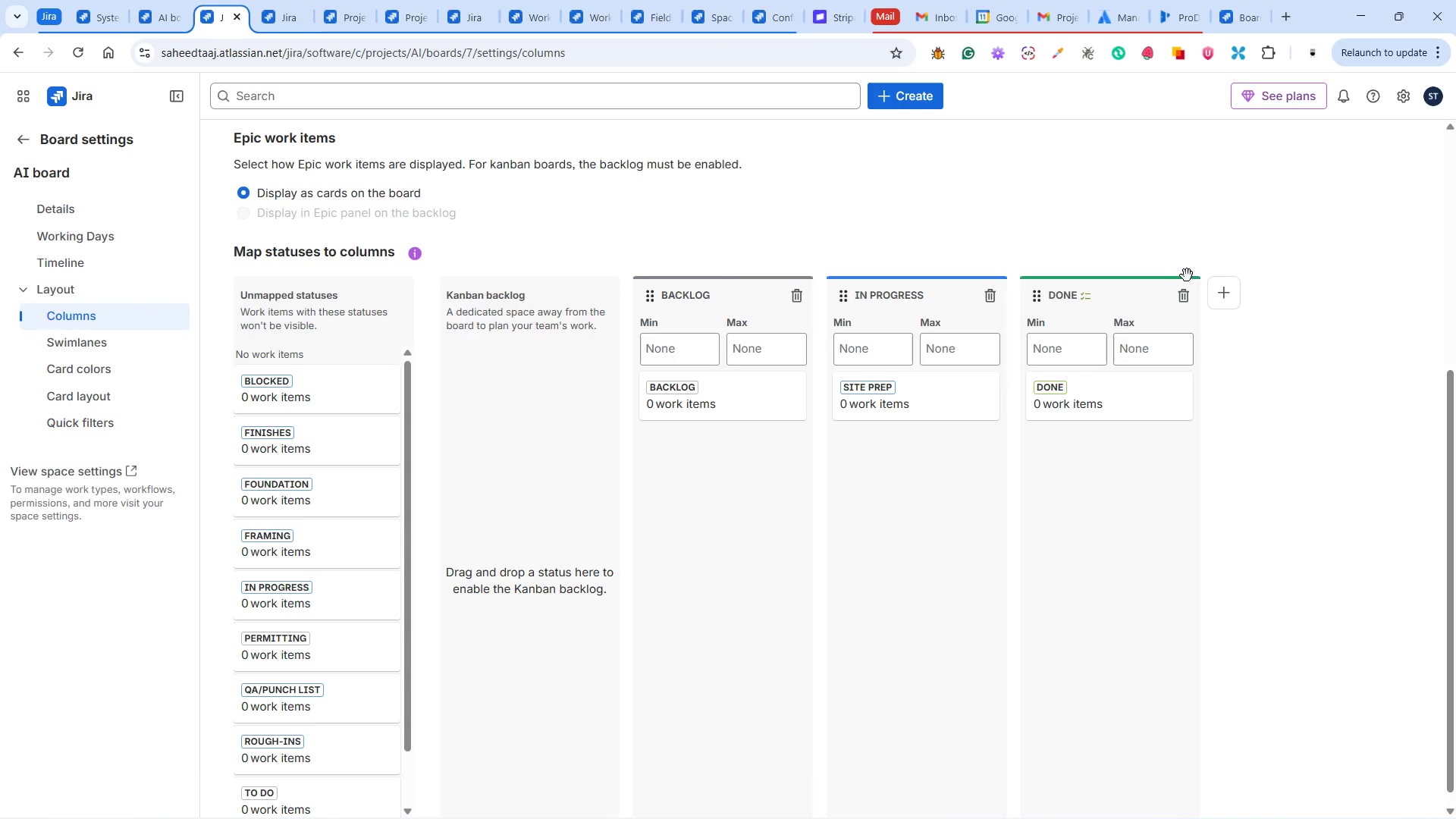 
wait(17.68)
 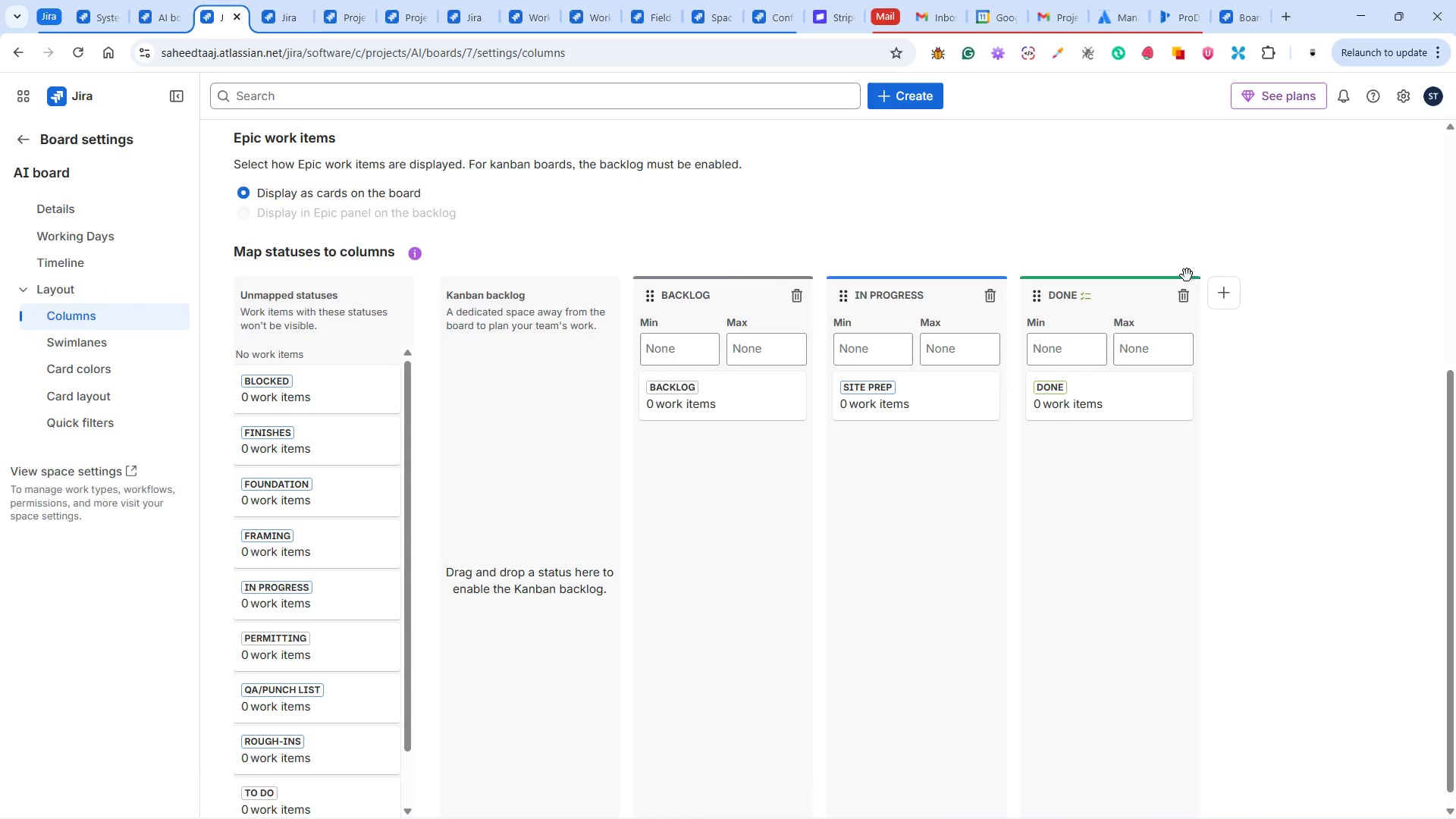 
left_click([1230, 290])
 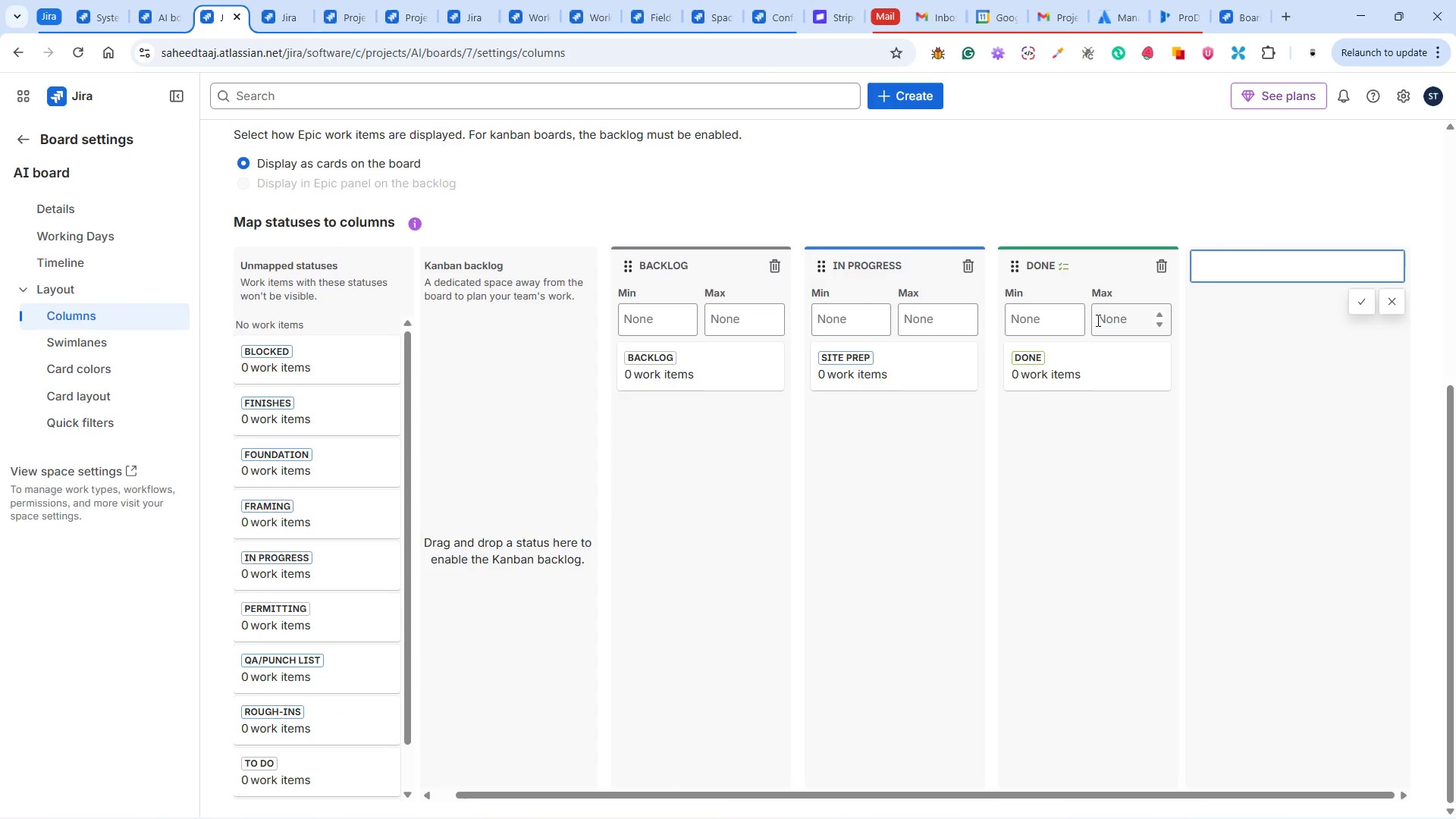 
type(Permitting)
 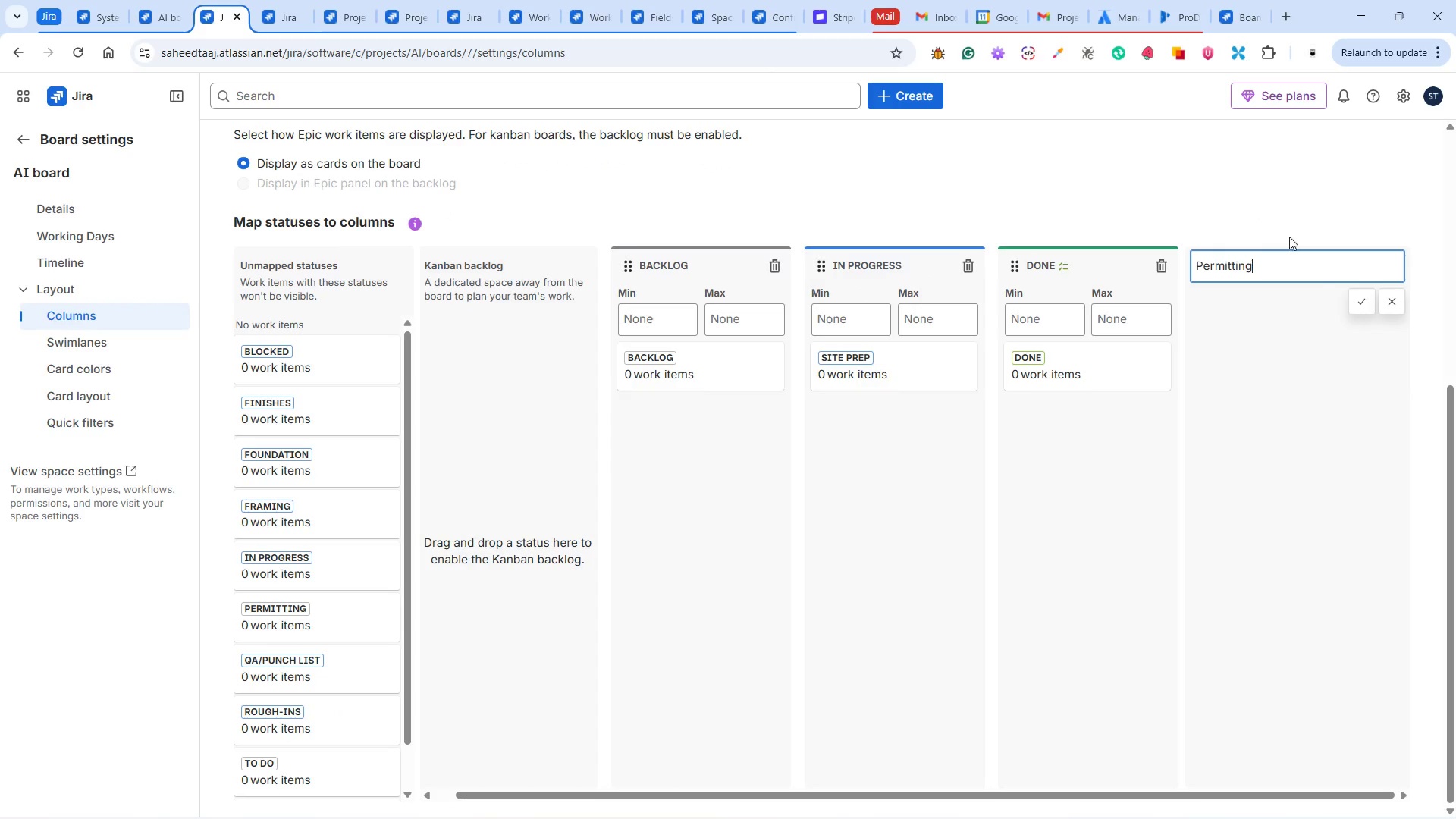 
left_click([1353, 297])
 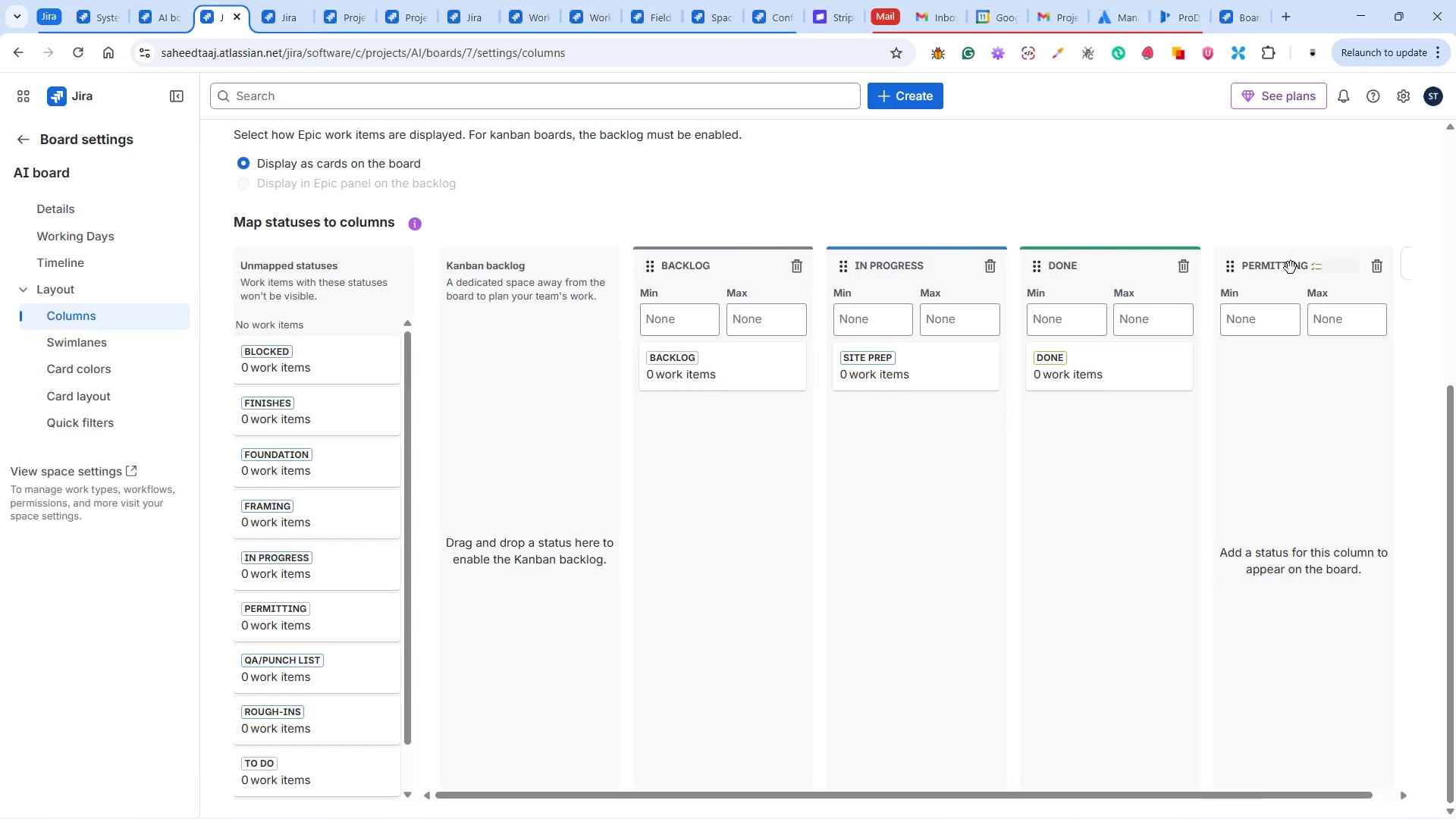 
left_click_drag(start_coordinate=[1291, 268], to_coordinate=[857, 254])
 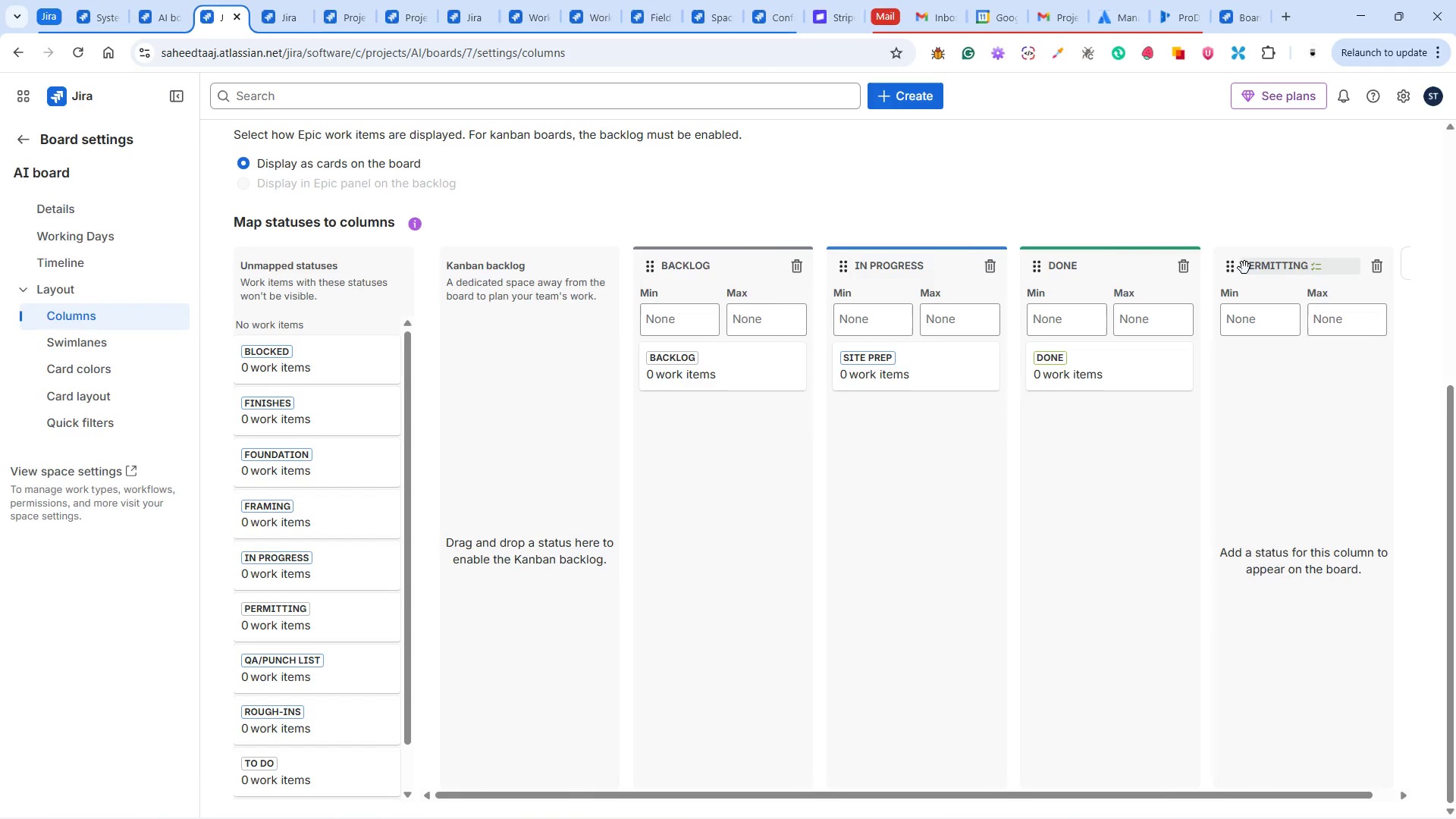 
left_click_drag(start_coordinate=[1244, 268], to_coordinate=[845, 244])
 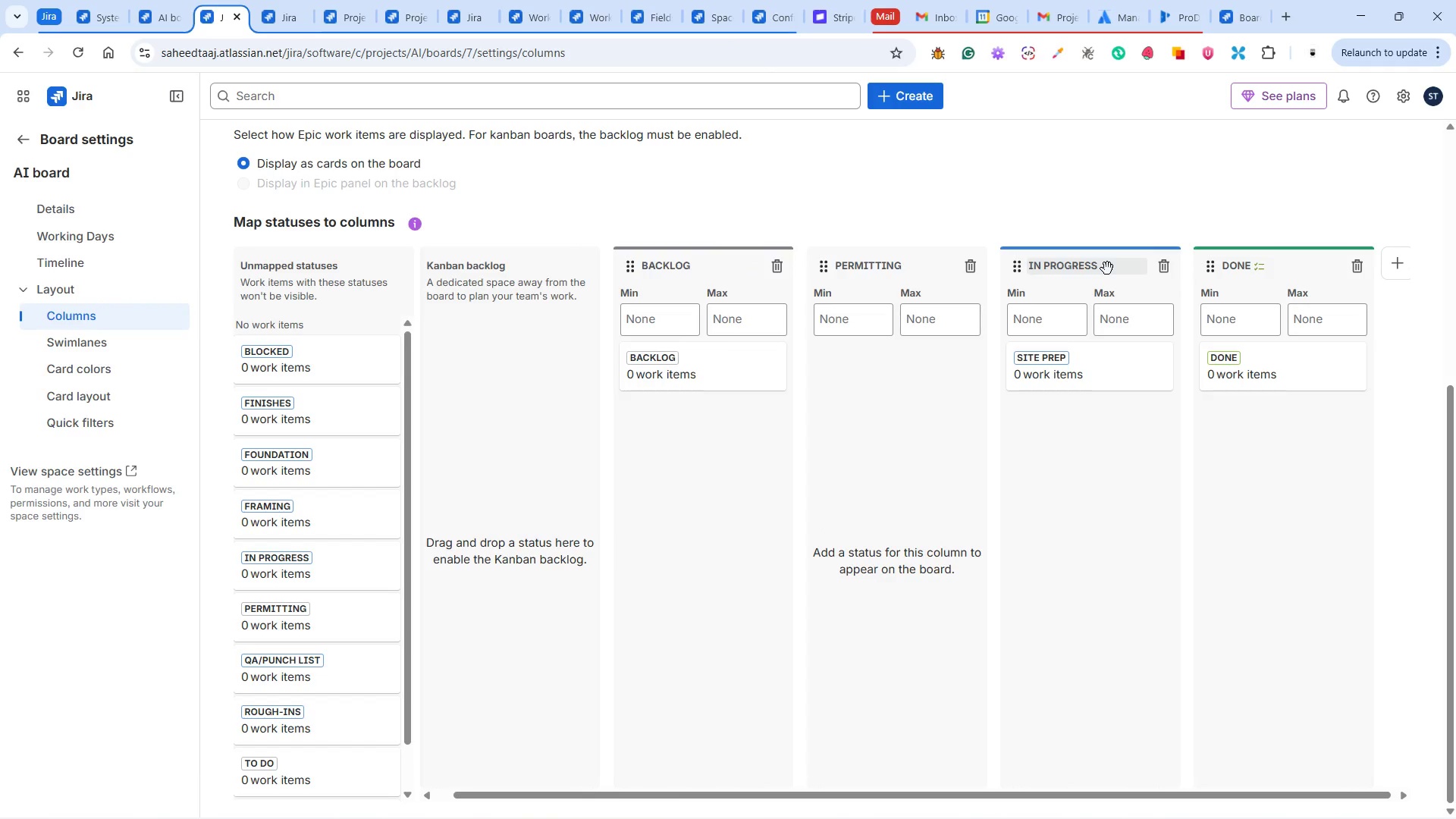 
wait(9.06)
 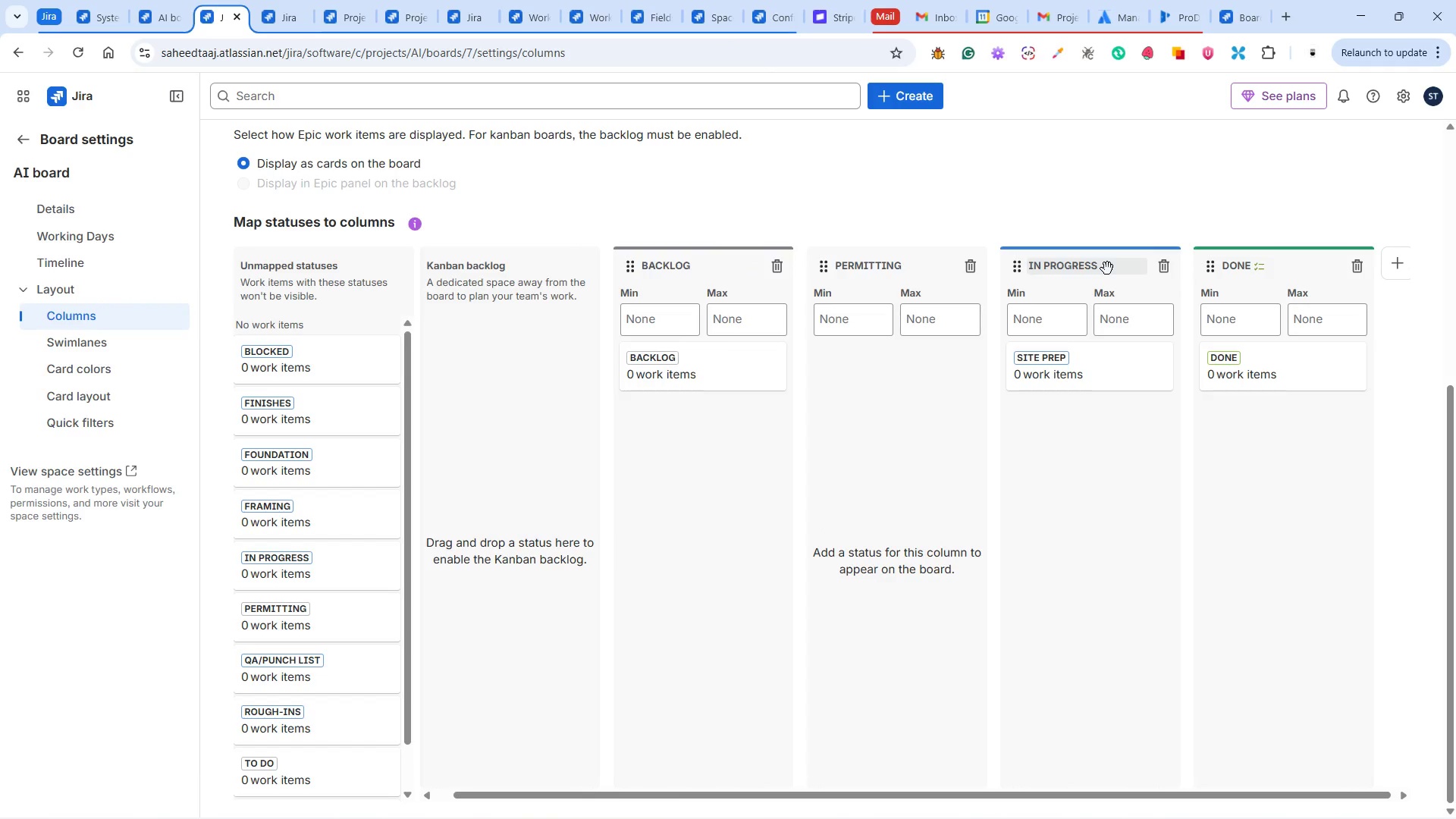 
left_click_drag(start_coordinate=[303, 626], to_coordinate=[898, 384])
 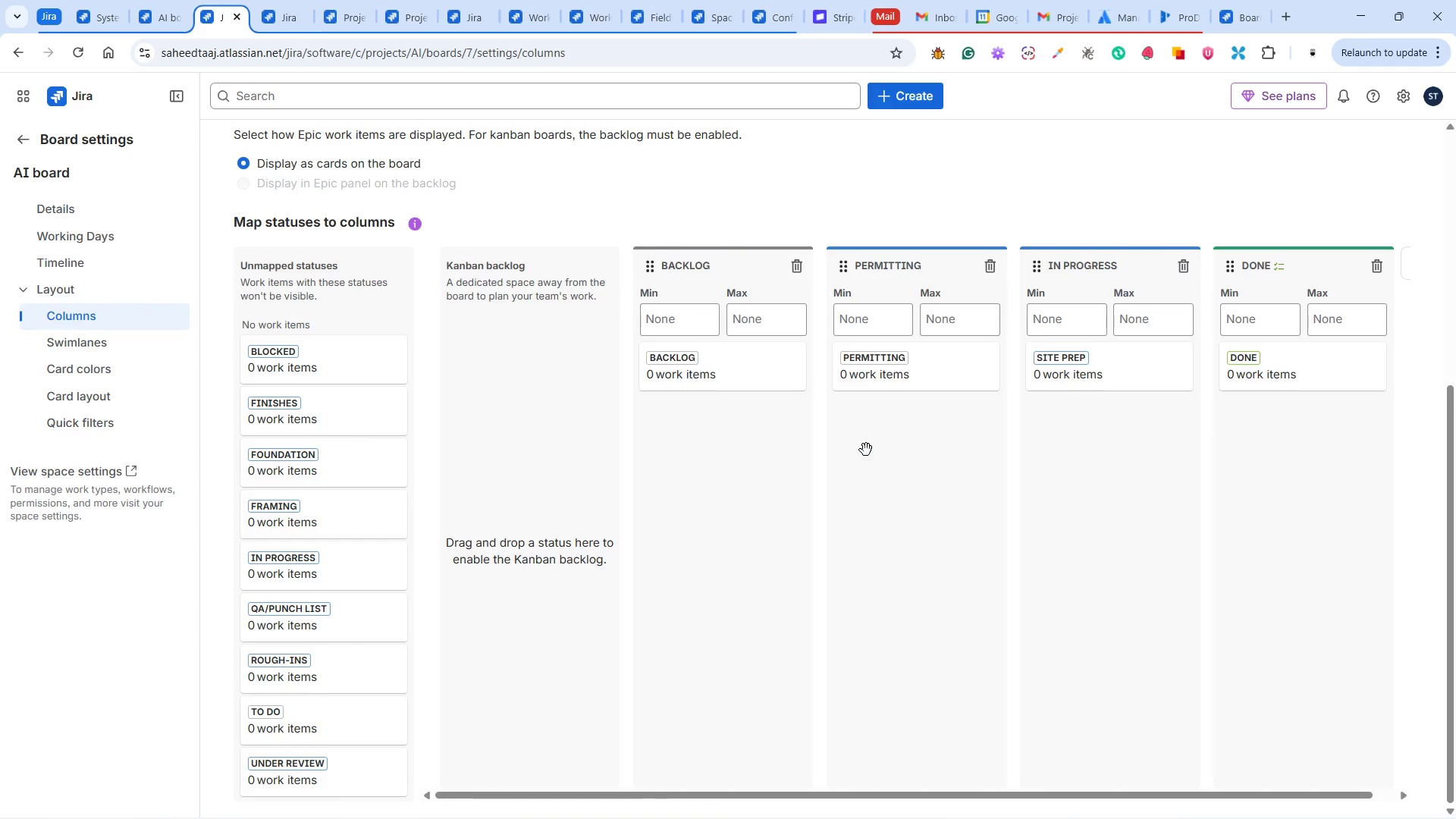 
wait(38.22)
 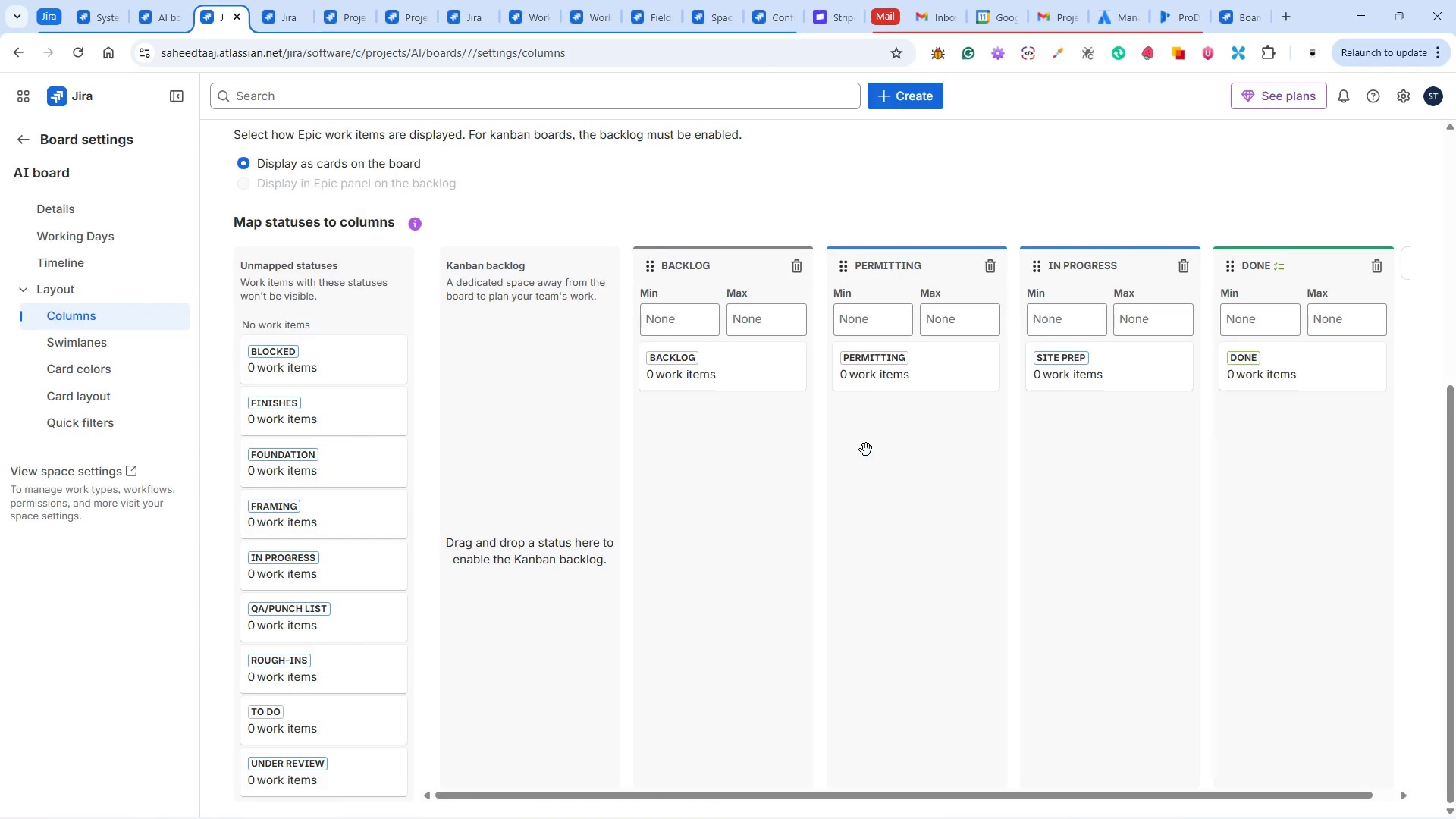 
left_click([1395, 275])
 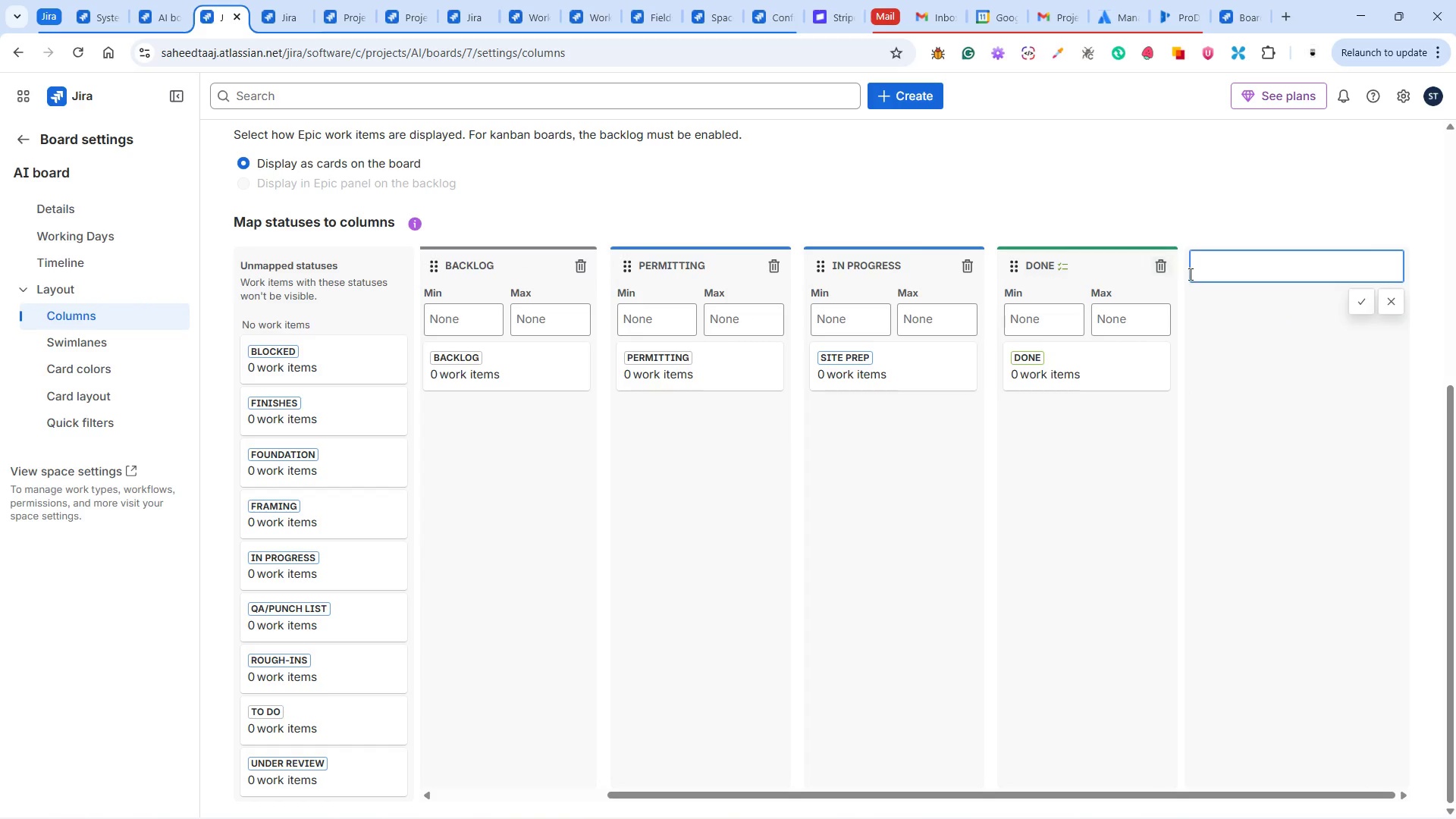 
type(Site Prep)
 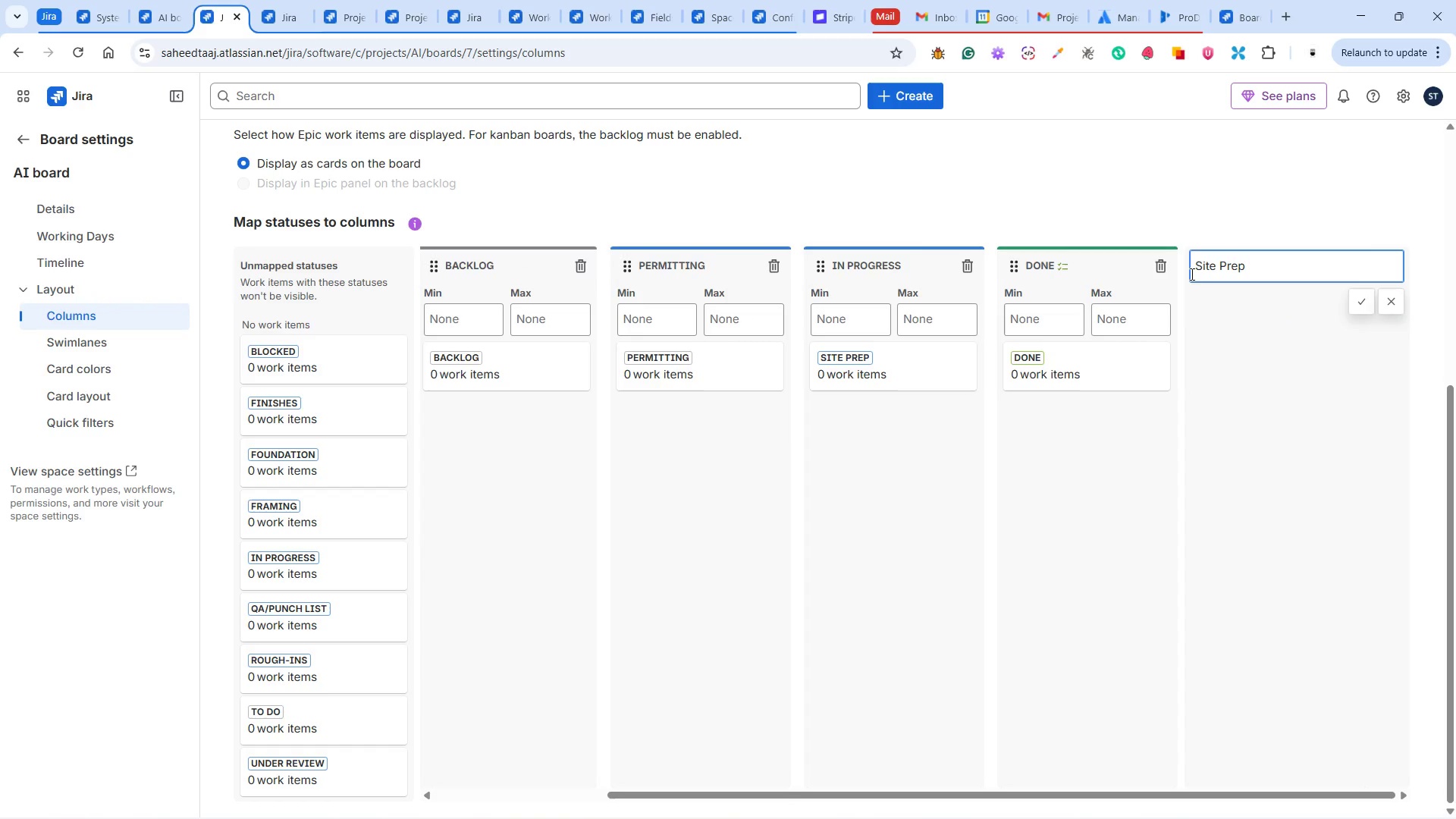 
wait(71.69)
 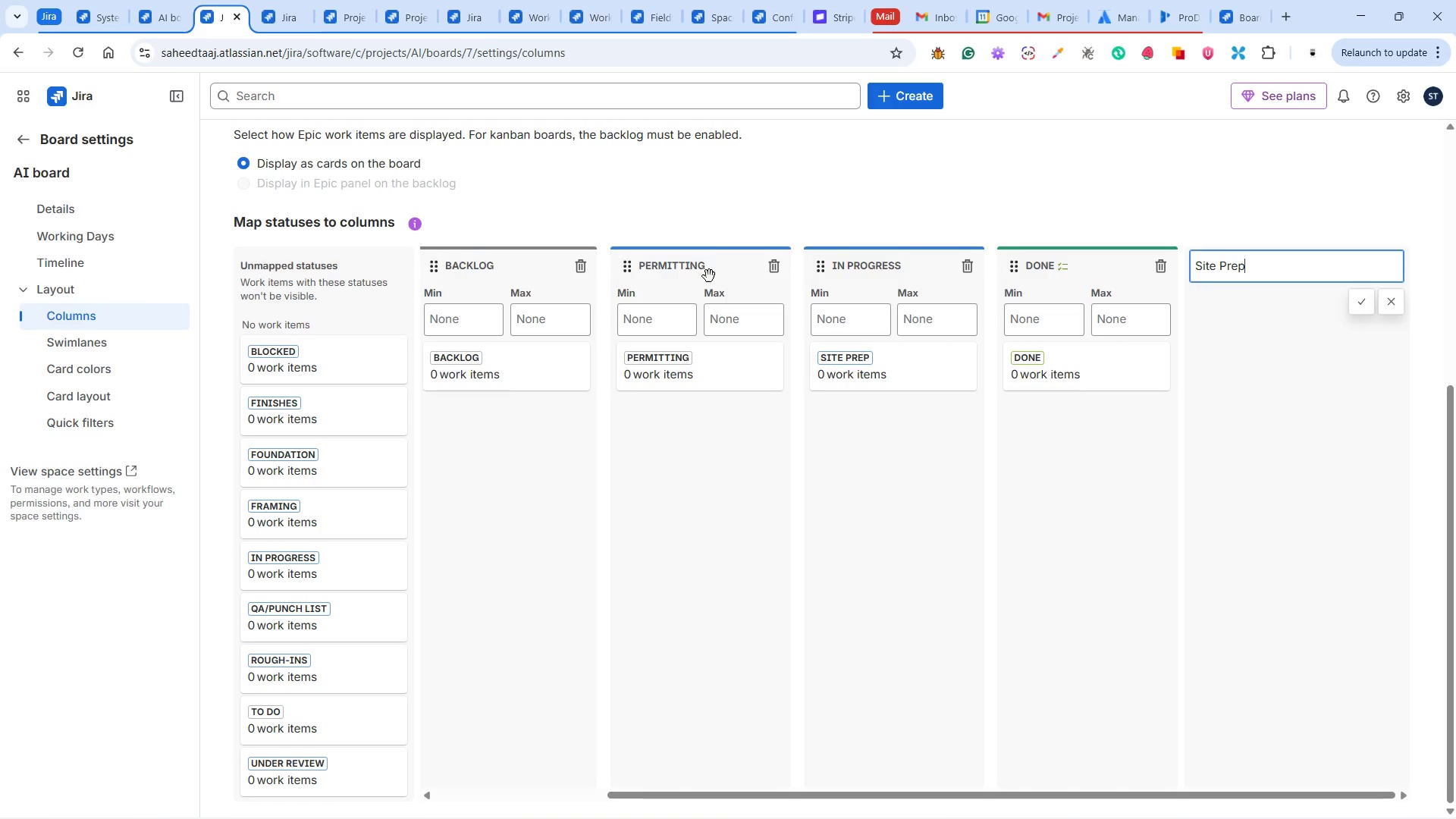 
left_click([1359, 302])
 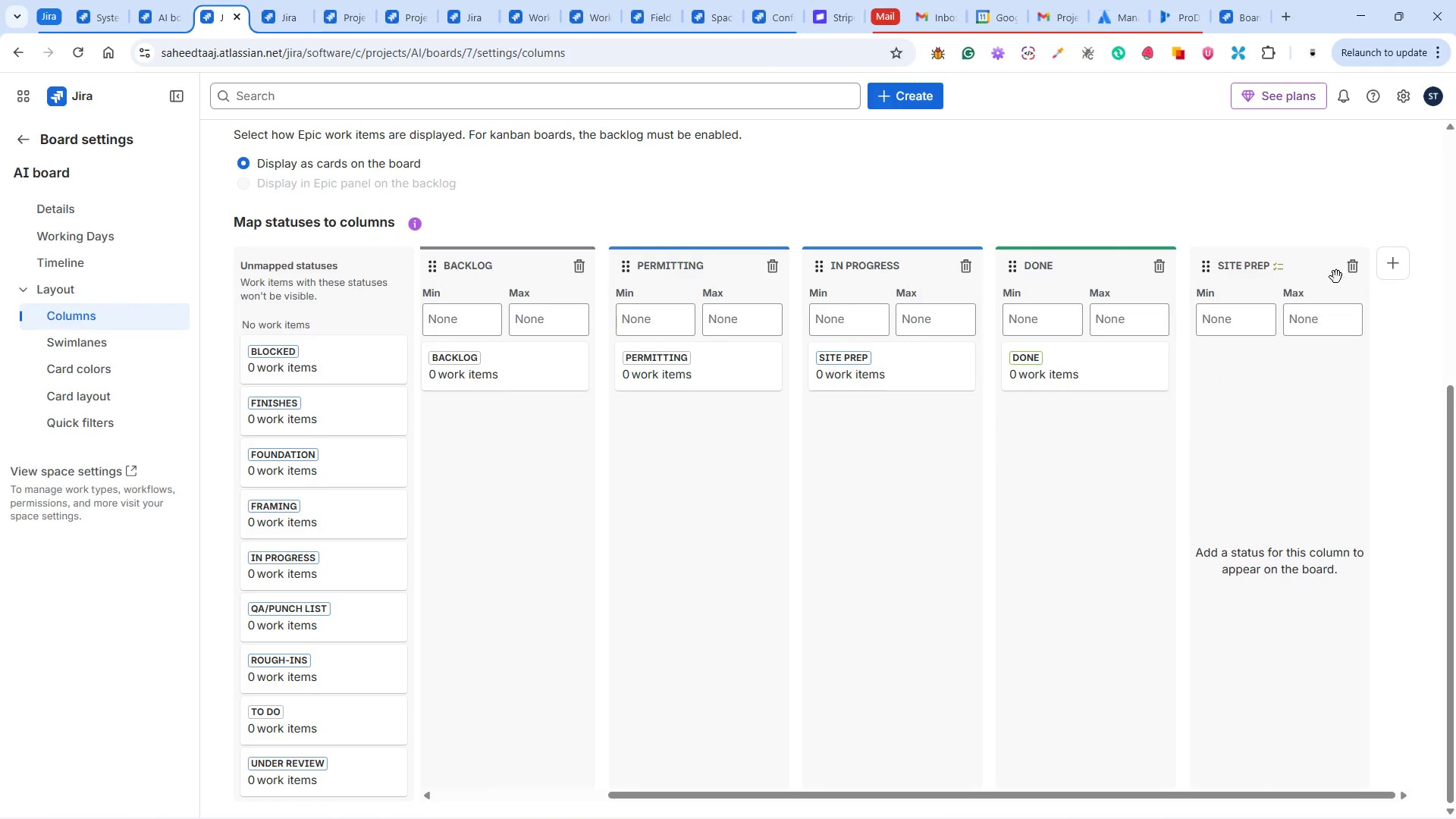 
left_click_drag(start_coordinate=[1289, 268], to_coordinate=[885, 242])
 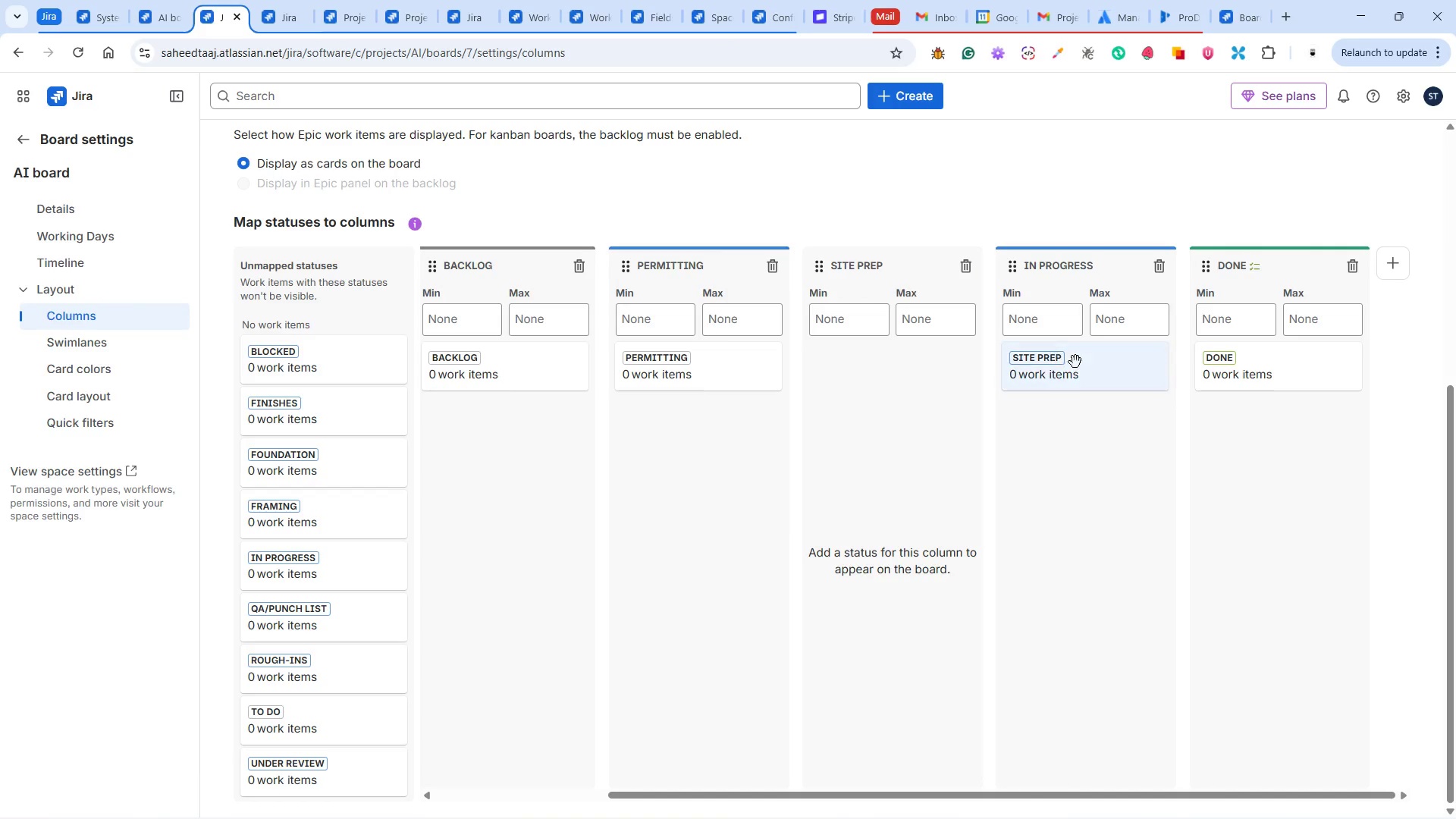 
left_click_drag(start_coordinate=[1086, 375], to_coordinate=[876, 358])
 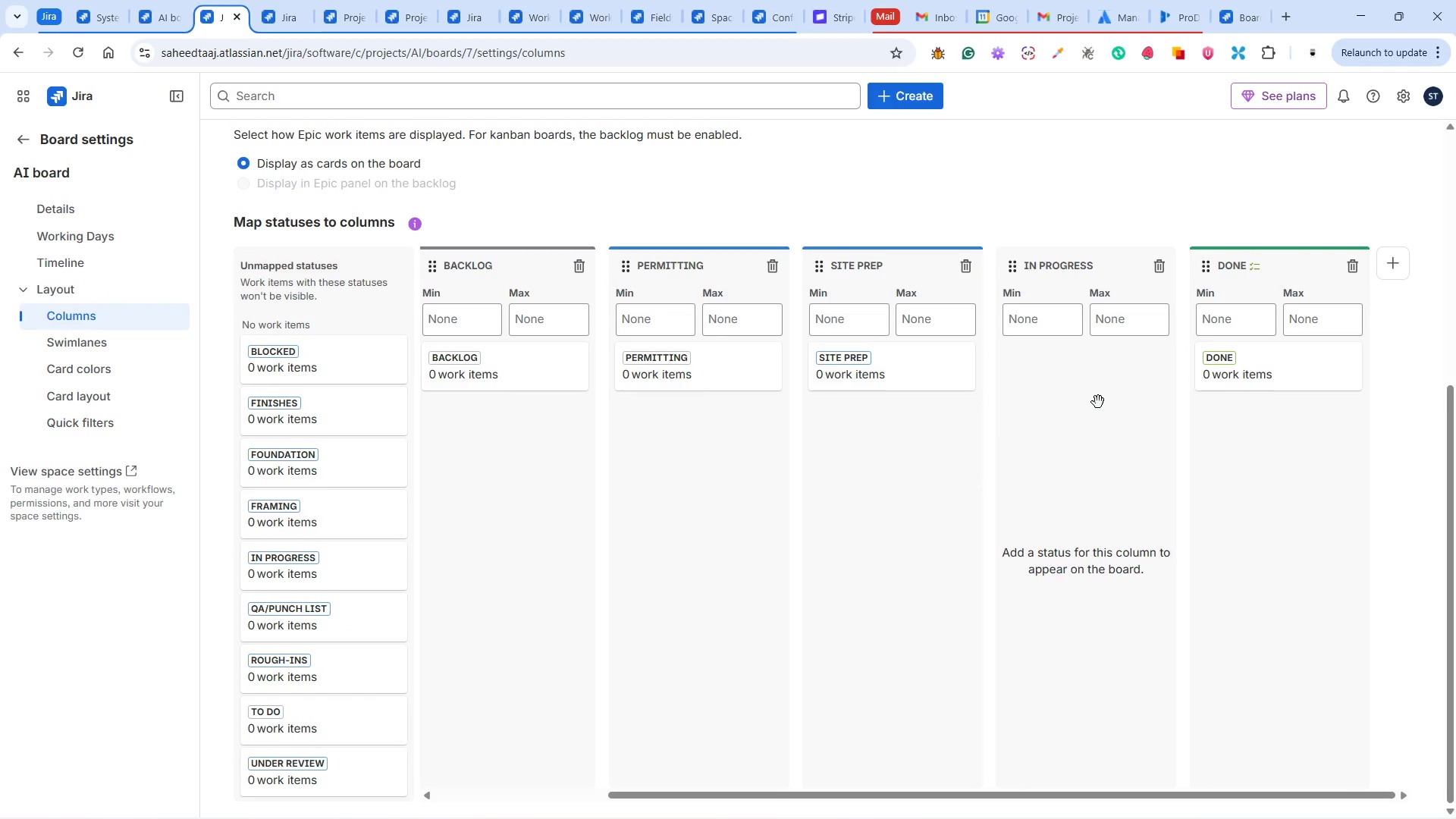 
wait(13.08)
 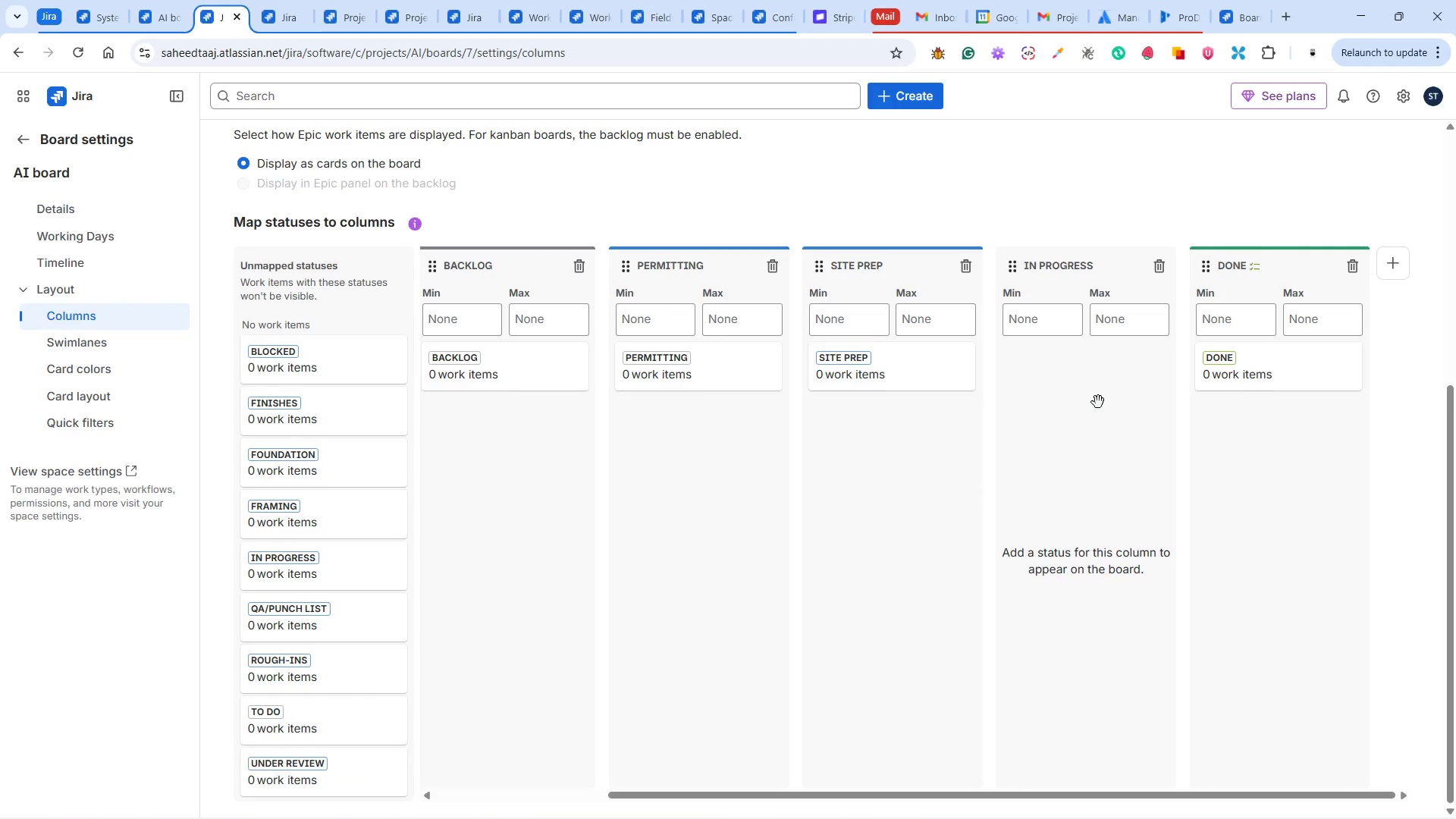 
left_click([1395, 268])
 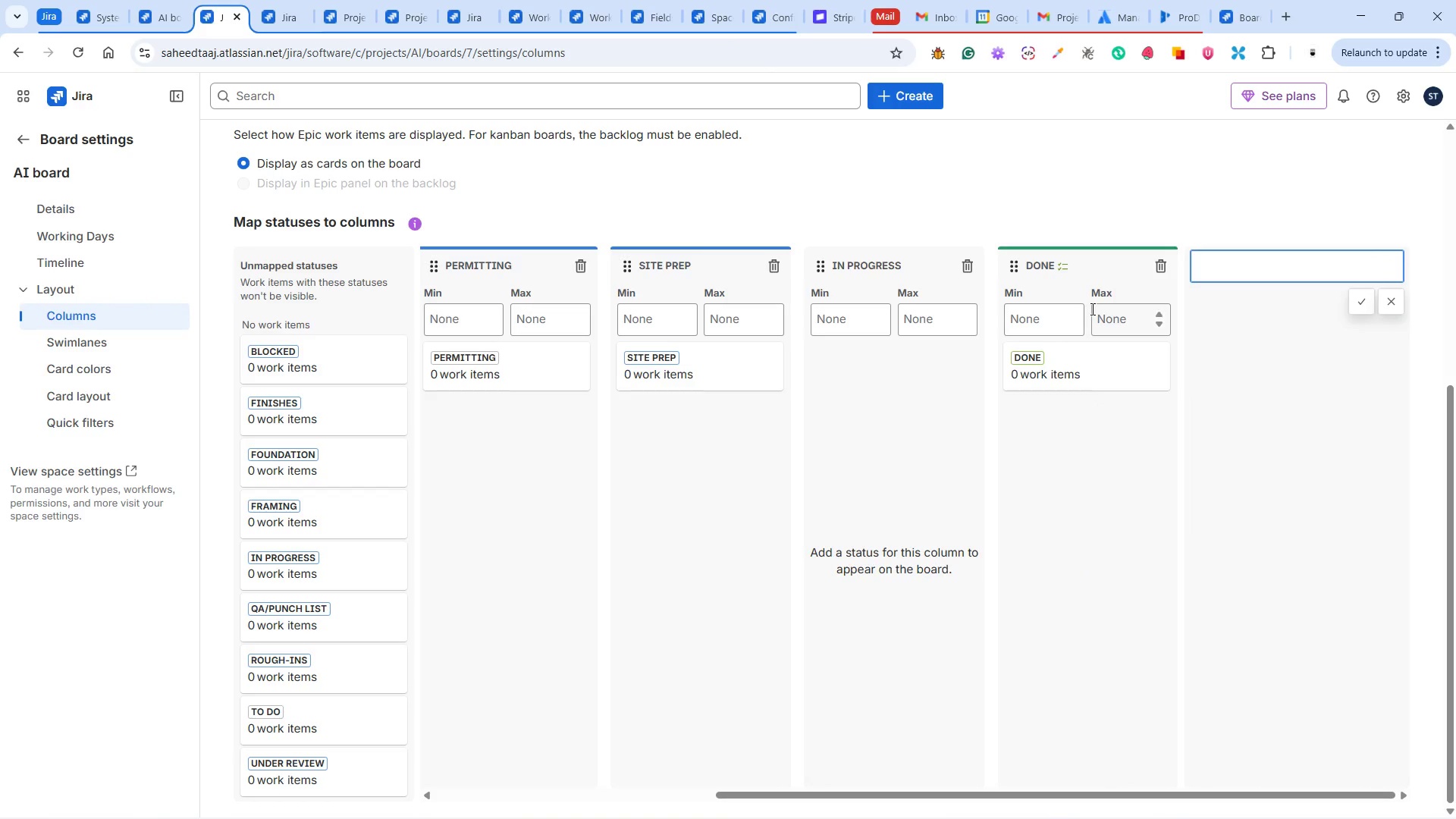 
type(To DO)
 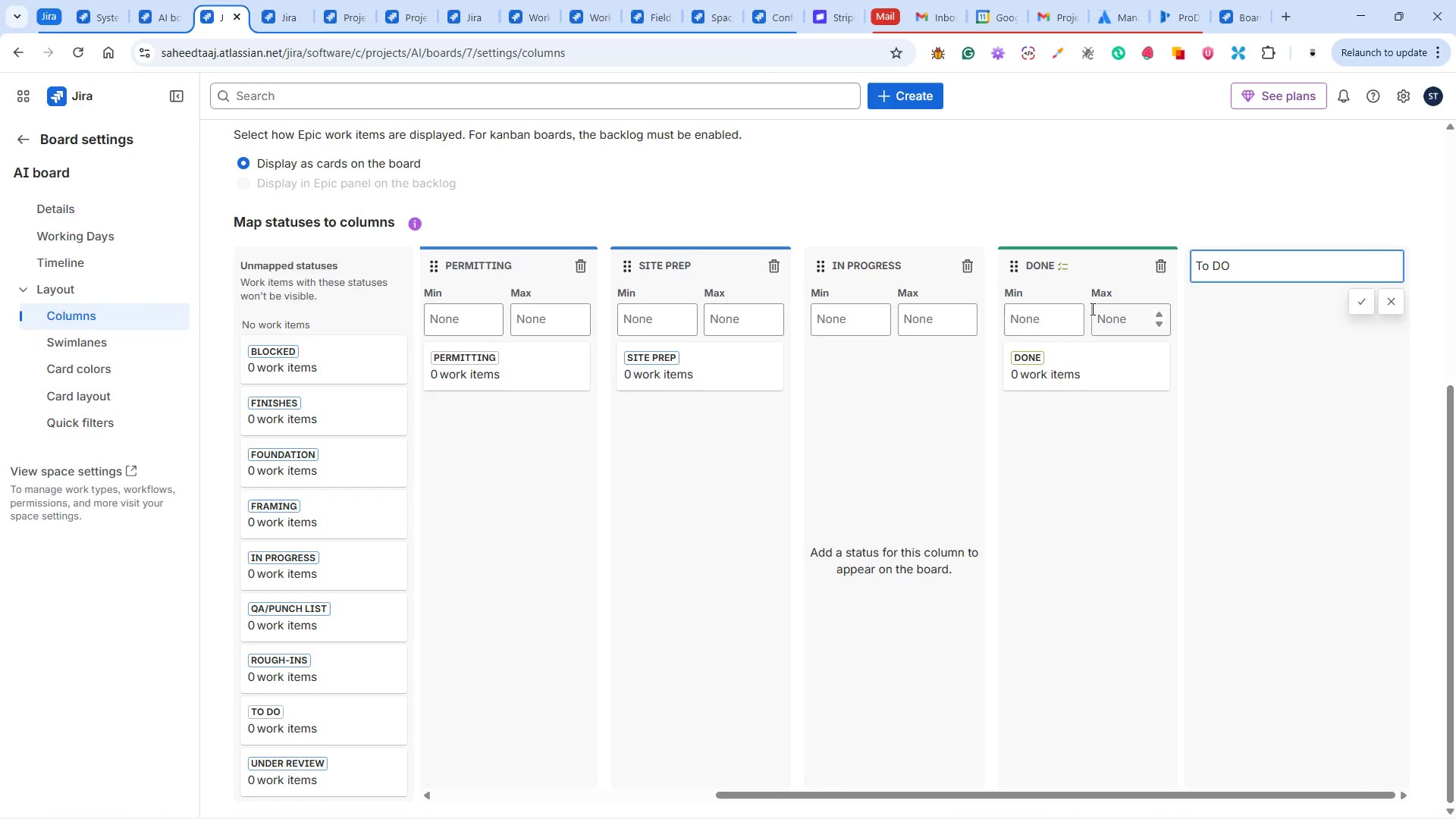 
key(Backspace)
 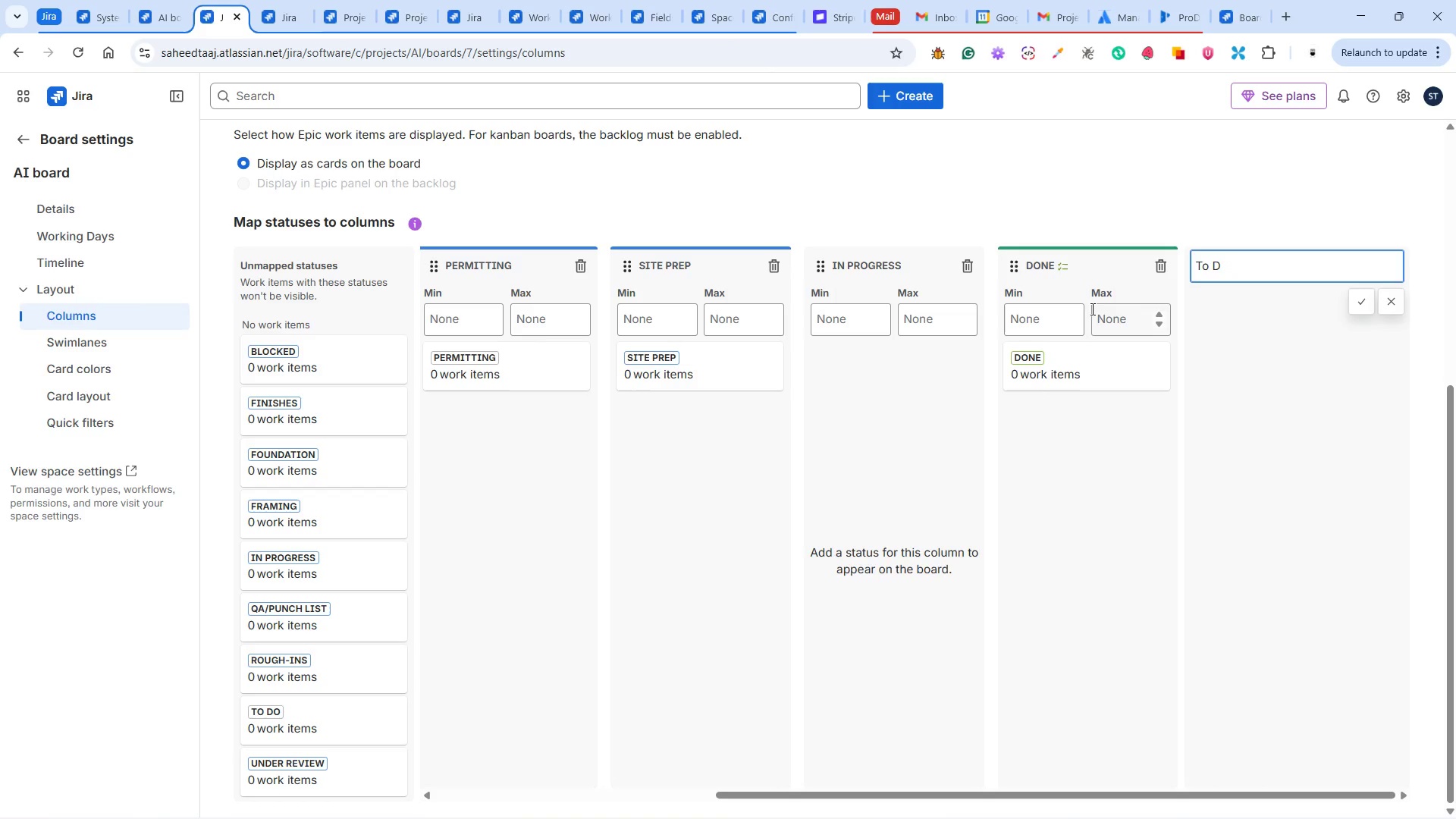 
key(O)
 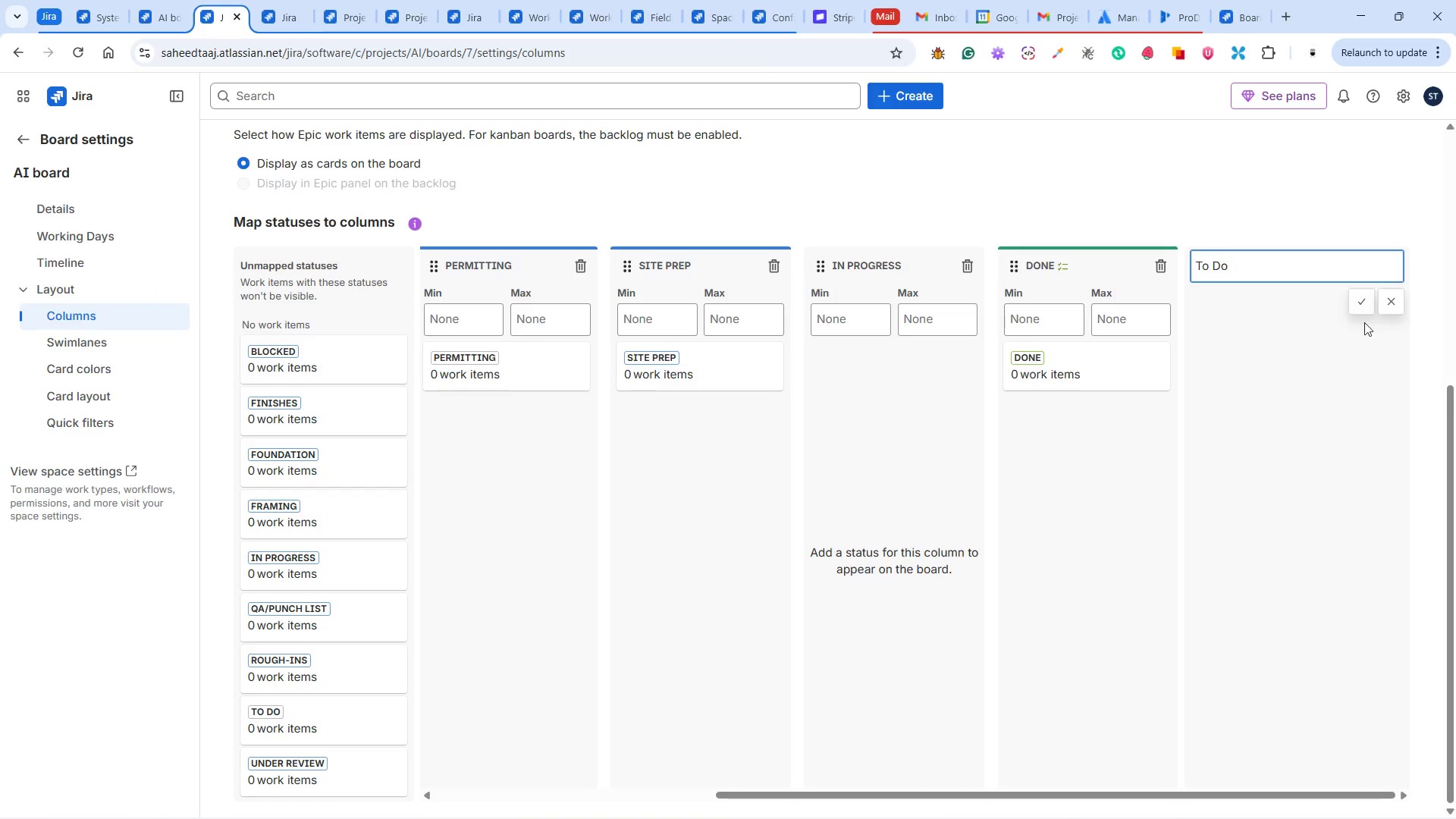 
left_click([1357, 300])
 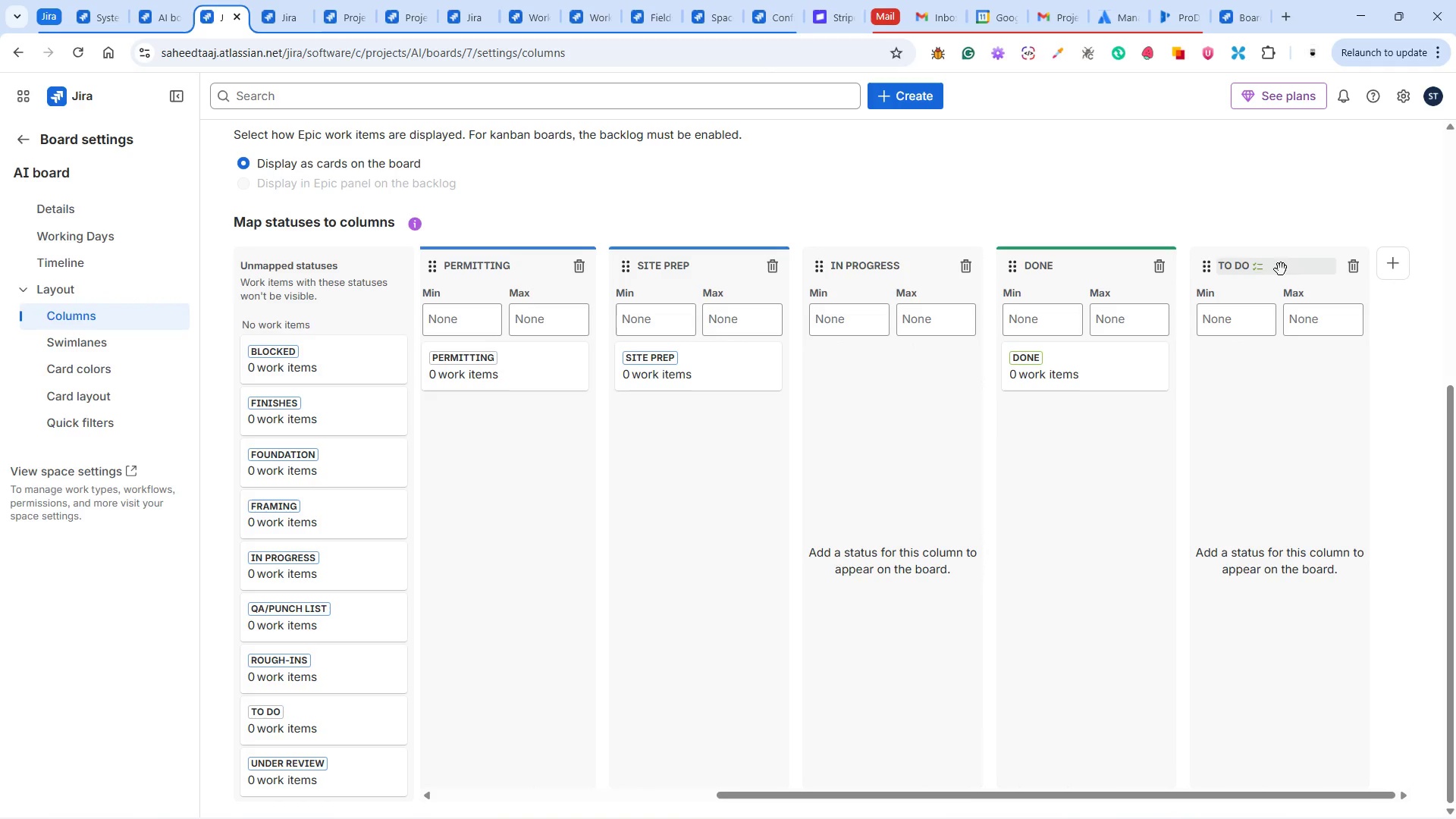 
left_click_drag(start_coordinate=[1298, 256], to_coordinate=[747, 250])
 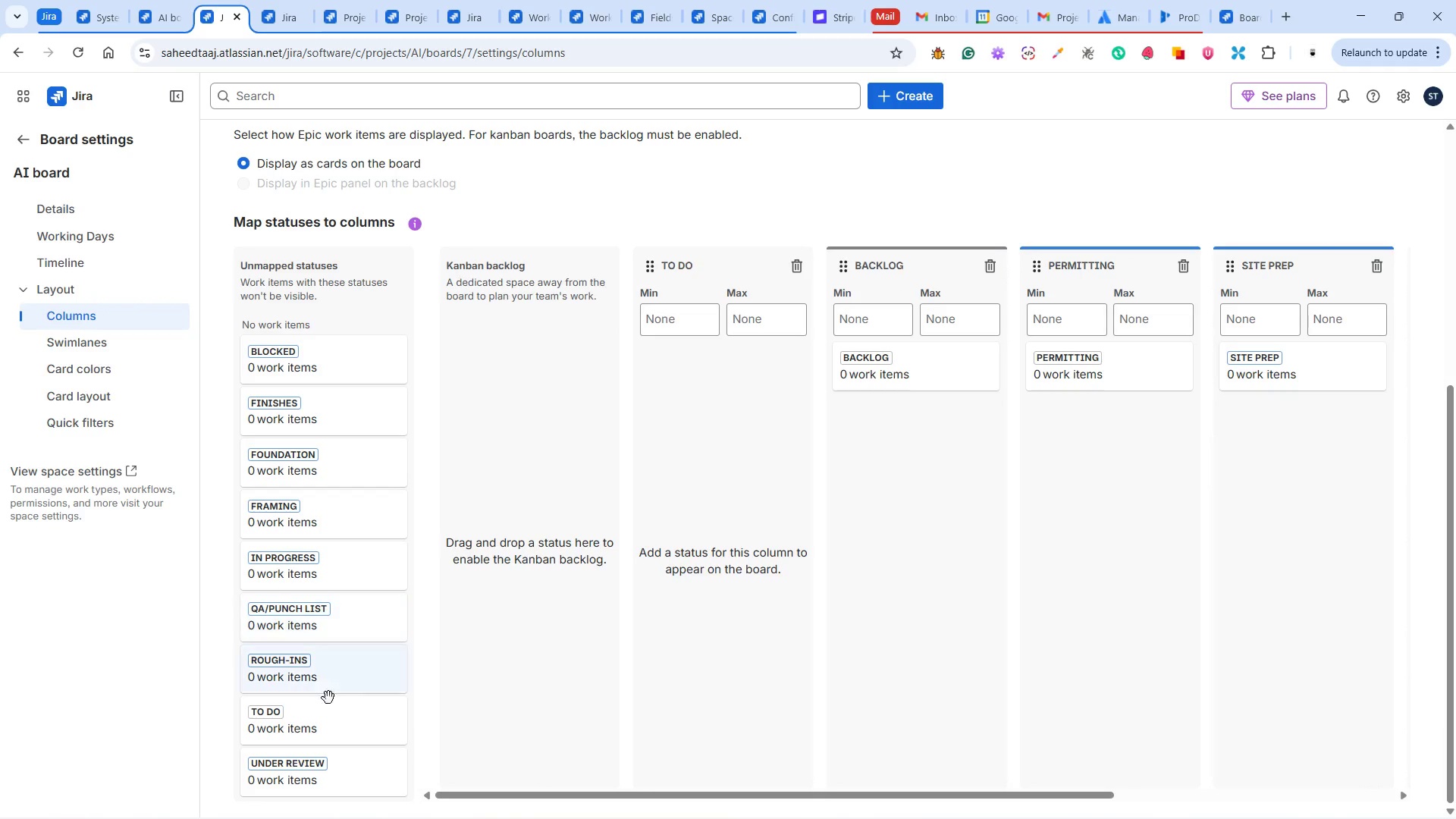 
left_click_drag(start_coordinate=[312, 723], to_coordinate=[726, 388])
 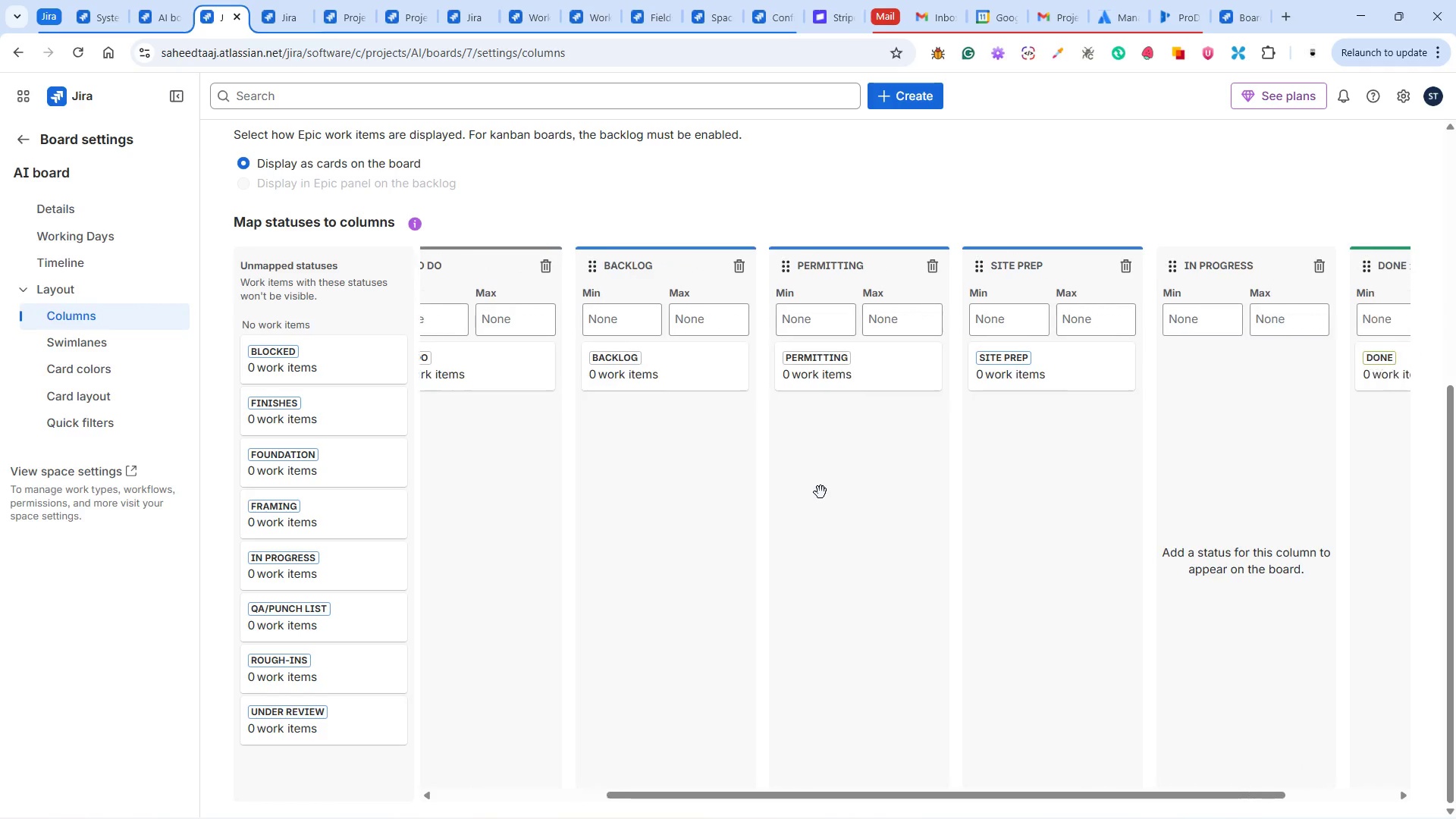 
wait(9.5)
 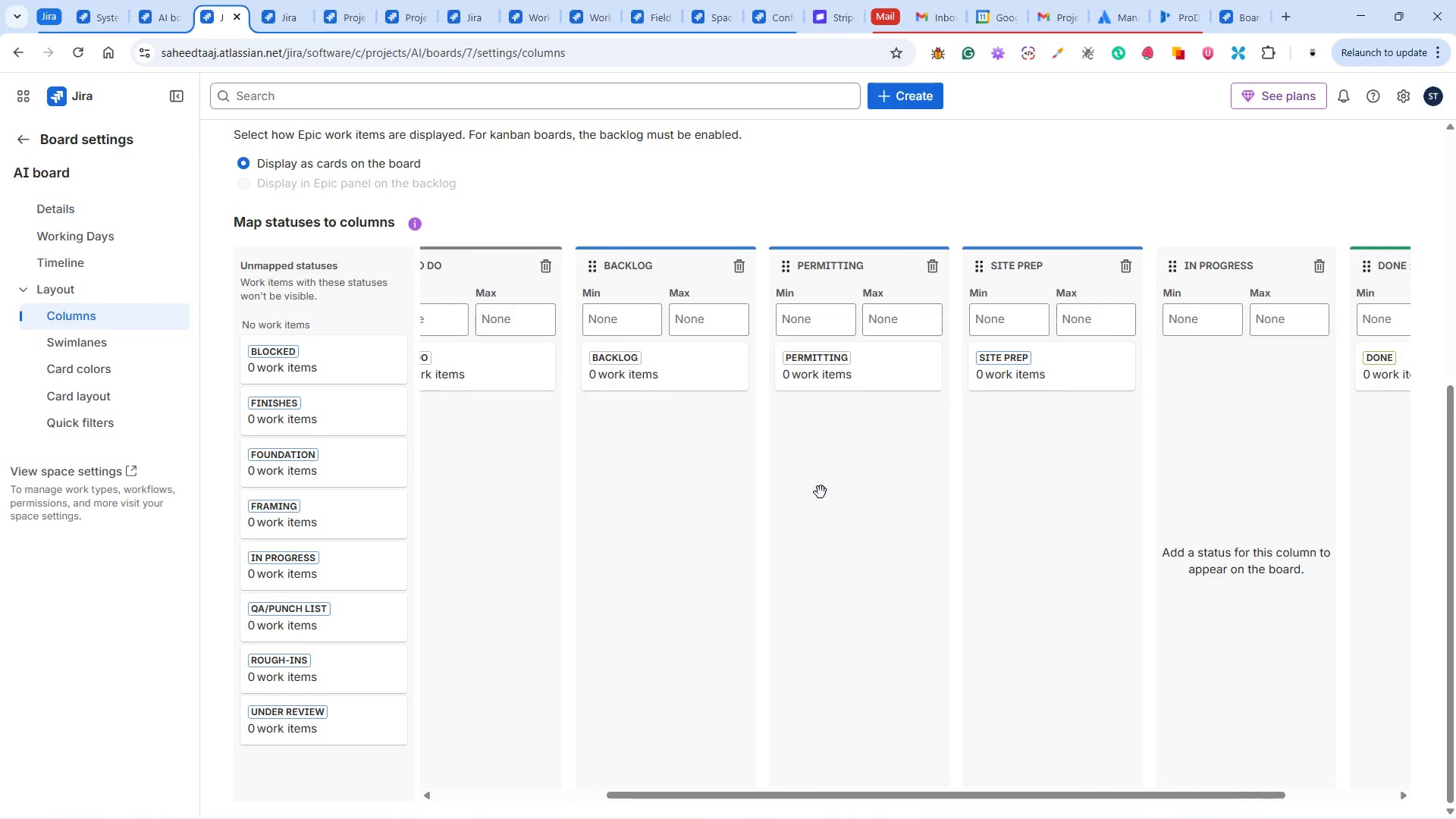 
left_click_drag(start_coordinate=[820, 488], to_coordinate=[631, 466])
 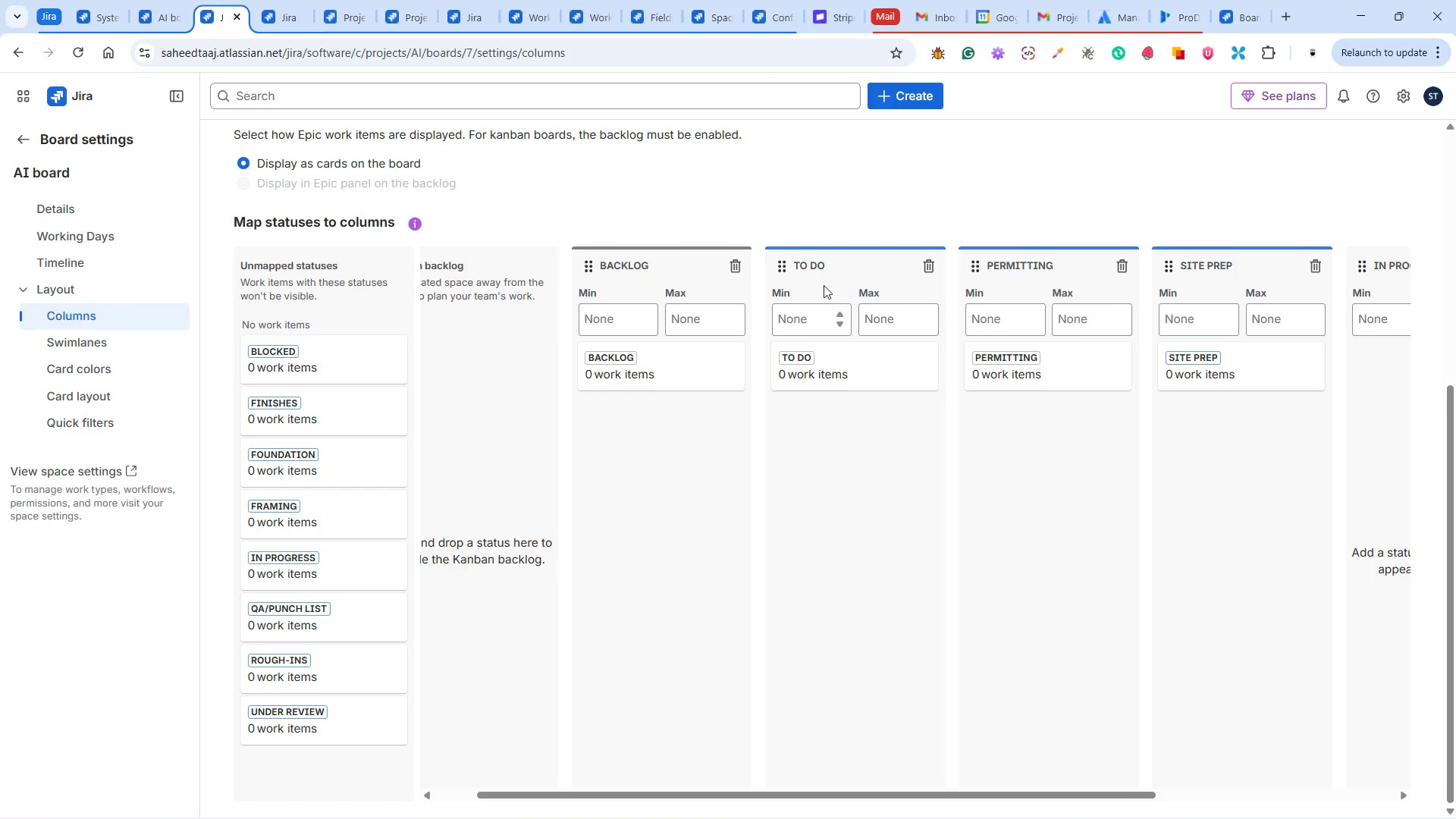 
wait(7.59)
 